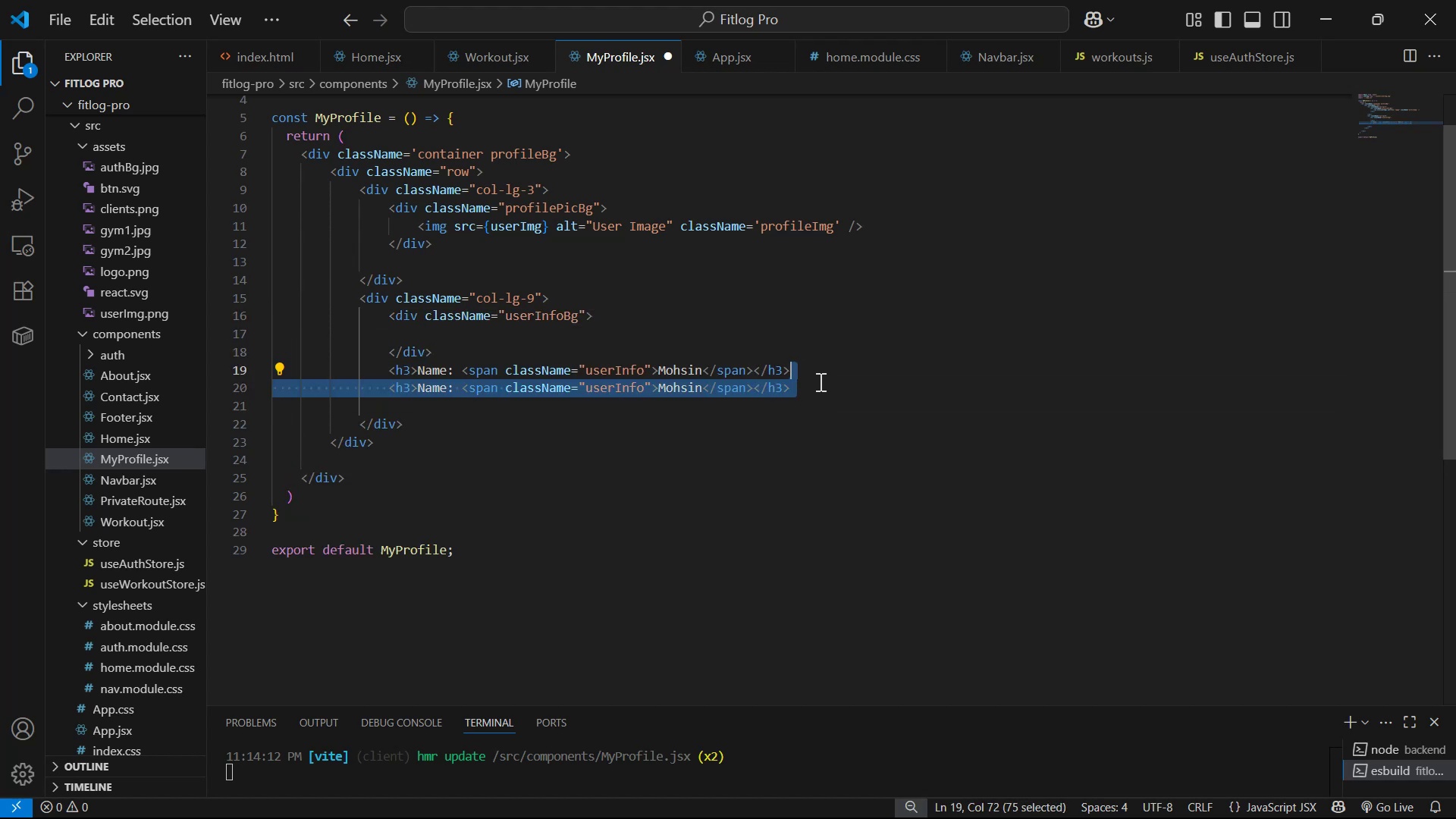 
left_click_drag(start_coordinate=[824, 393], to_coordinate=[382, 376])
 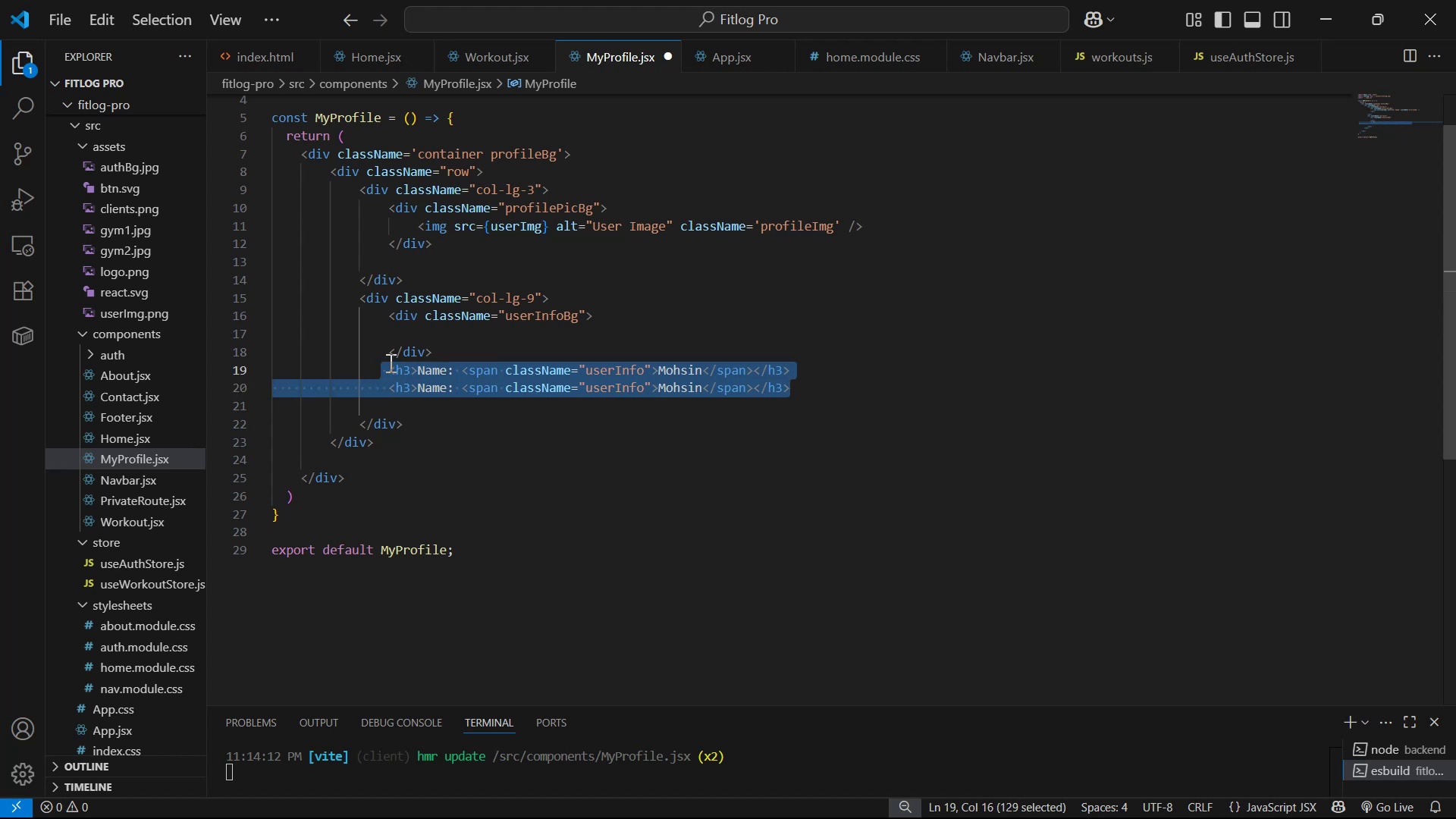 
key(Alt+ArrowUp)
 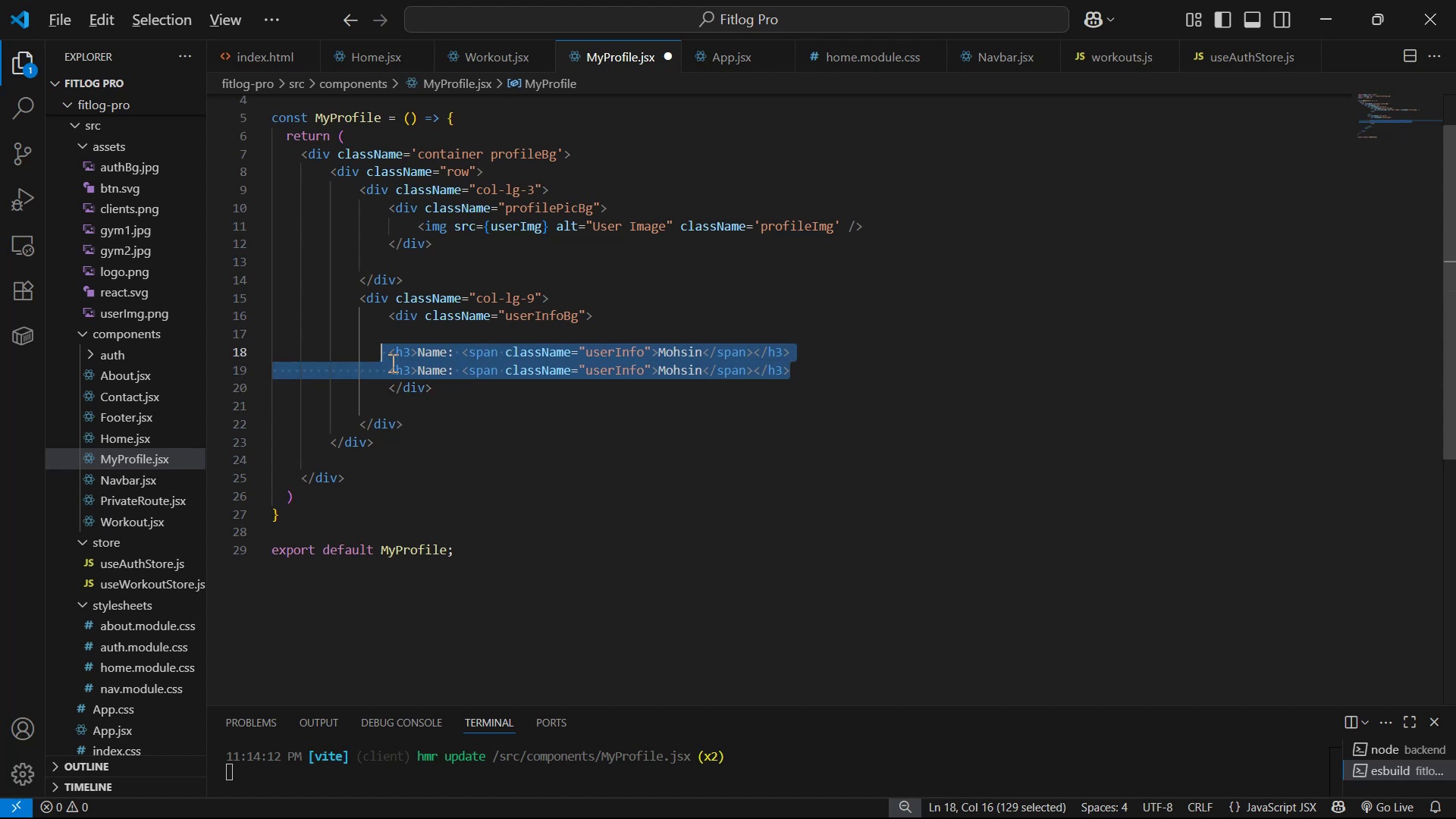 
key(Alt+ArrowUp)
 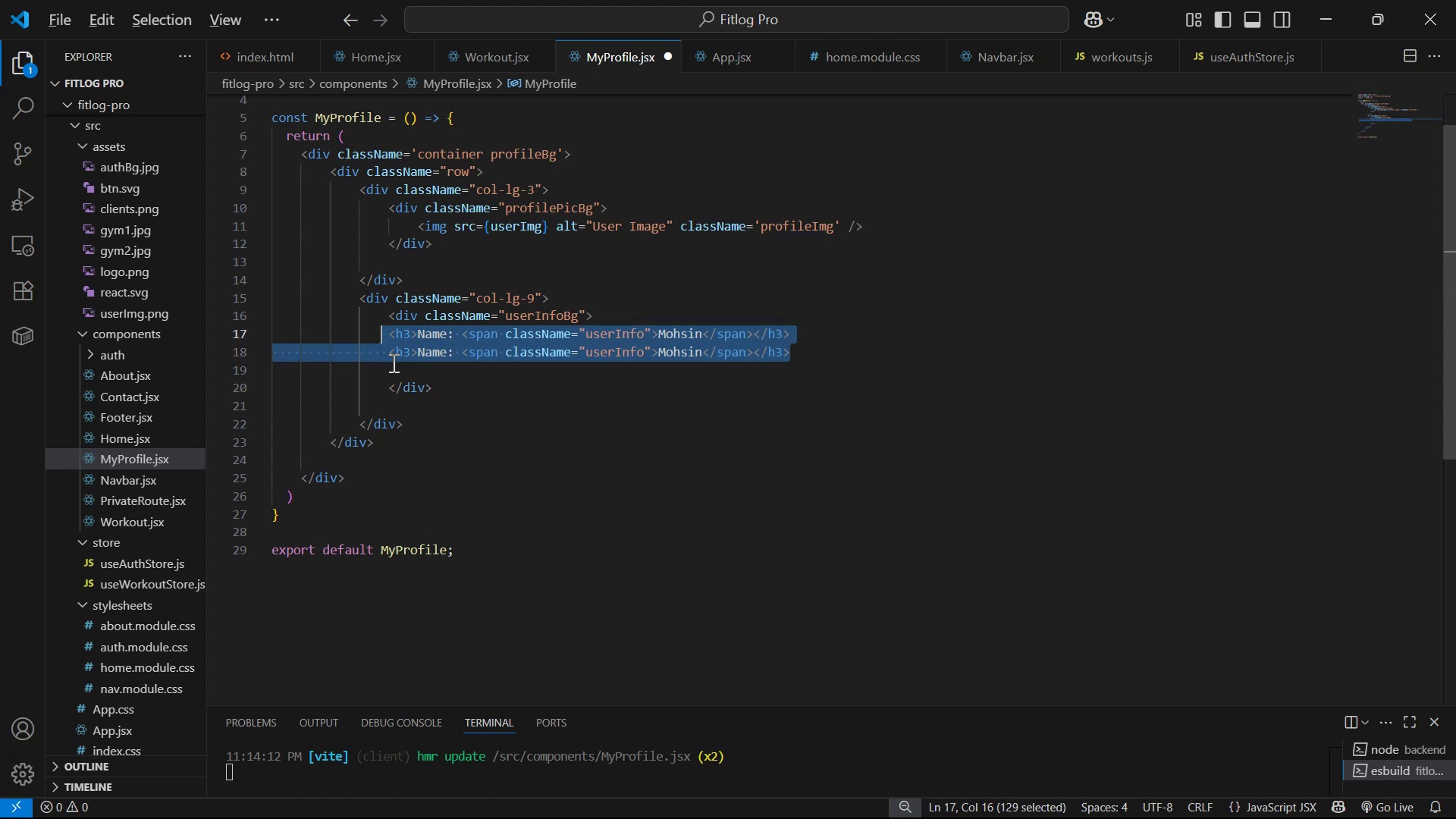 
key(Tab)
 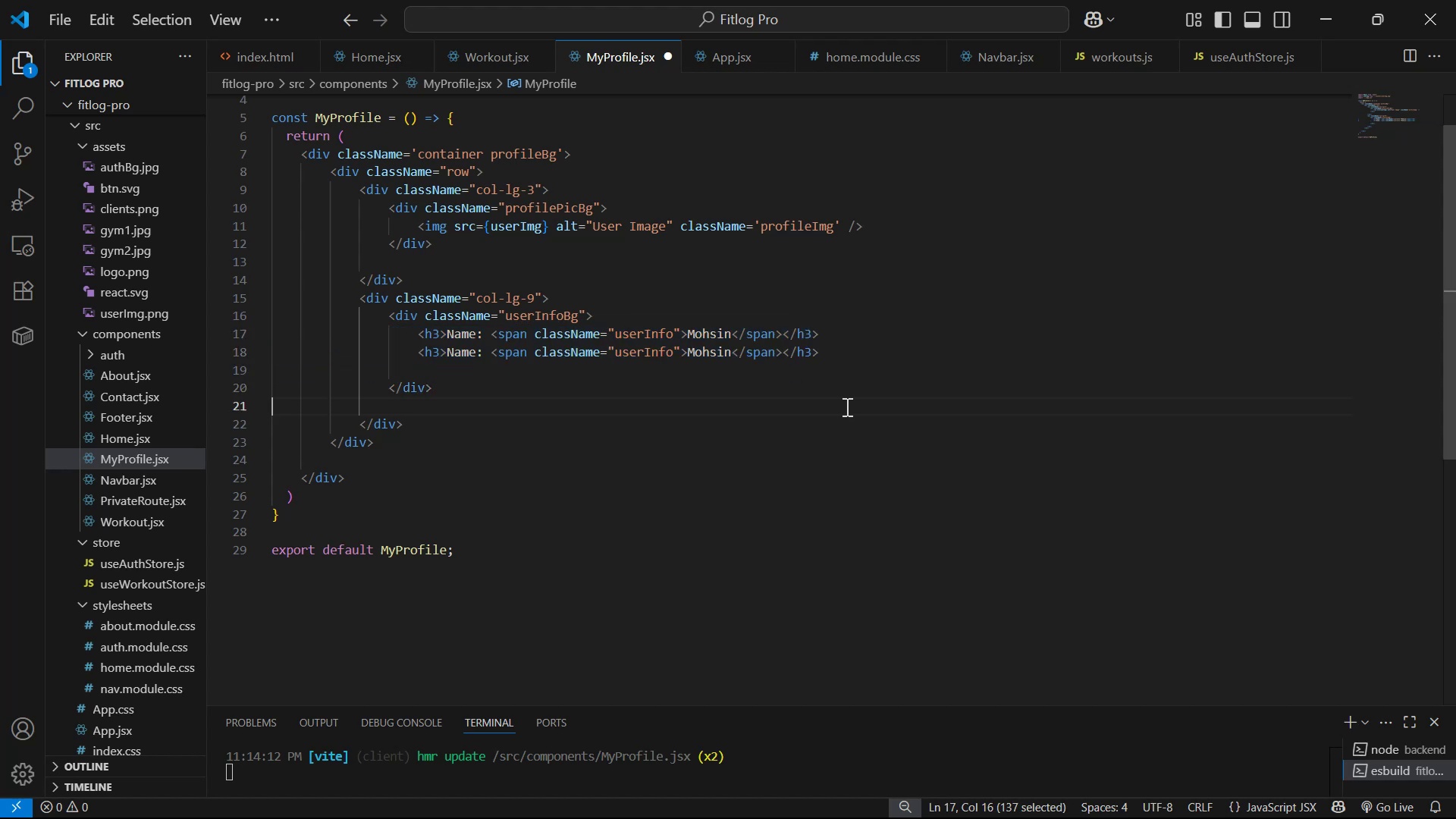 
double_click([880, 358])
 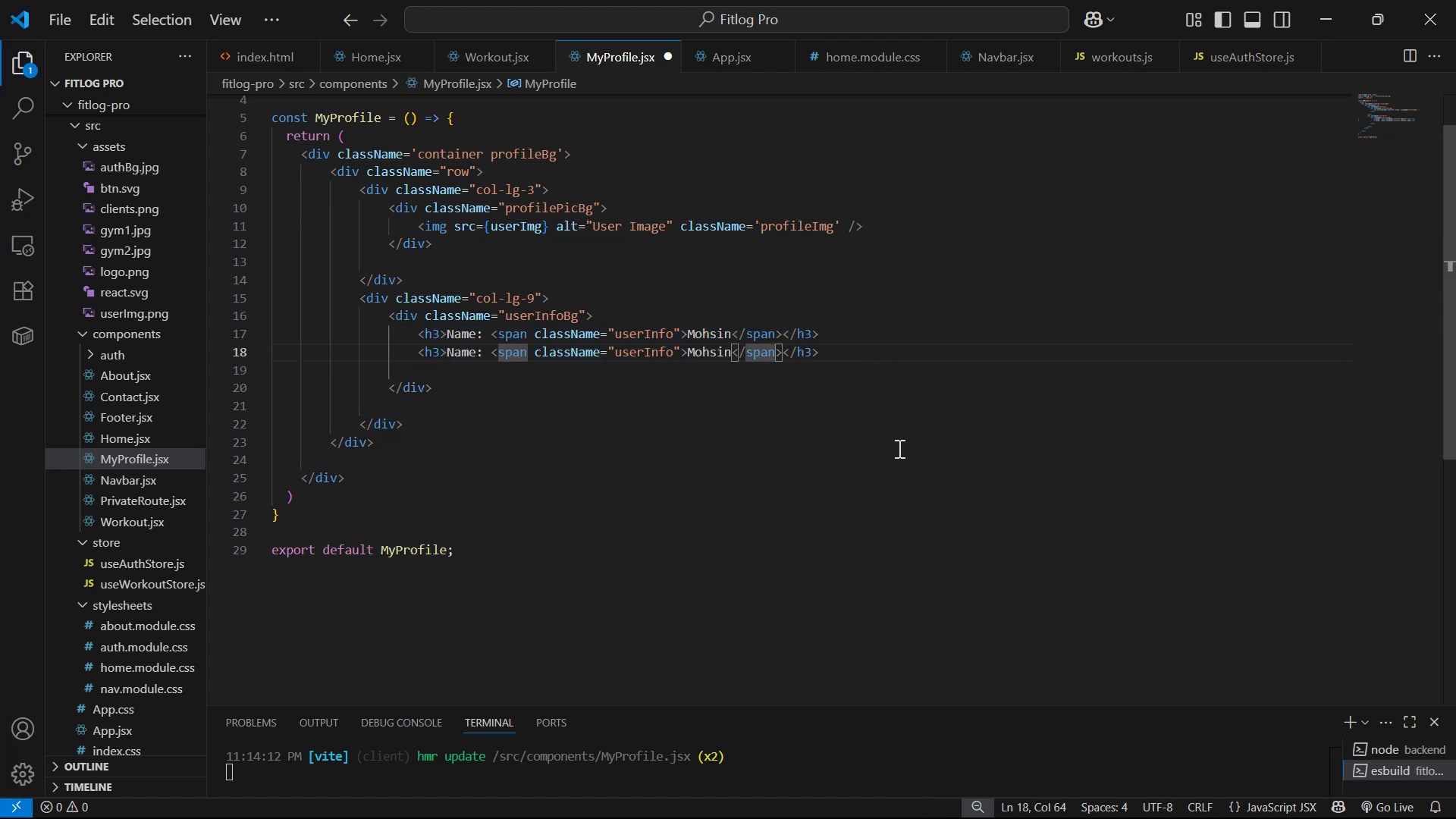 
left_click_drag(start_coordinate=[472, 357], to_coordinate=[444, 359])
 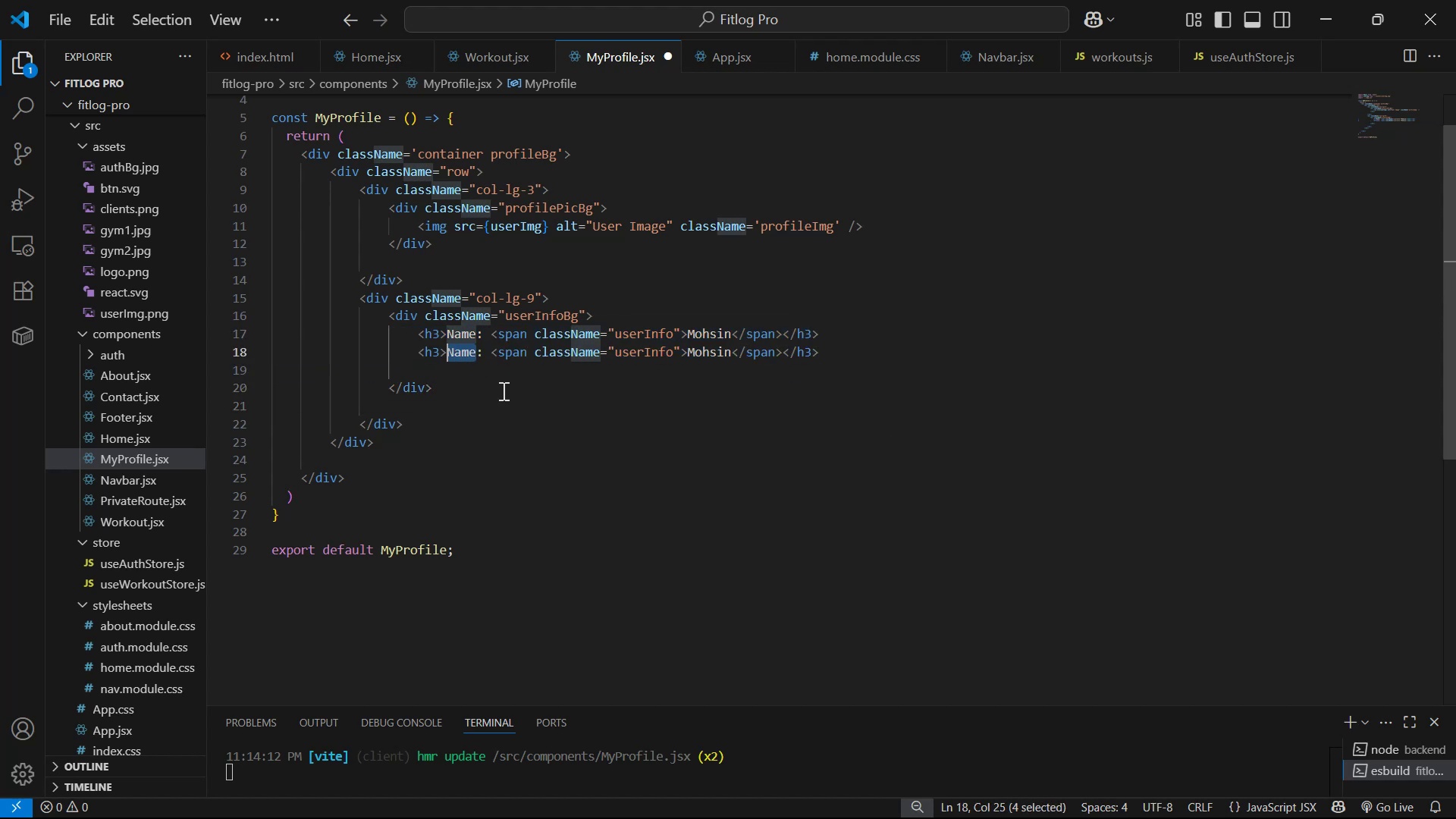 
type(R)
key(Backspace)
type(Email )
key(Backspace)
 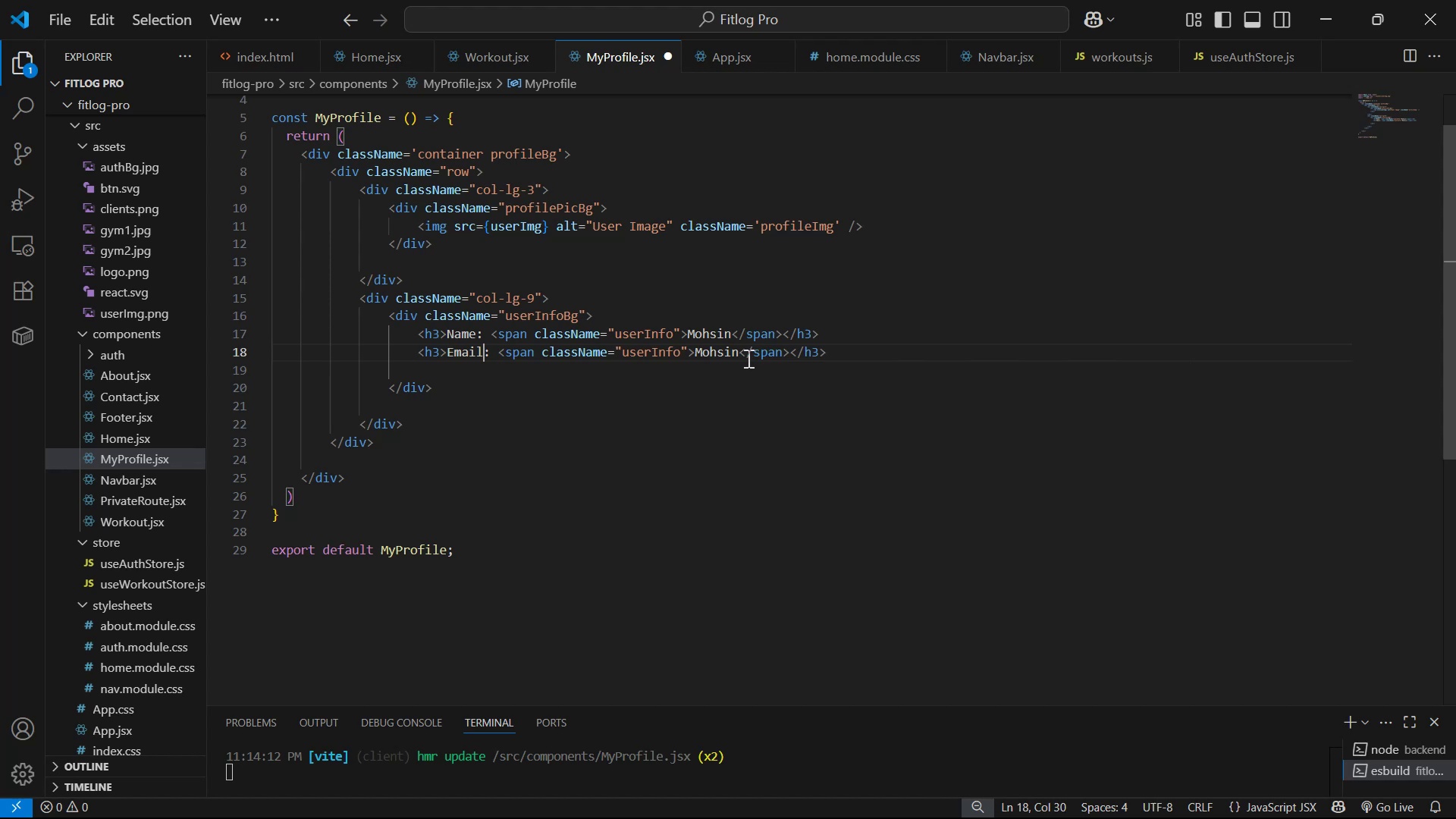 
left_click([739, 356])
 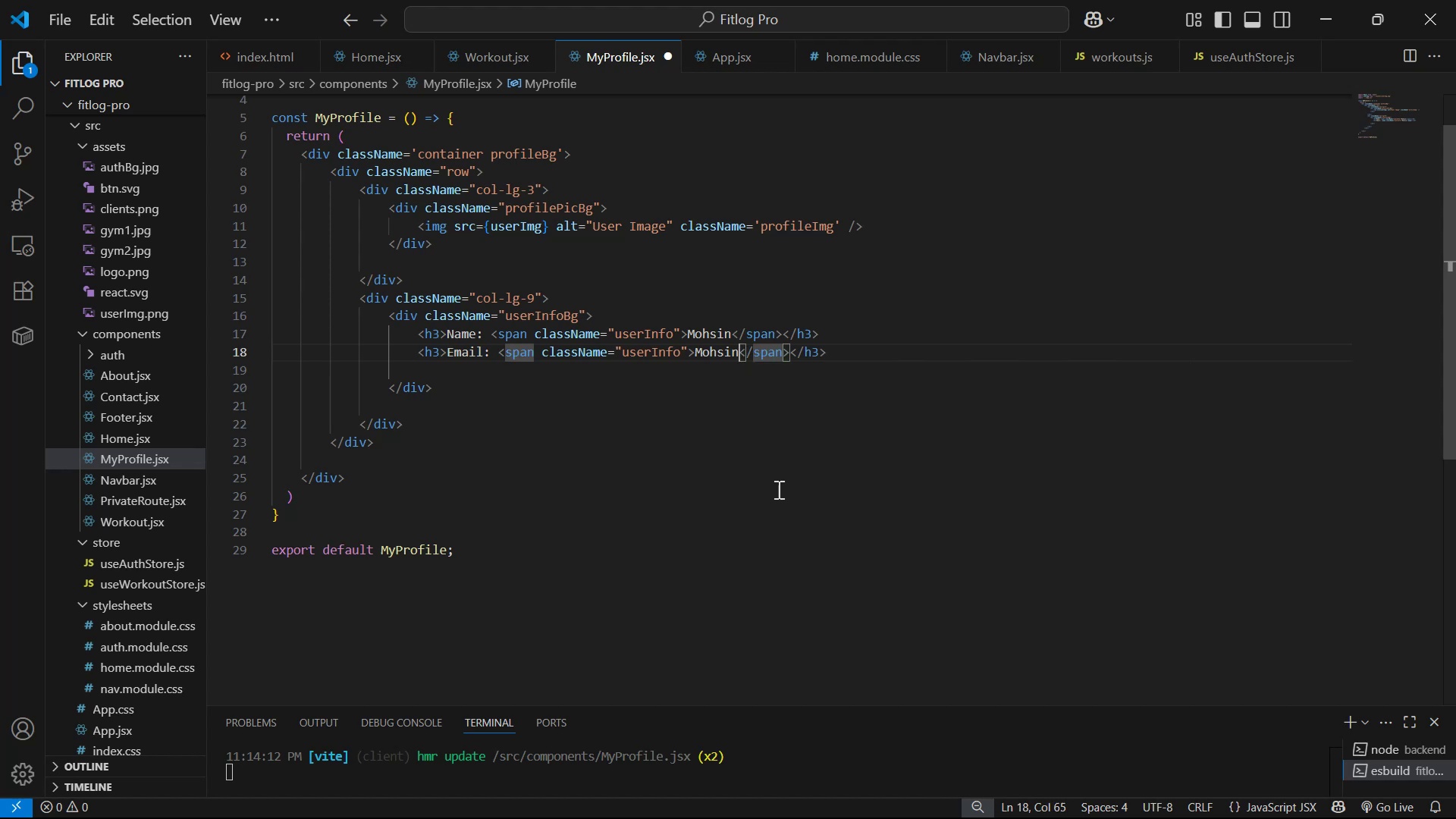 
type(@gmail.com)
 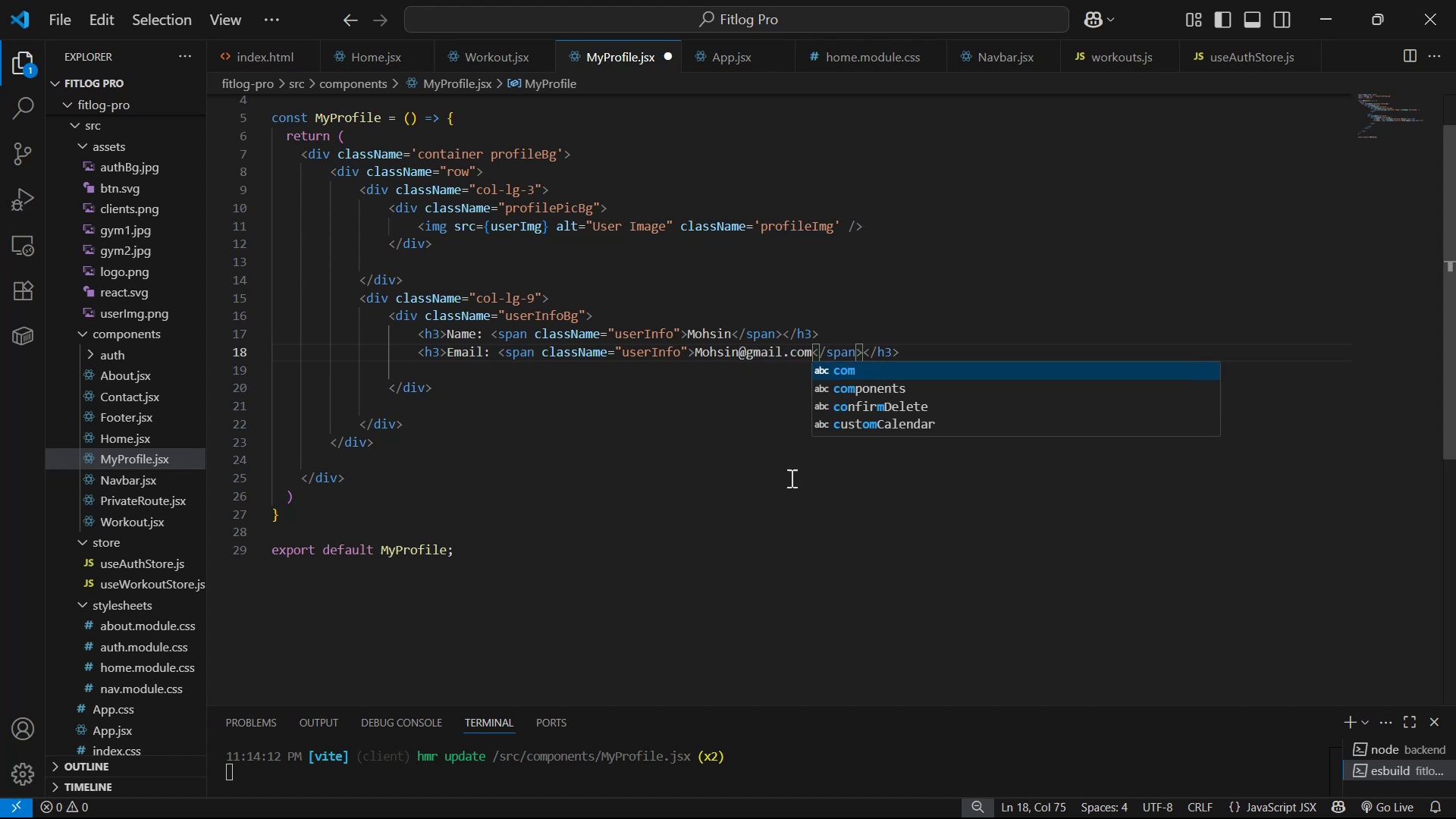 
left_click([981, 325])
 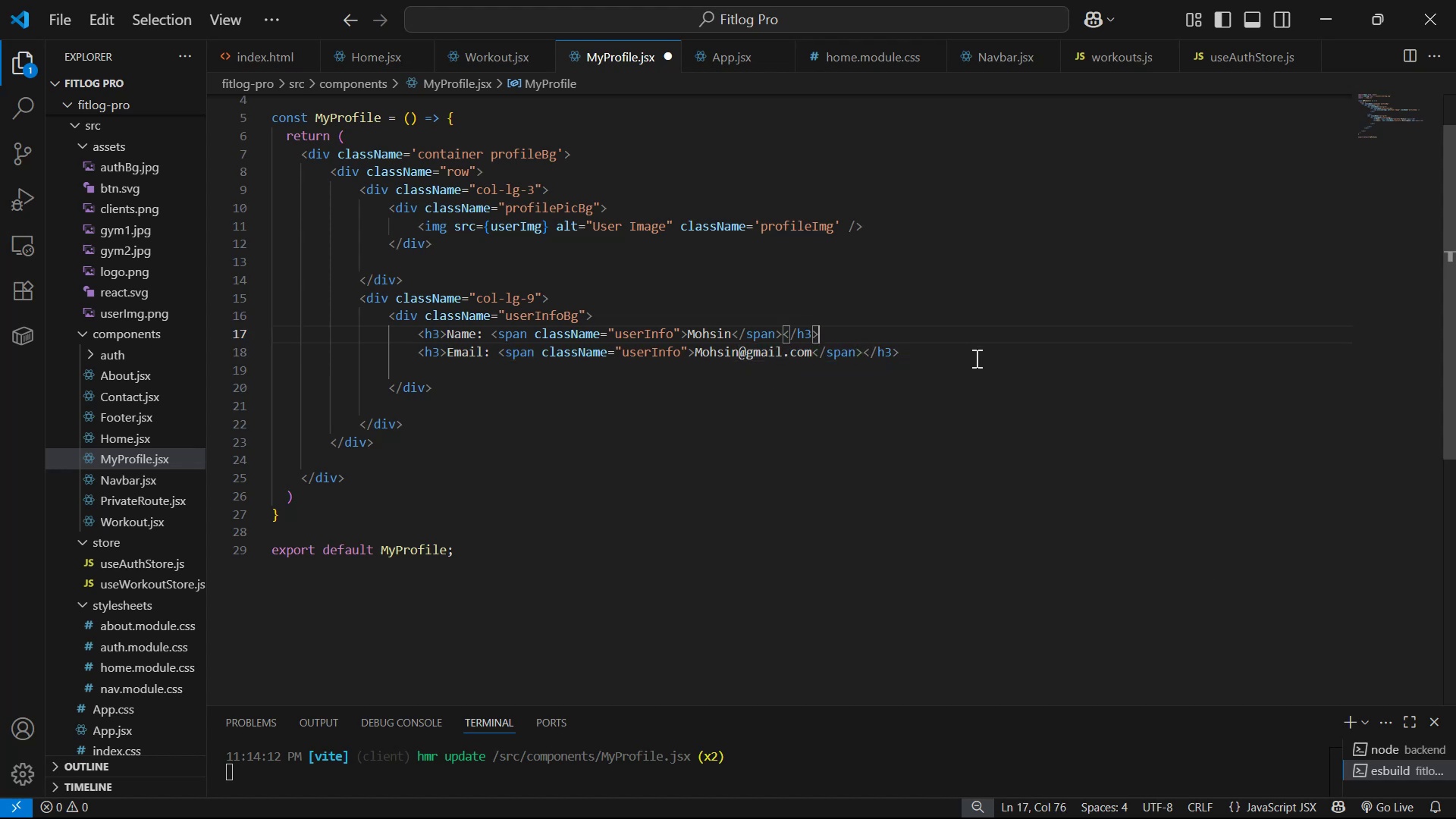 
left_click([975, 354])
 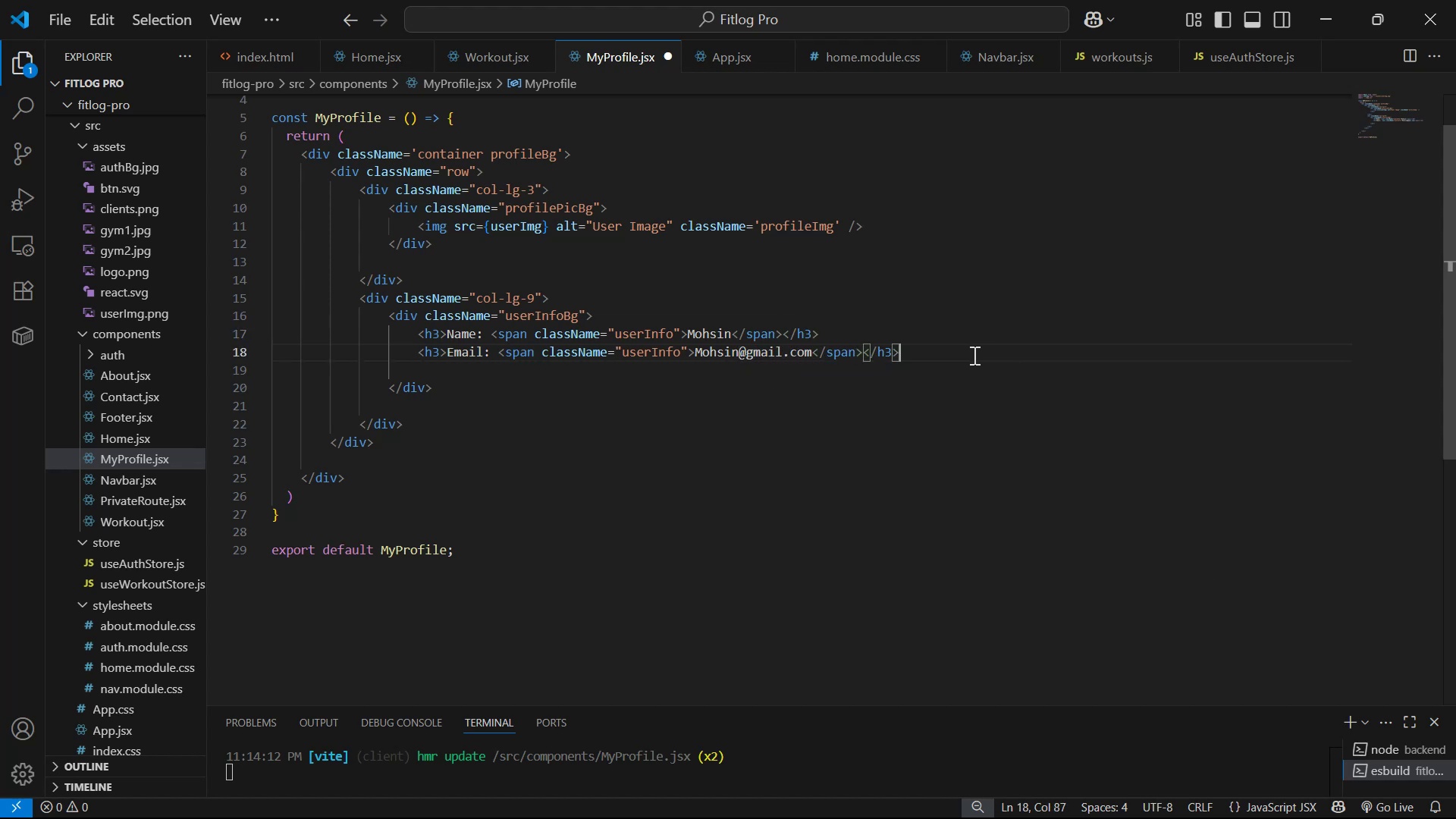 
key(ArrowDown)
 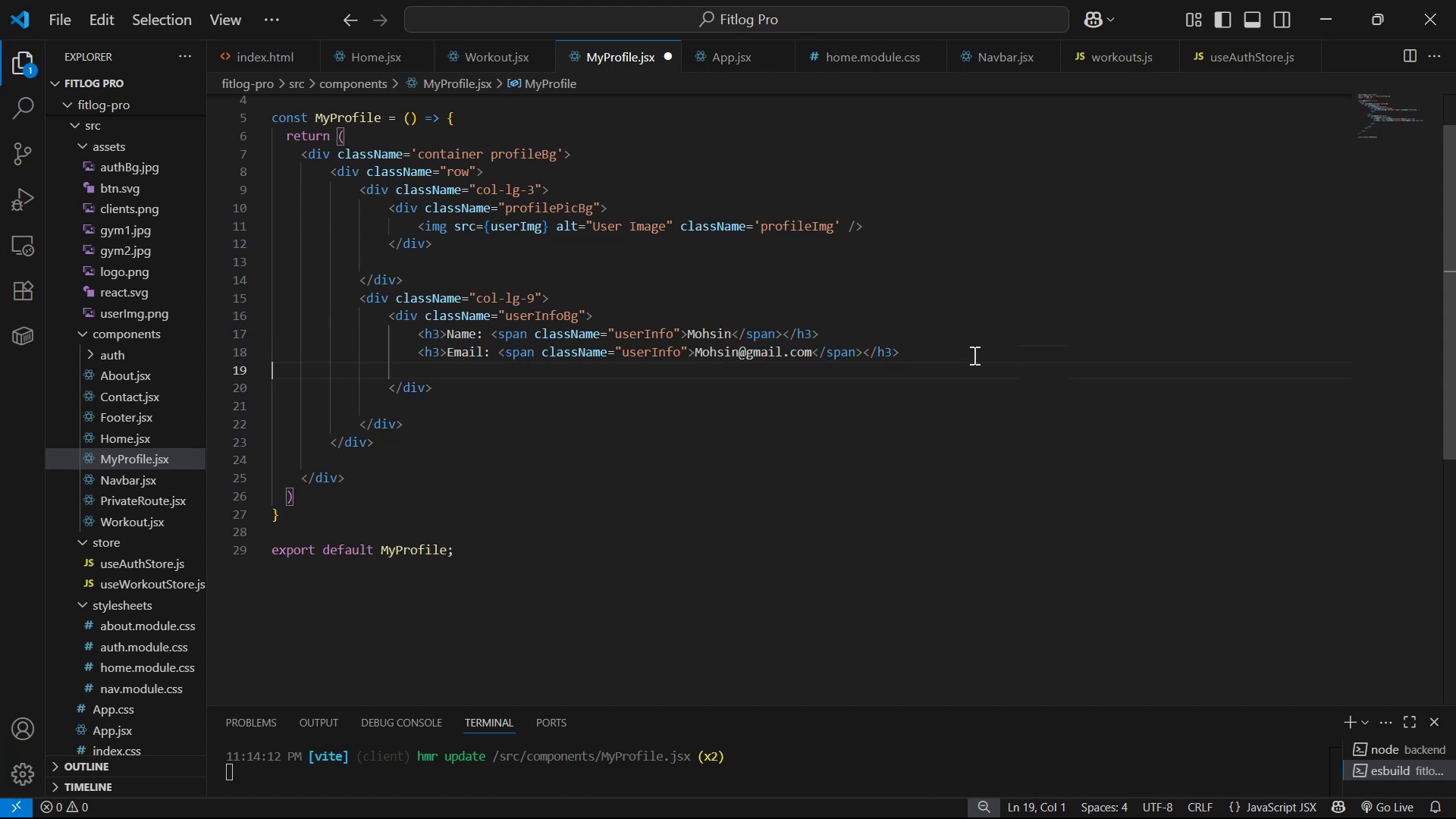 
key(Backspace)
 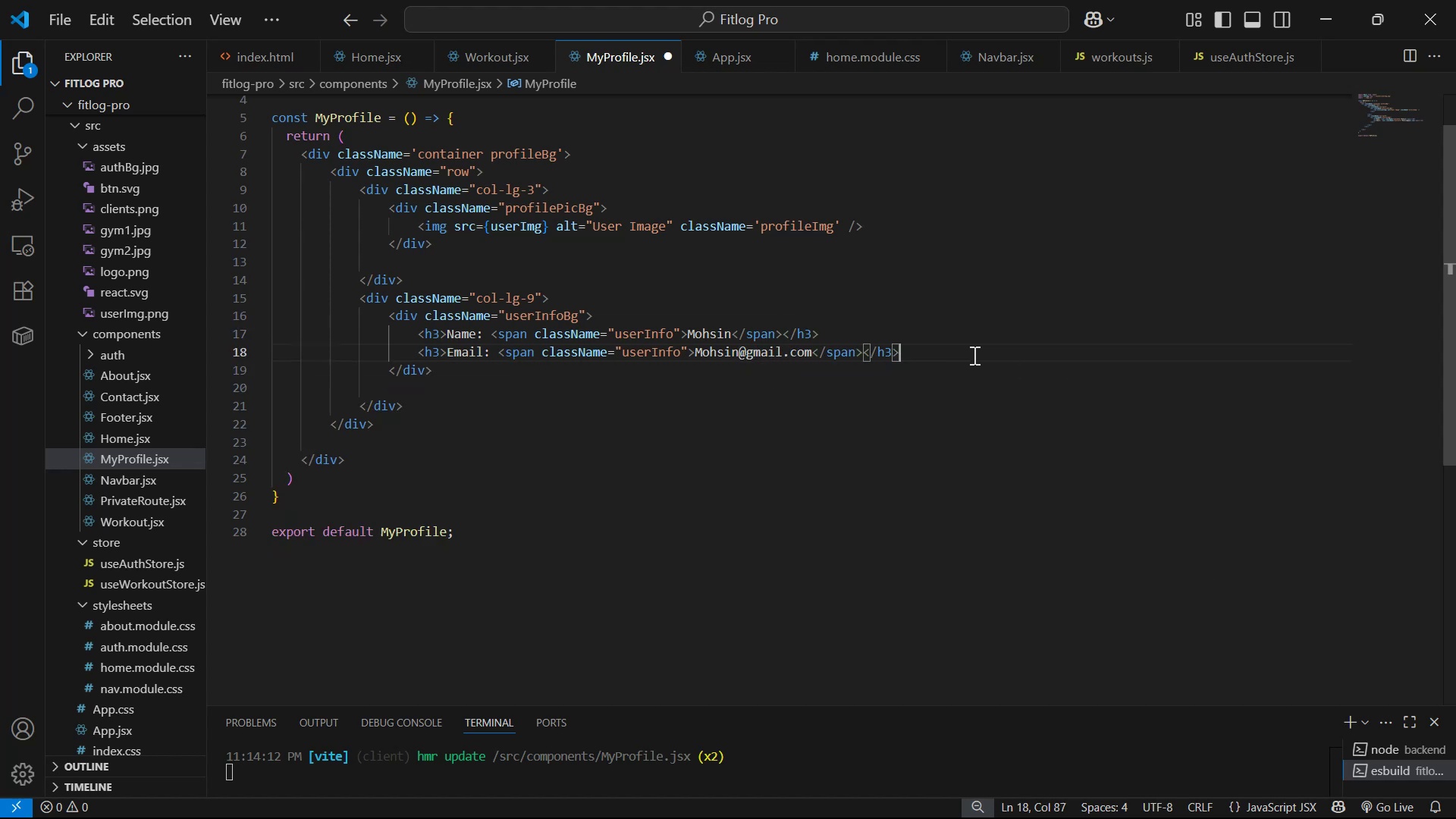 
key(Enter)
 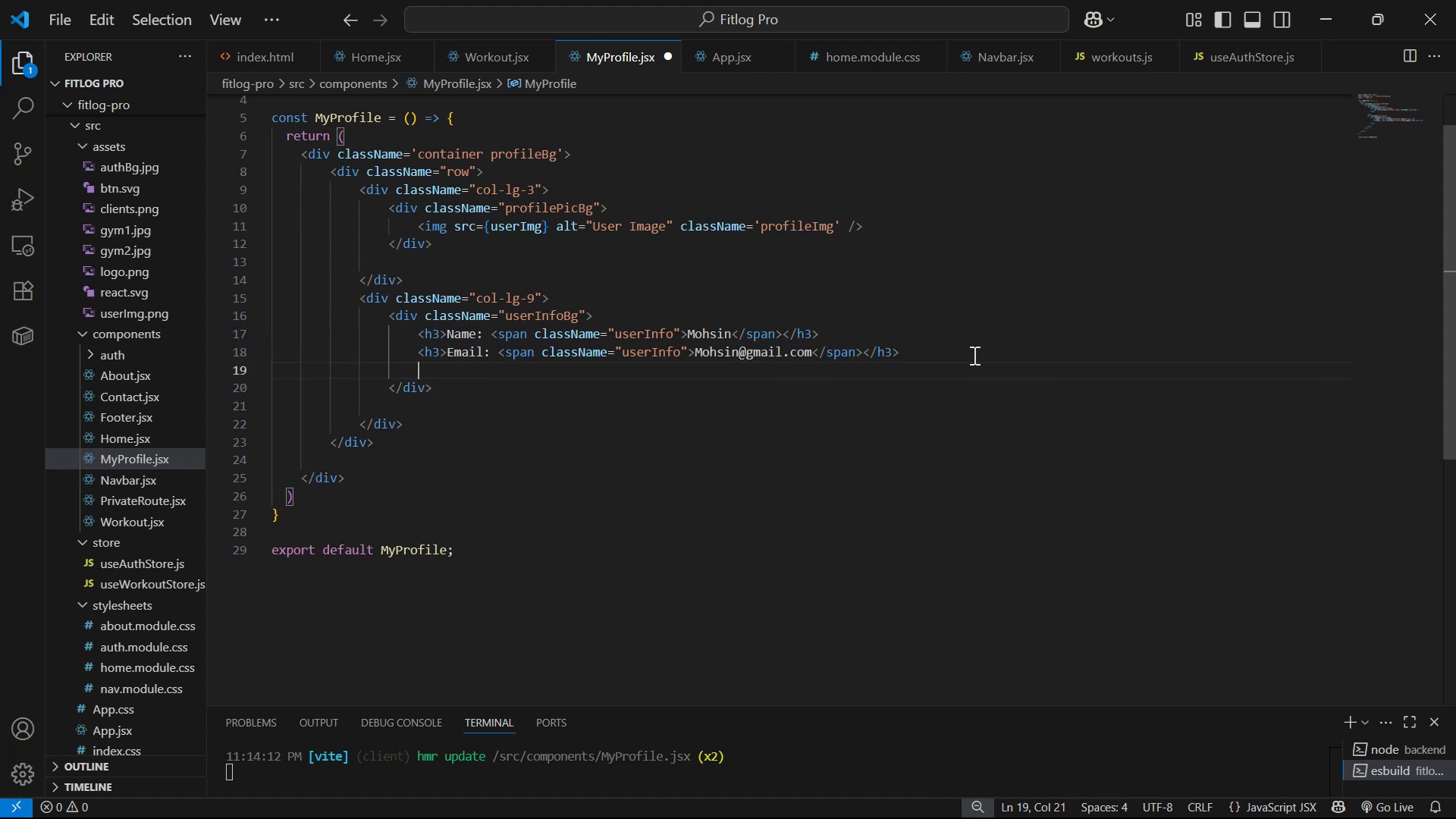 
type(bu)
 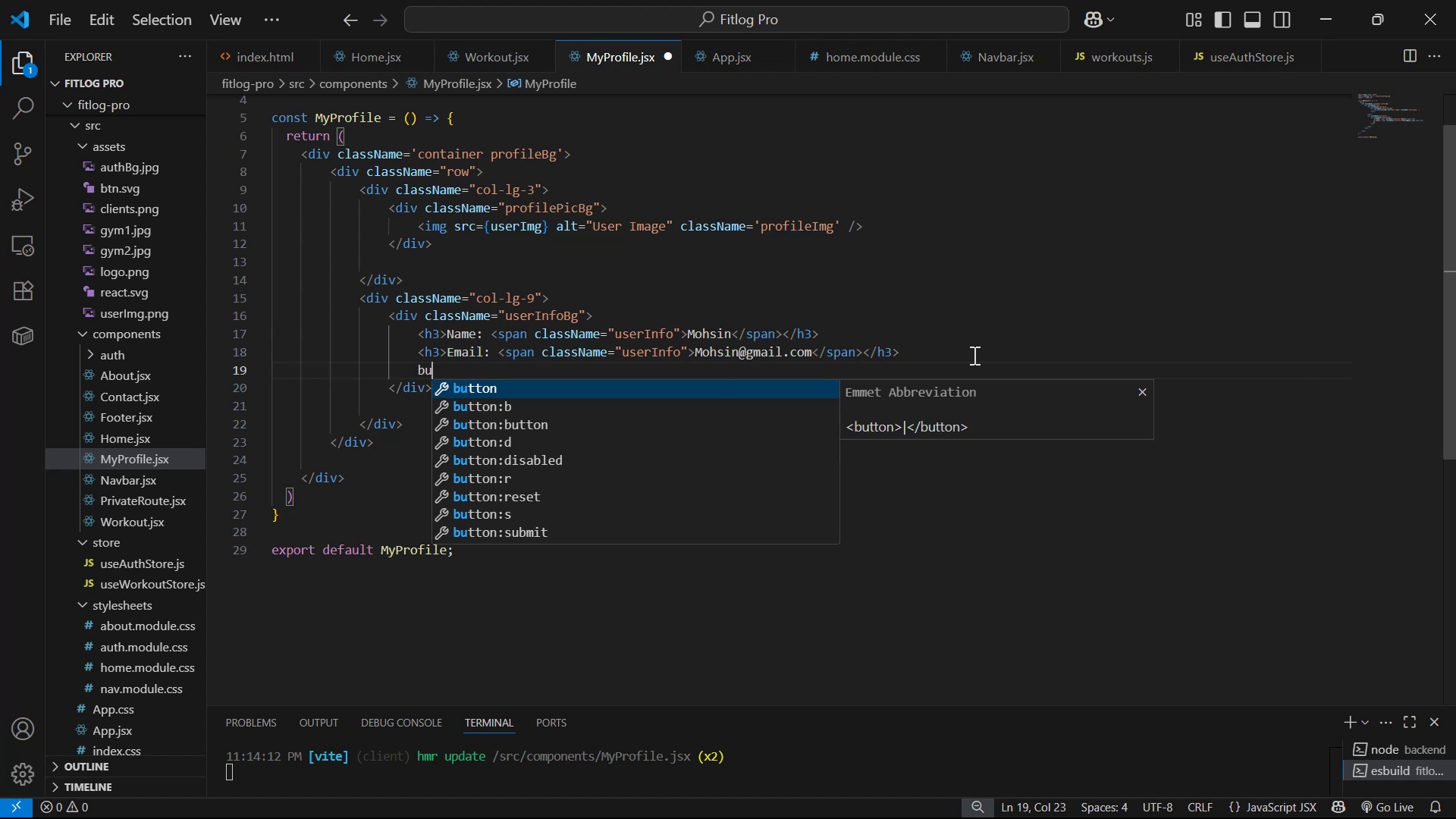 
key(Enter)
 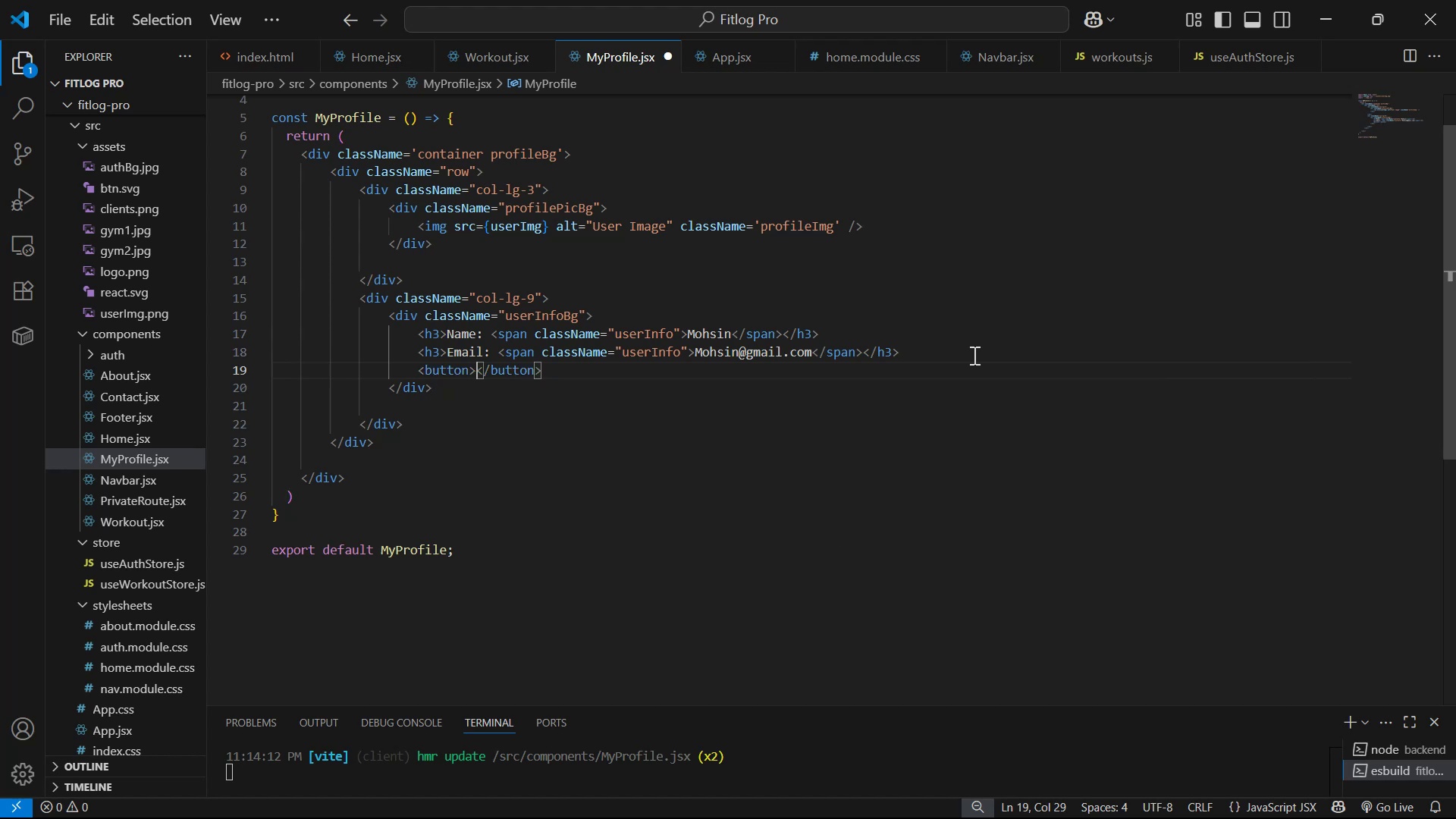 
hold_key(key=ShiftLeft, duration=1.5)
 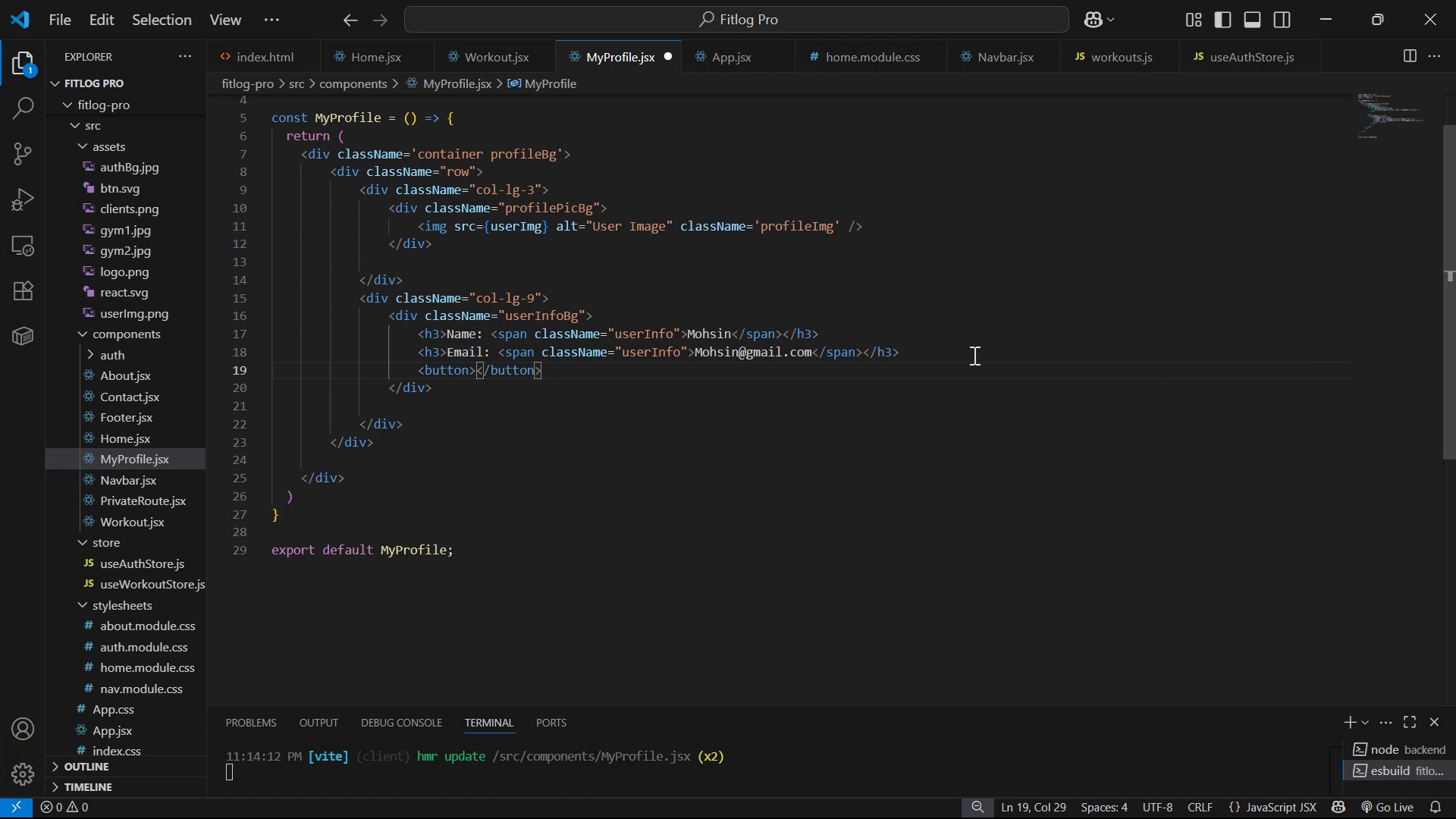 
wait(10.49)
 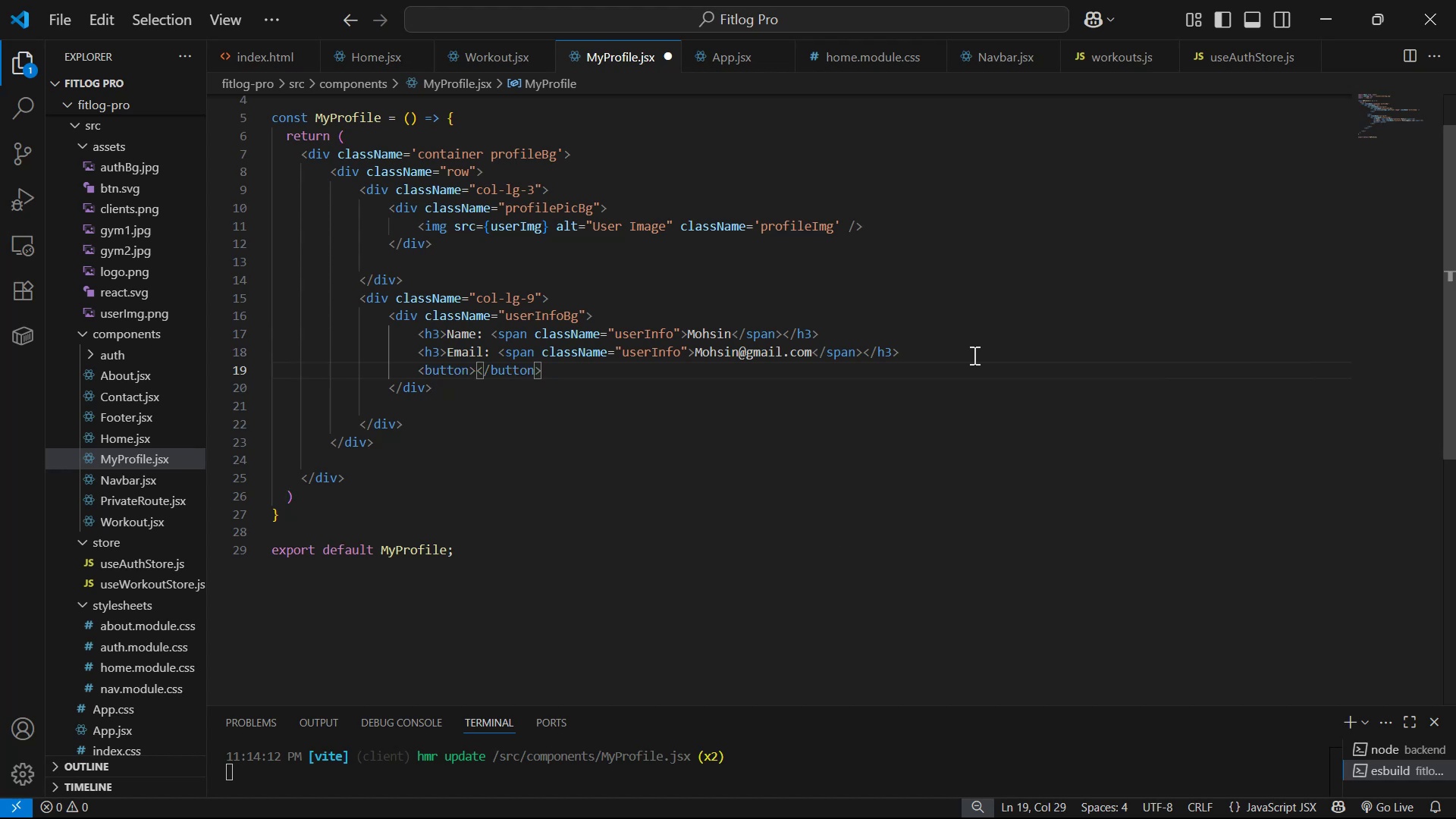 
type(Delete Accoutn )
key(Backspace)
key(Backspace)
key(Backspace)
type(b)
key(Backspace)
type(t)
key(Backspace)
type(nt )
key(Backspace)
 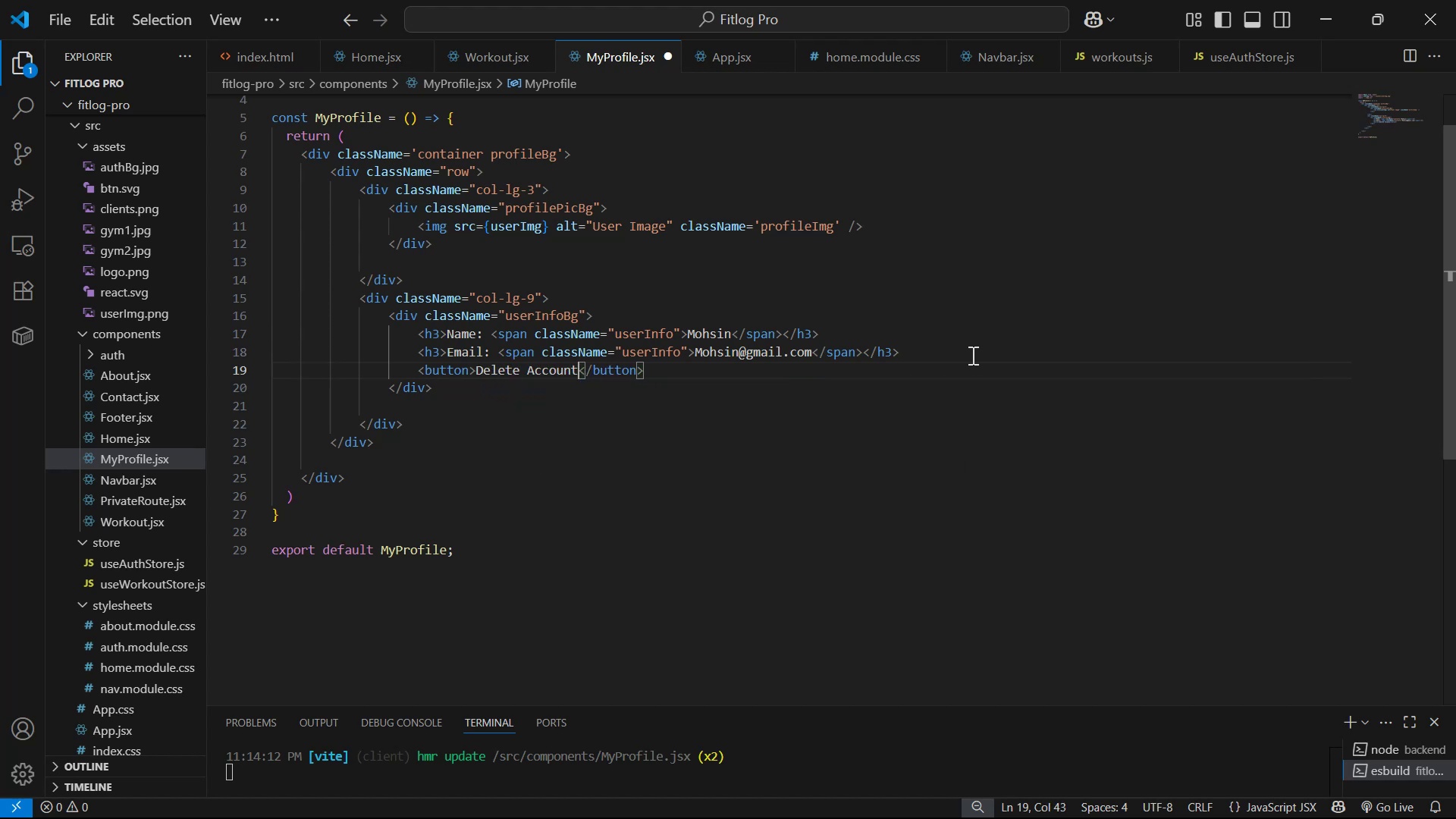 
key(Control+S)
 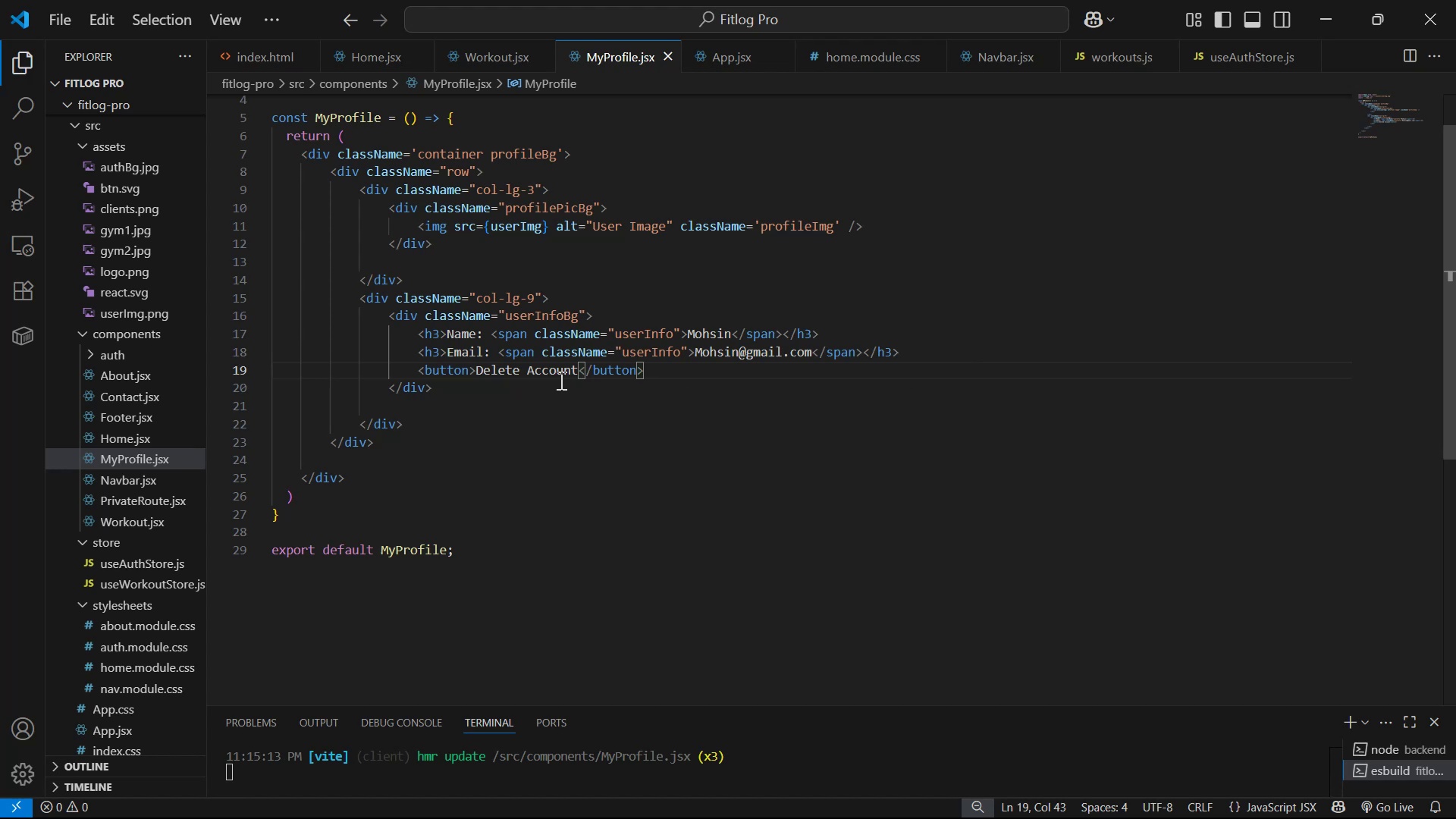 
left_click([686, 359])
 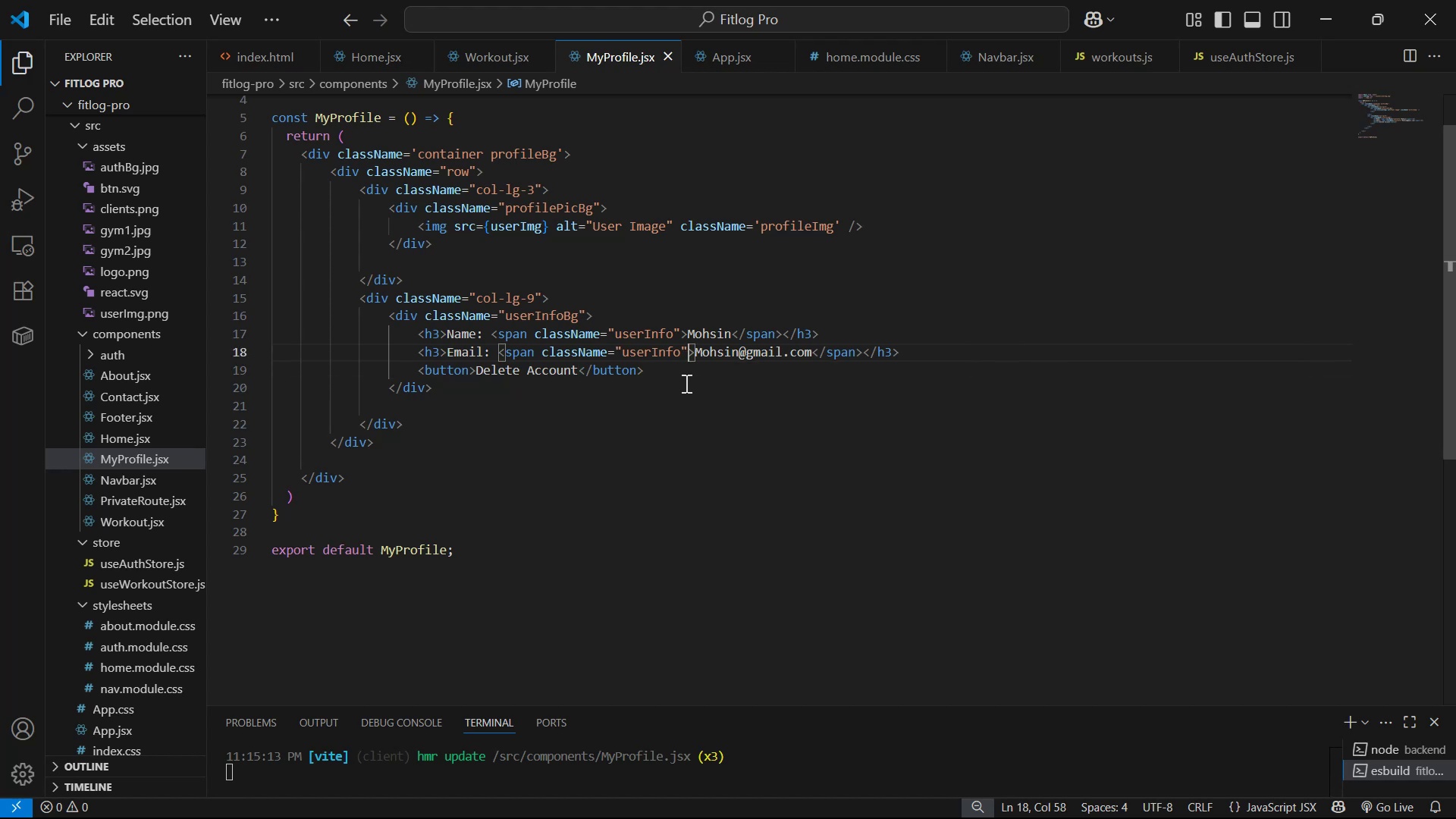 
left_click([677, 374])
 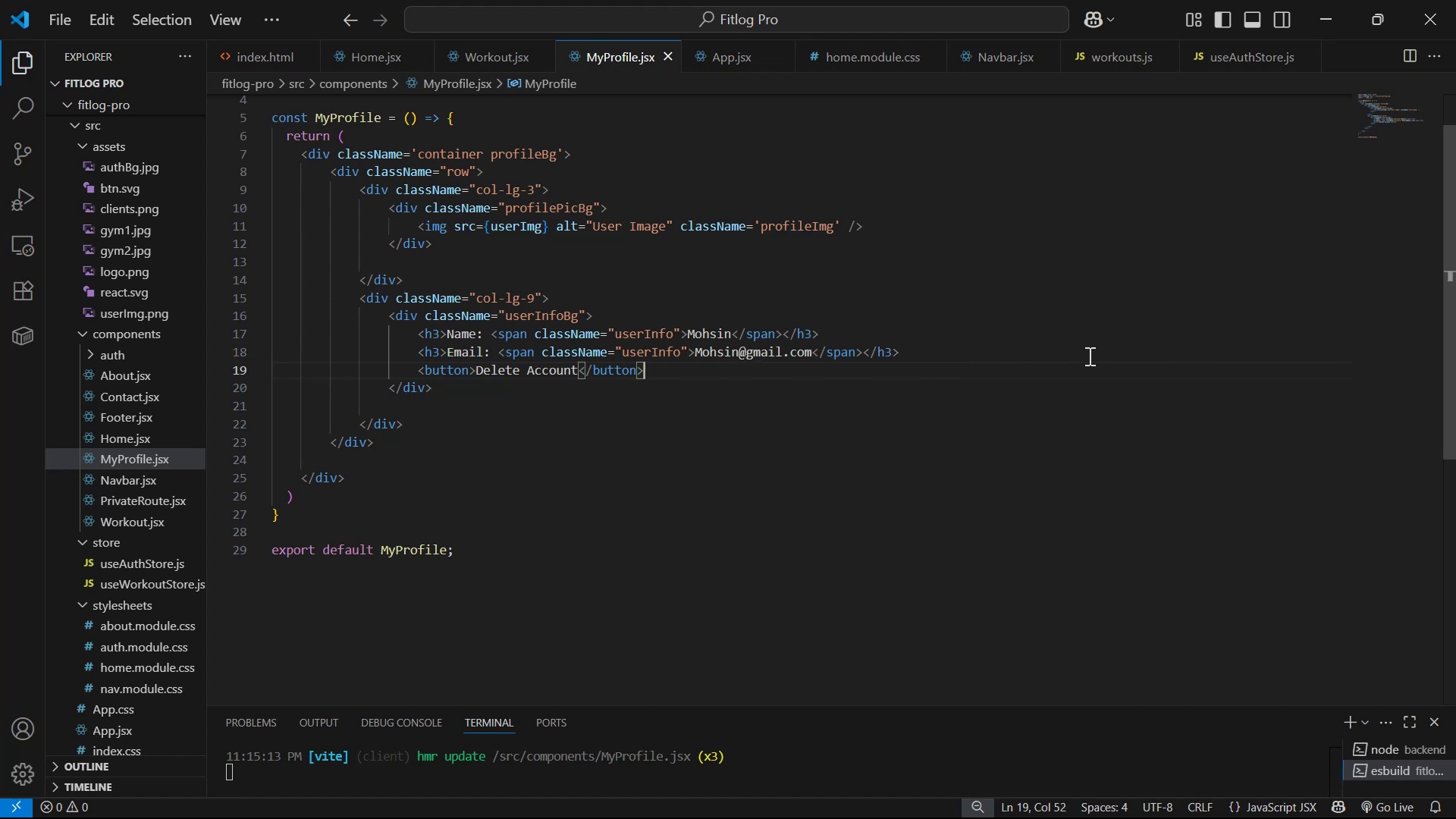 
key(Shift+ShiftRight)
 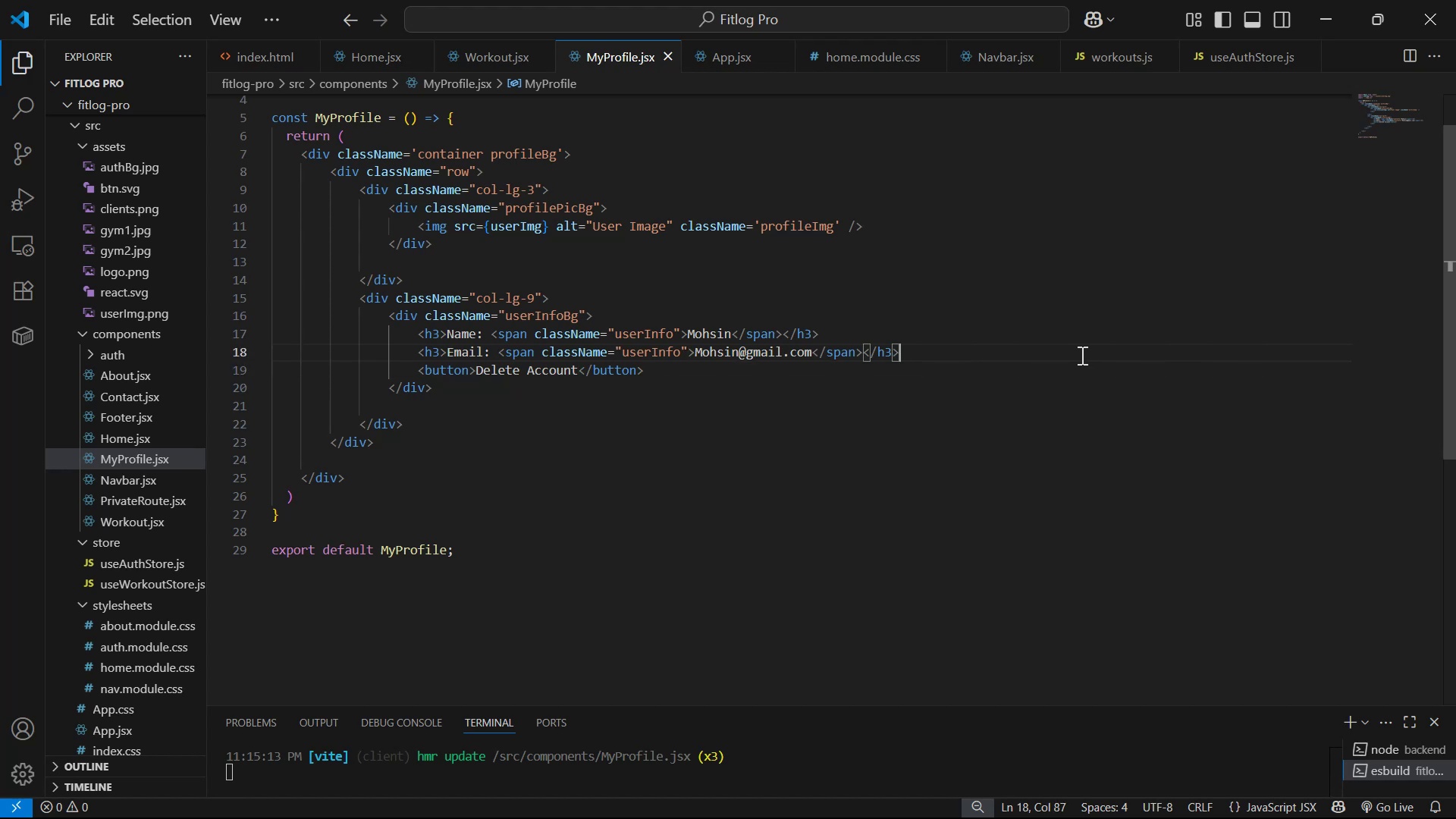 
key(Enter)
 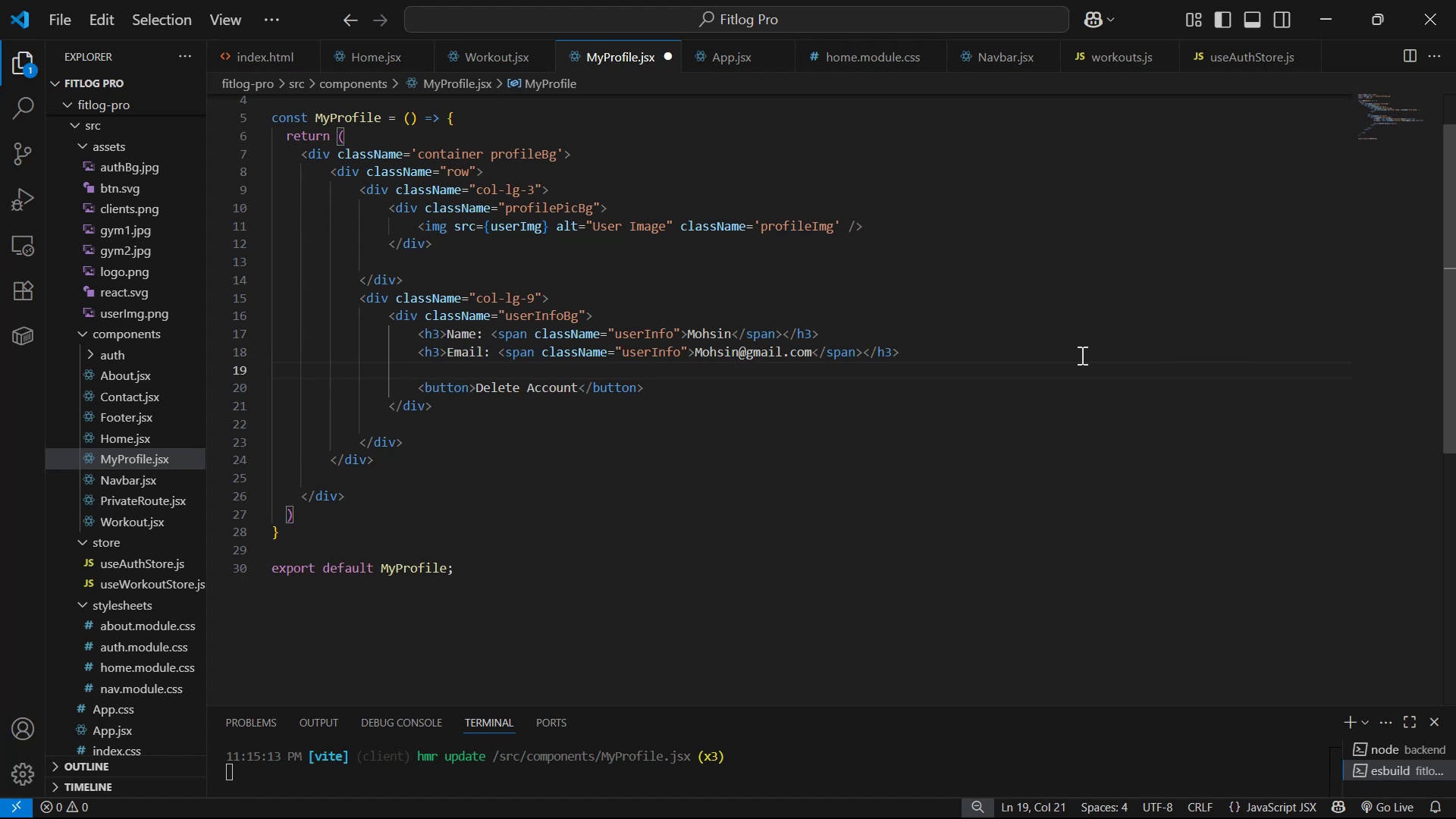 
type(div.btnBg)
 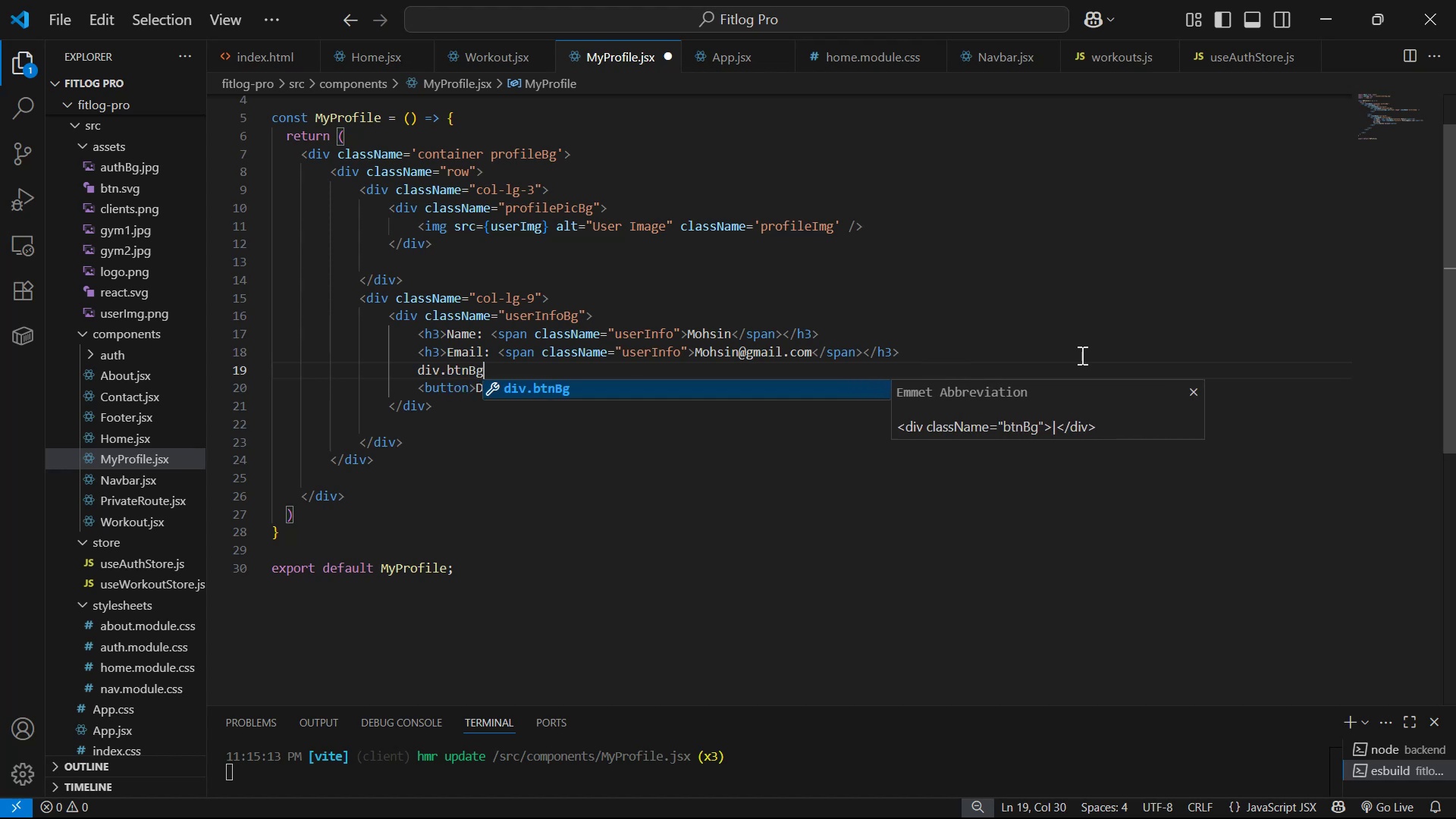 
key(Enter)
 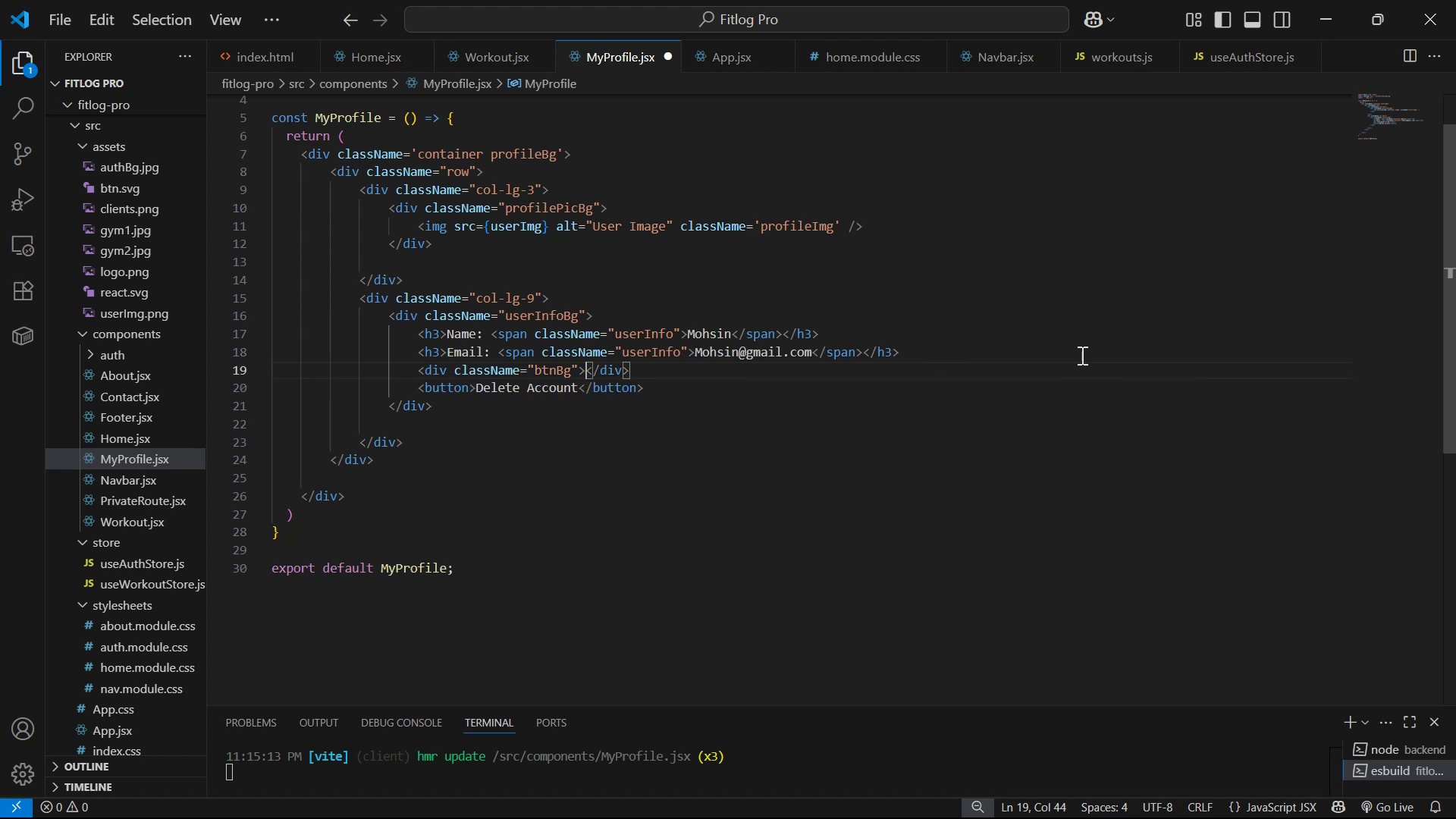 
key(Enter)
 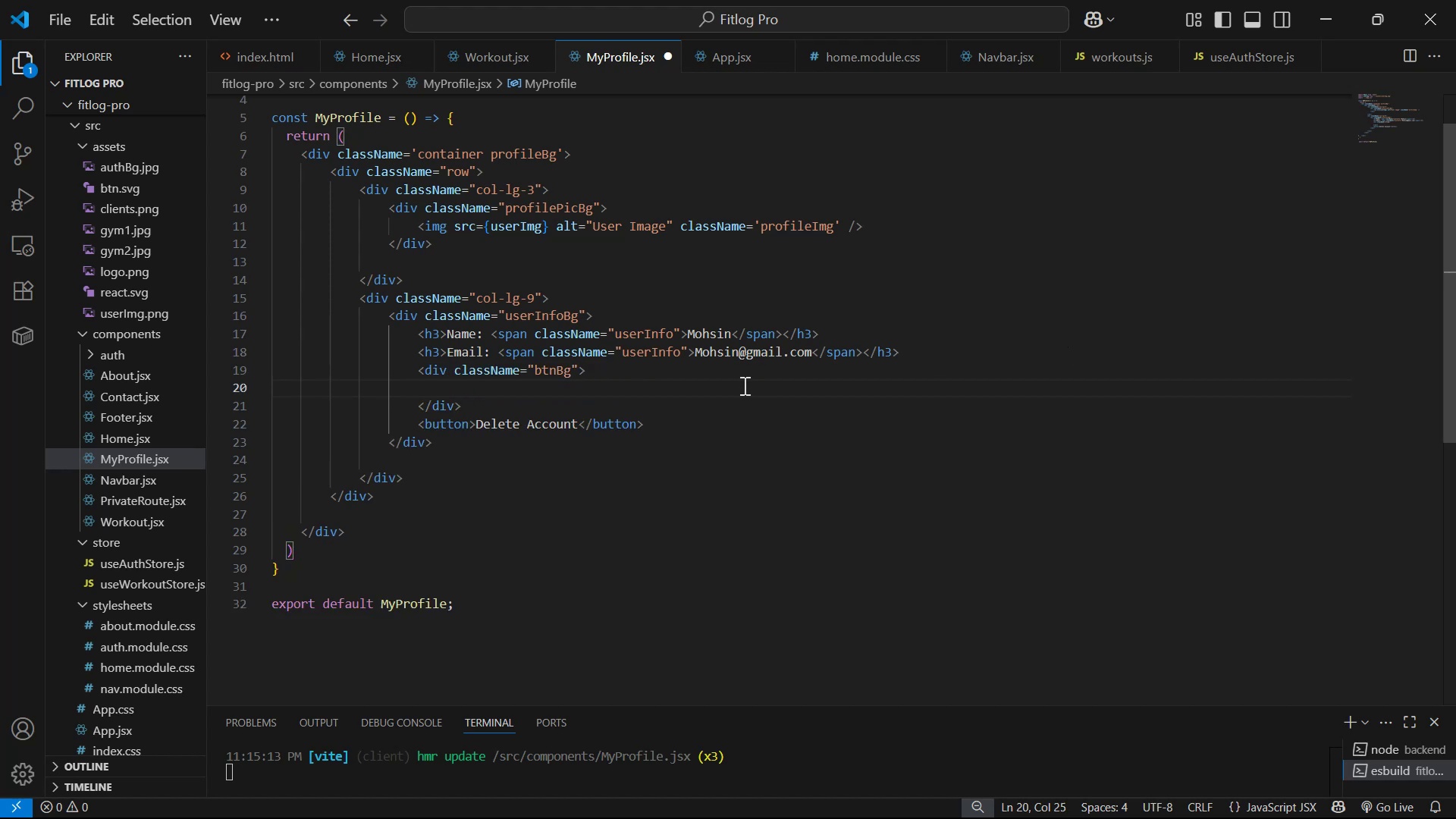 
left_click([759, 423])
 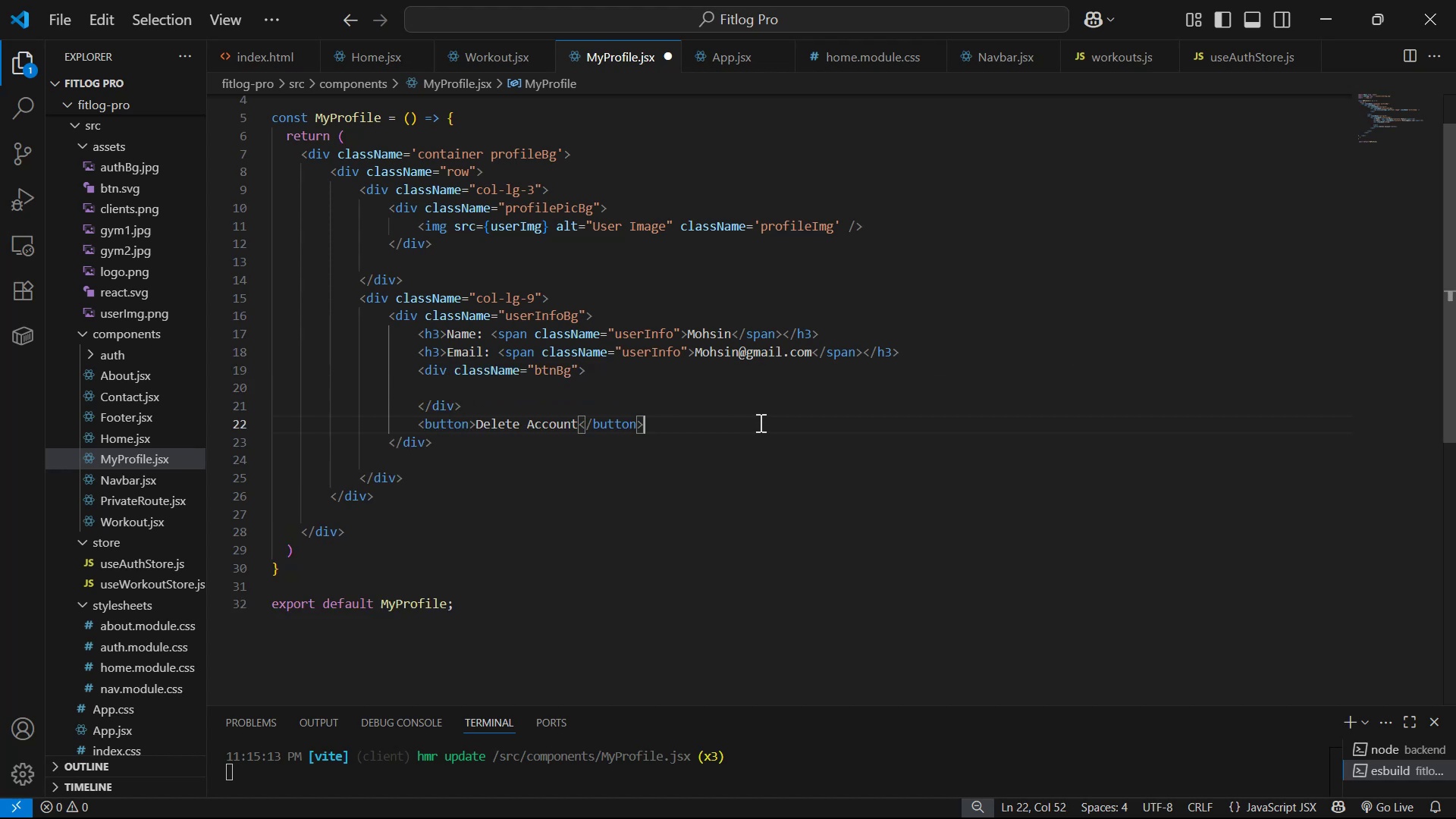 
key(Alt+ArrowUp)
 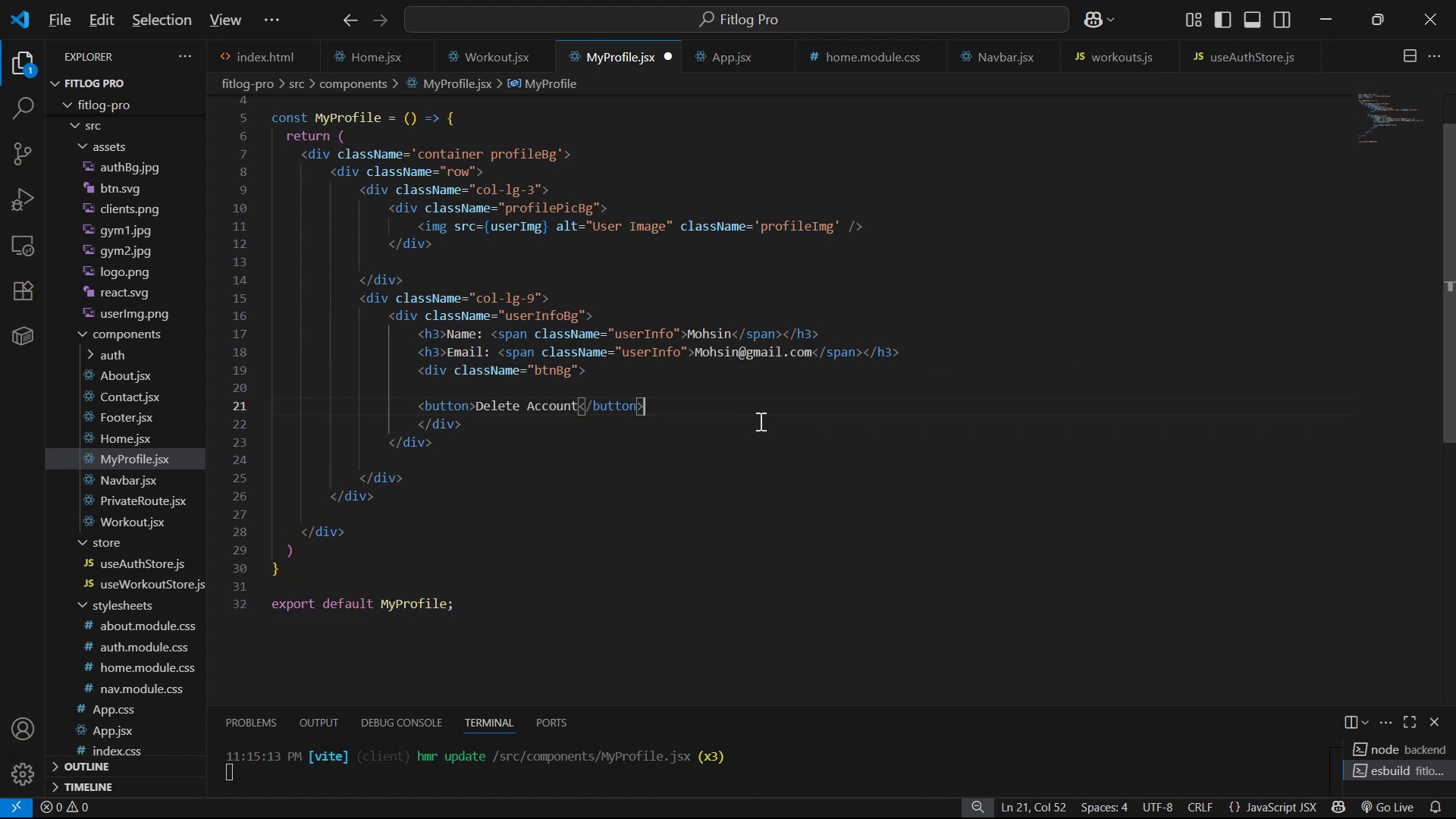 
key(Alt+ArrowUp)
 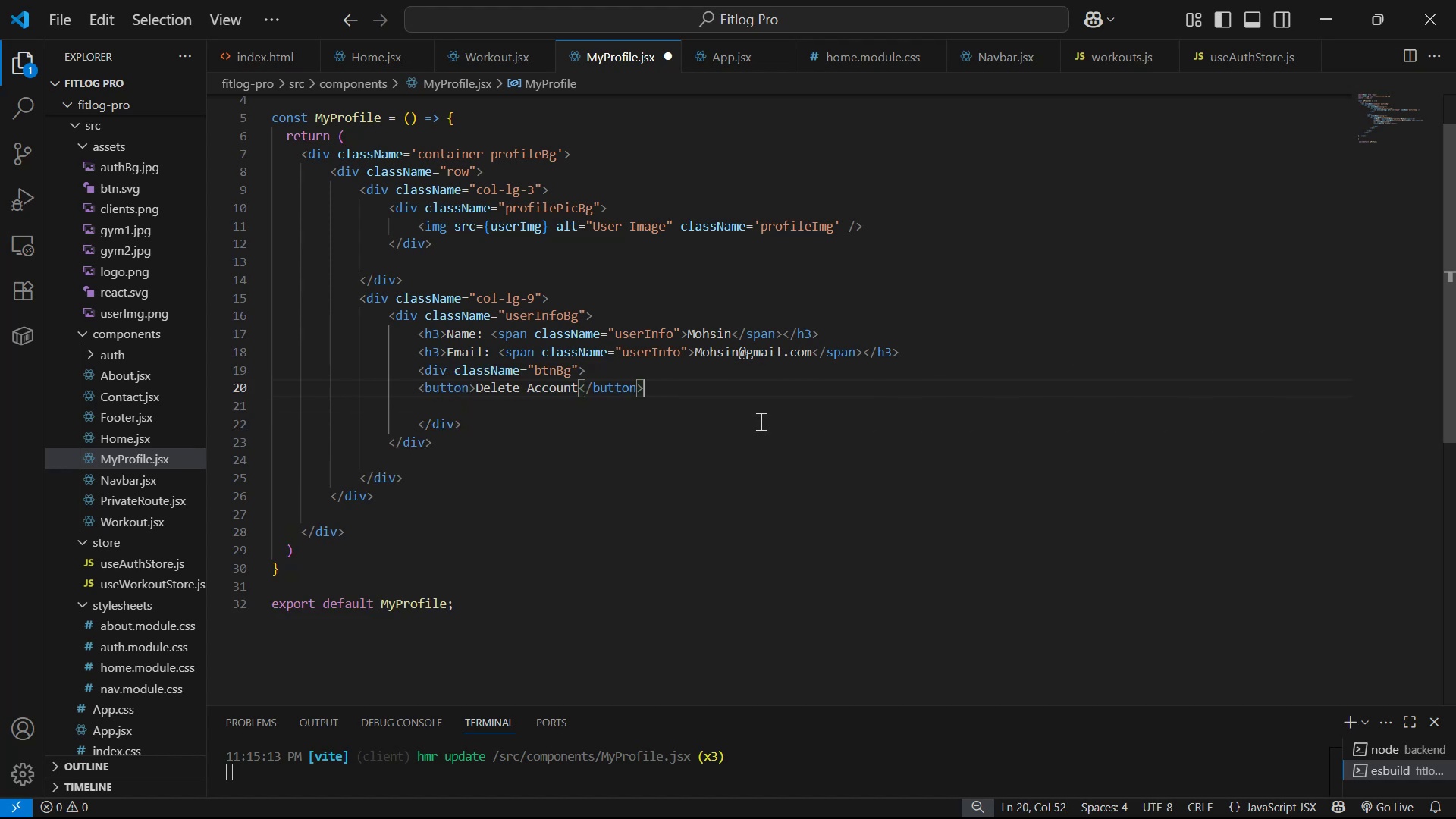 
key(Tab)
 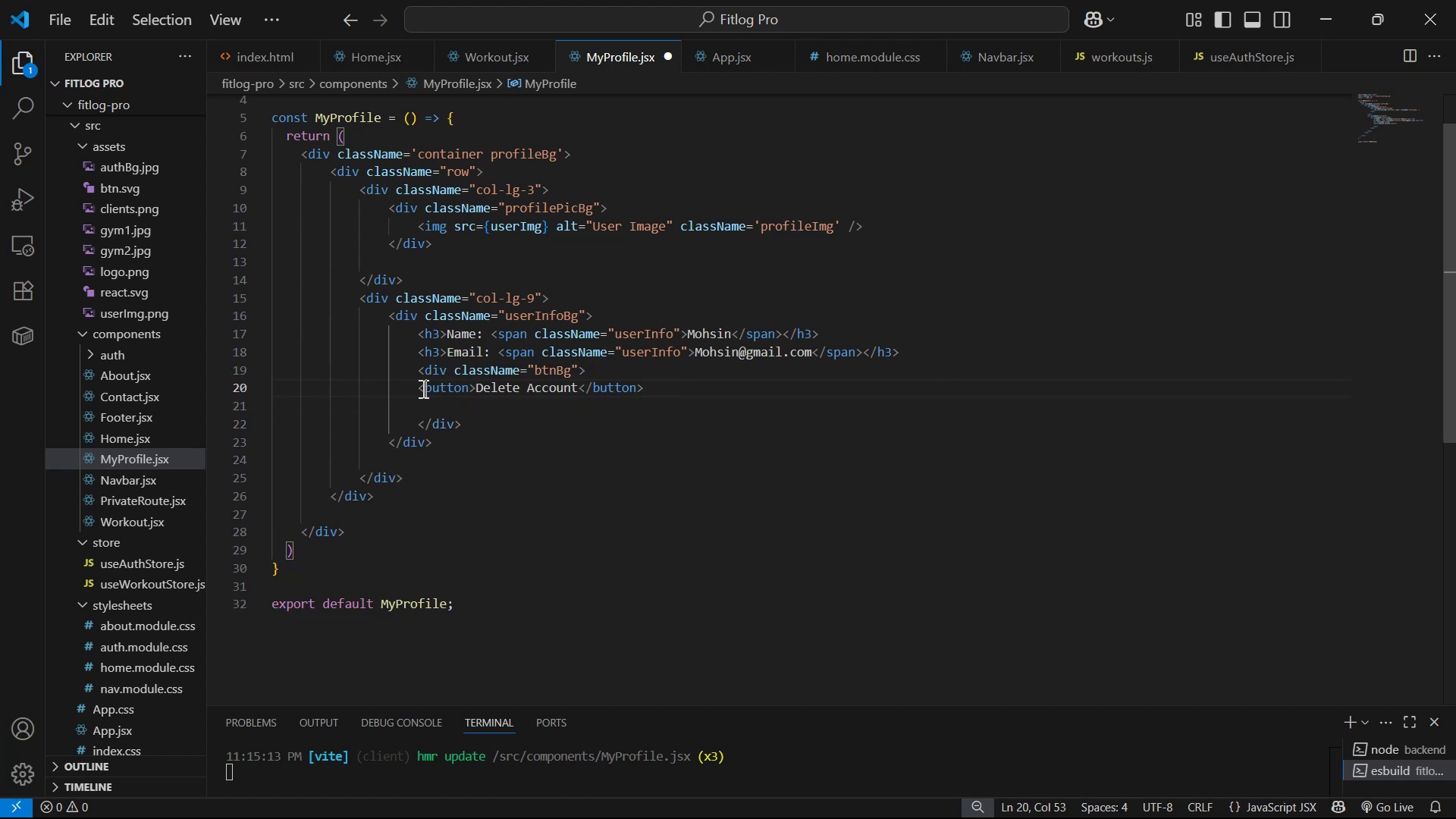 
double_click([419, 390])
 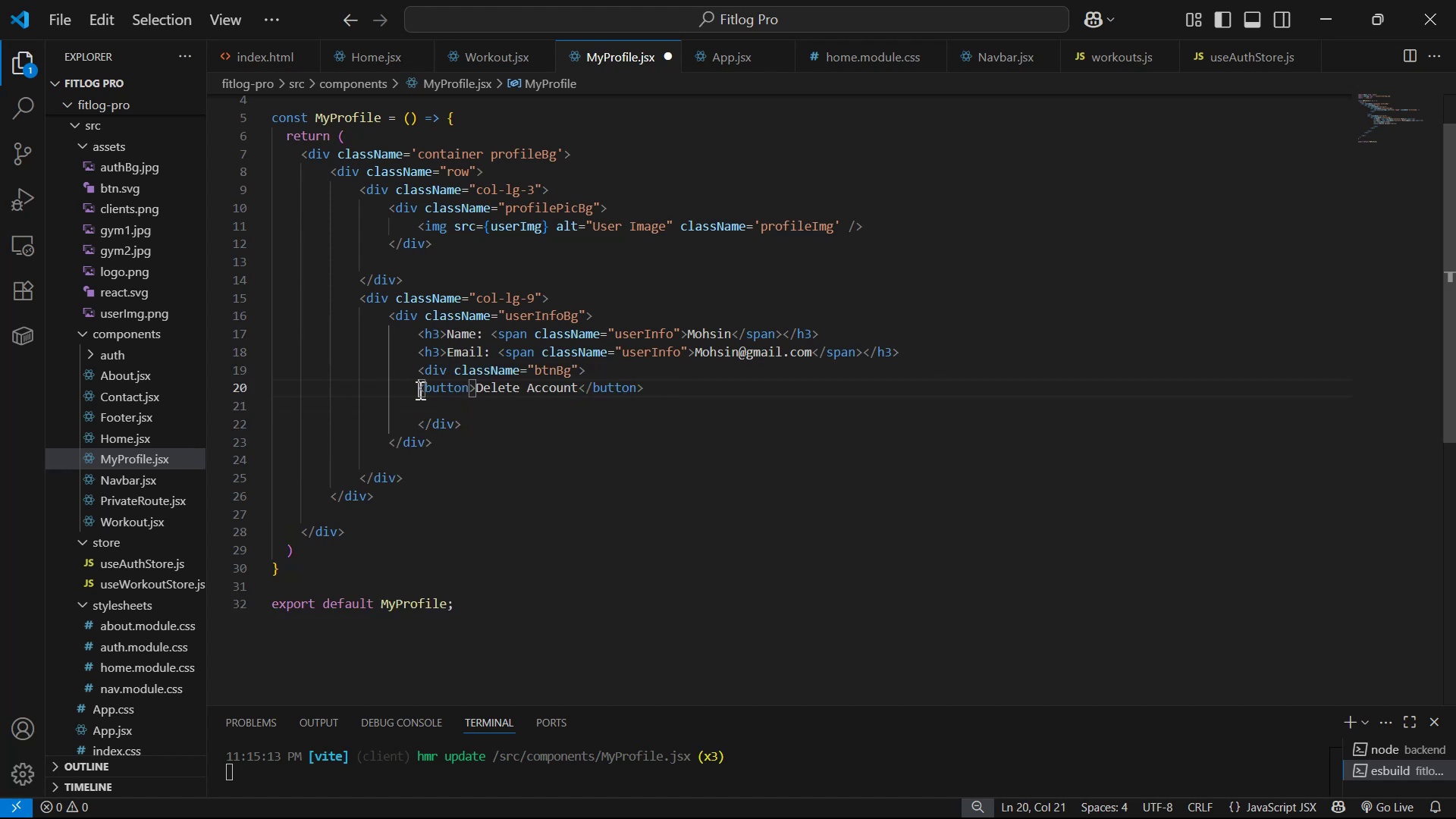 
key(Tab)
 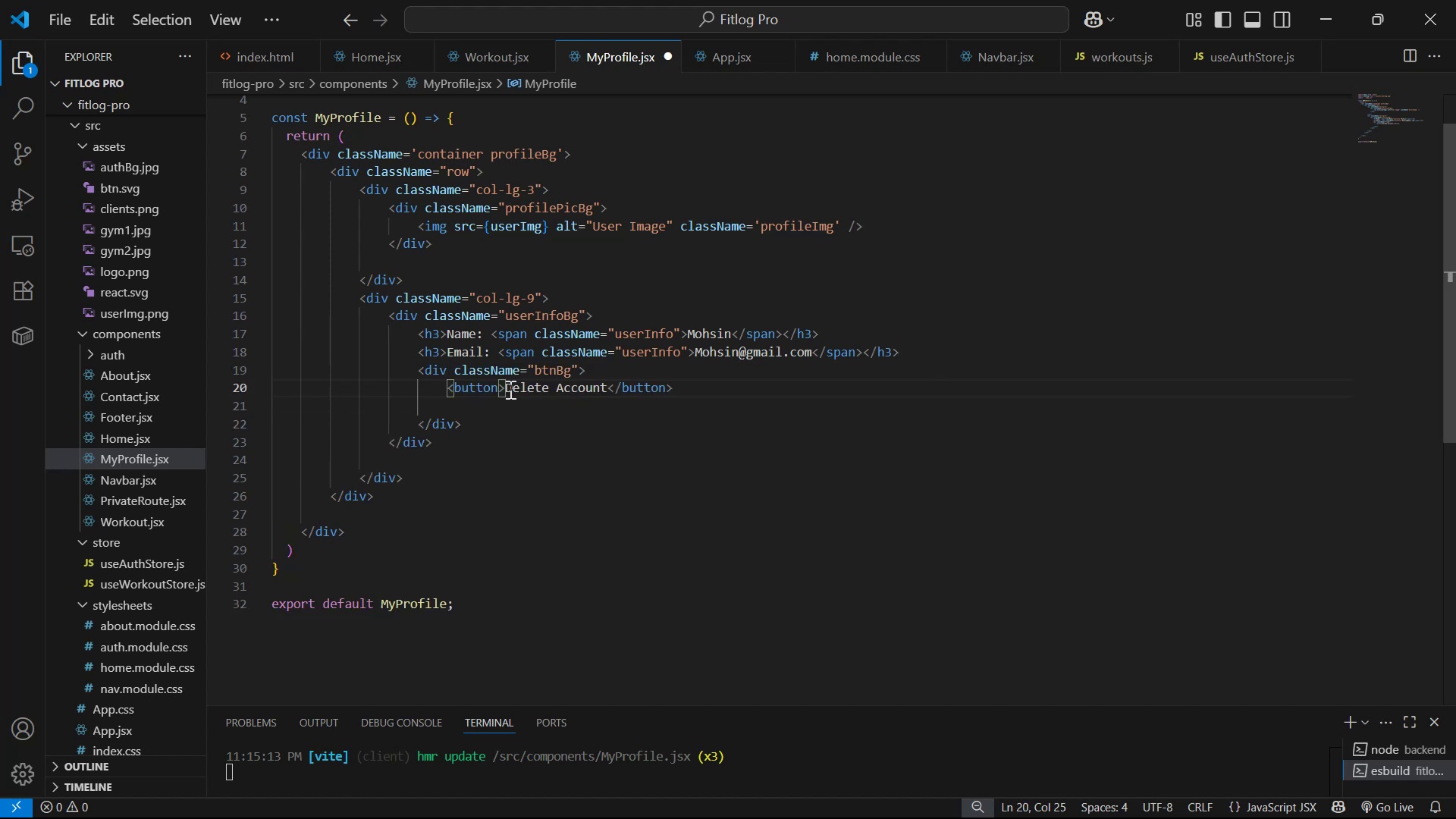 
left_click([497, 388])
 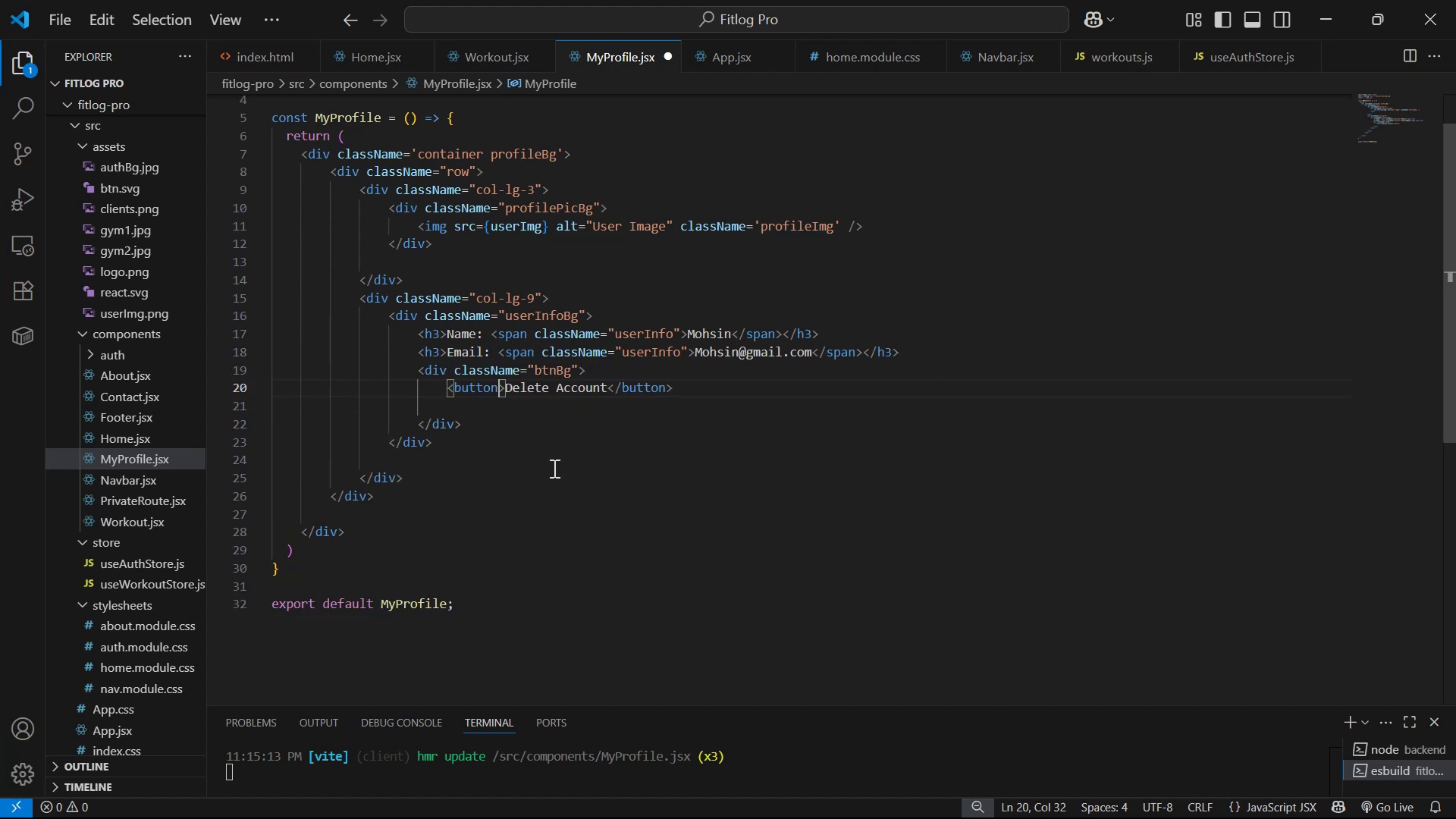 
type( cla)
 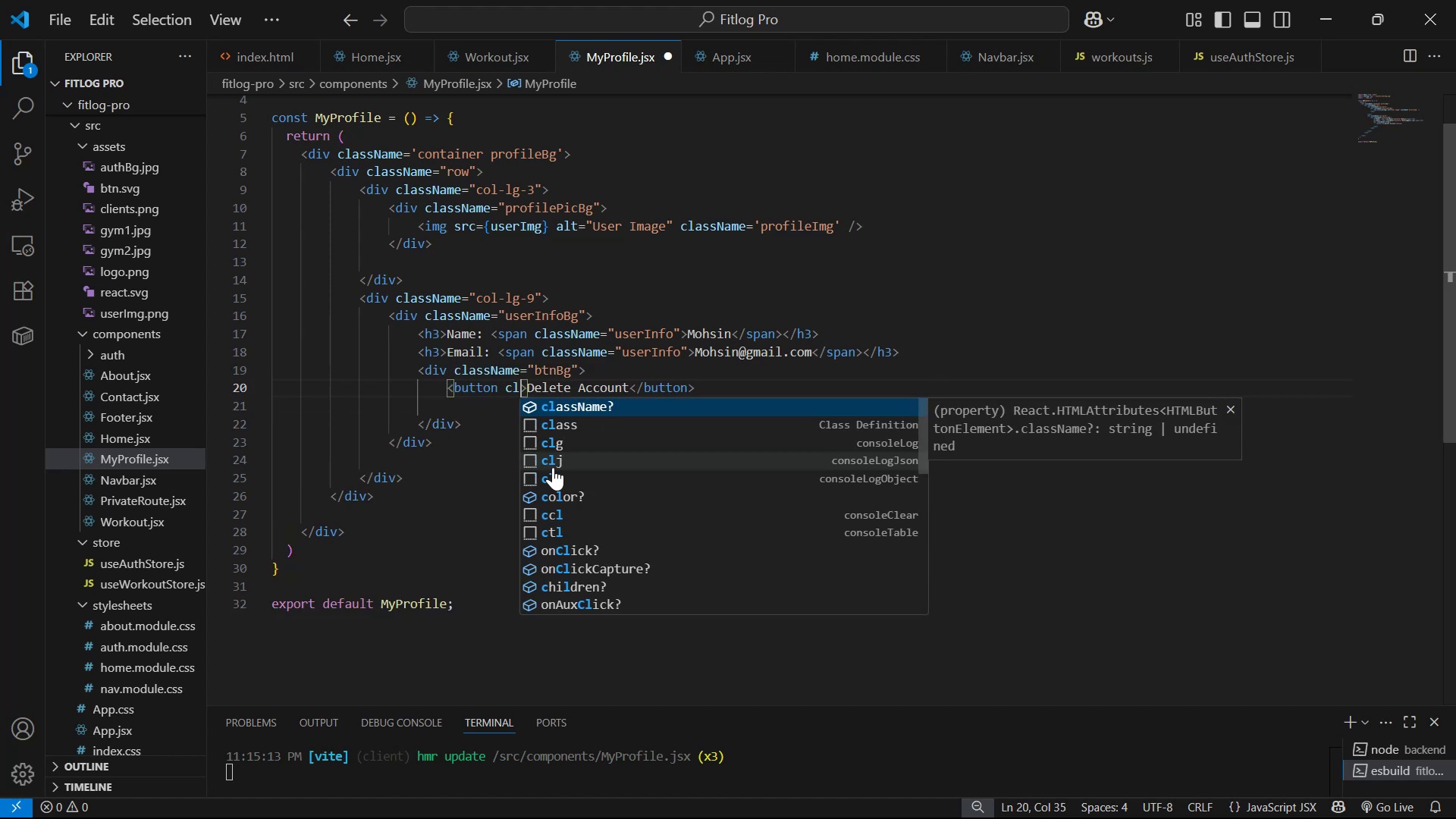 
key(Enter)
 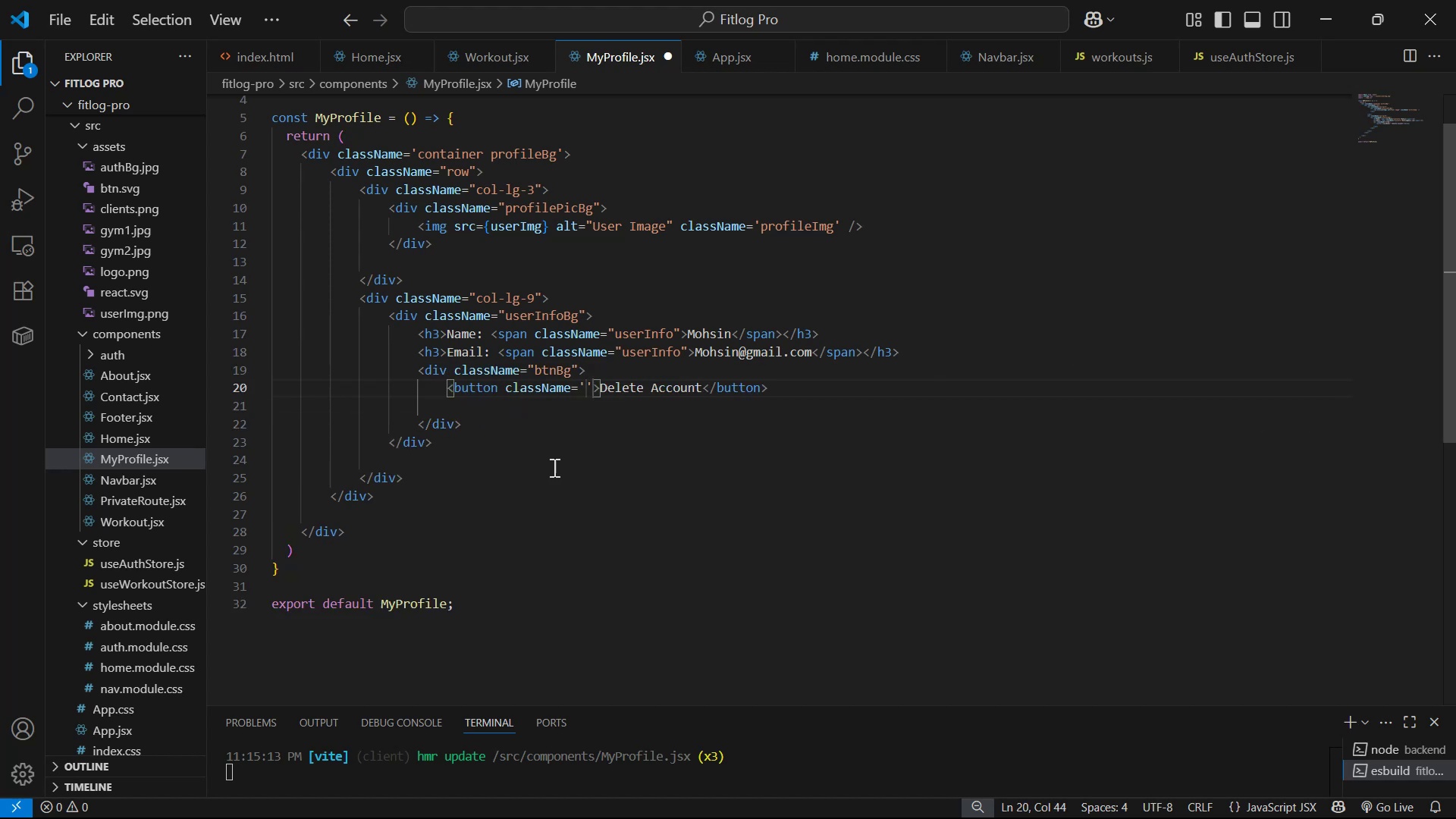 
type(user-del)
 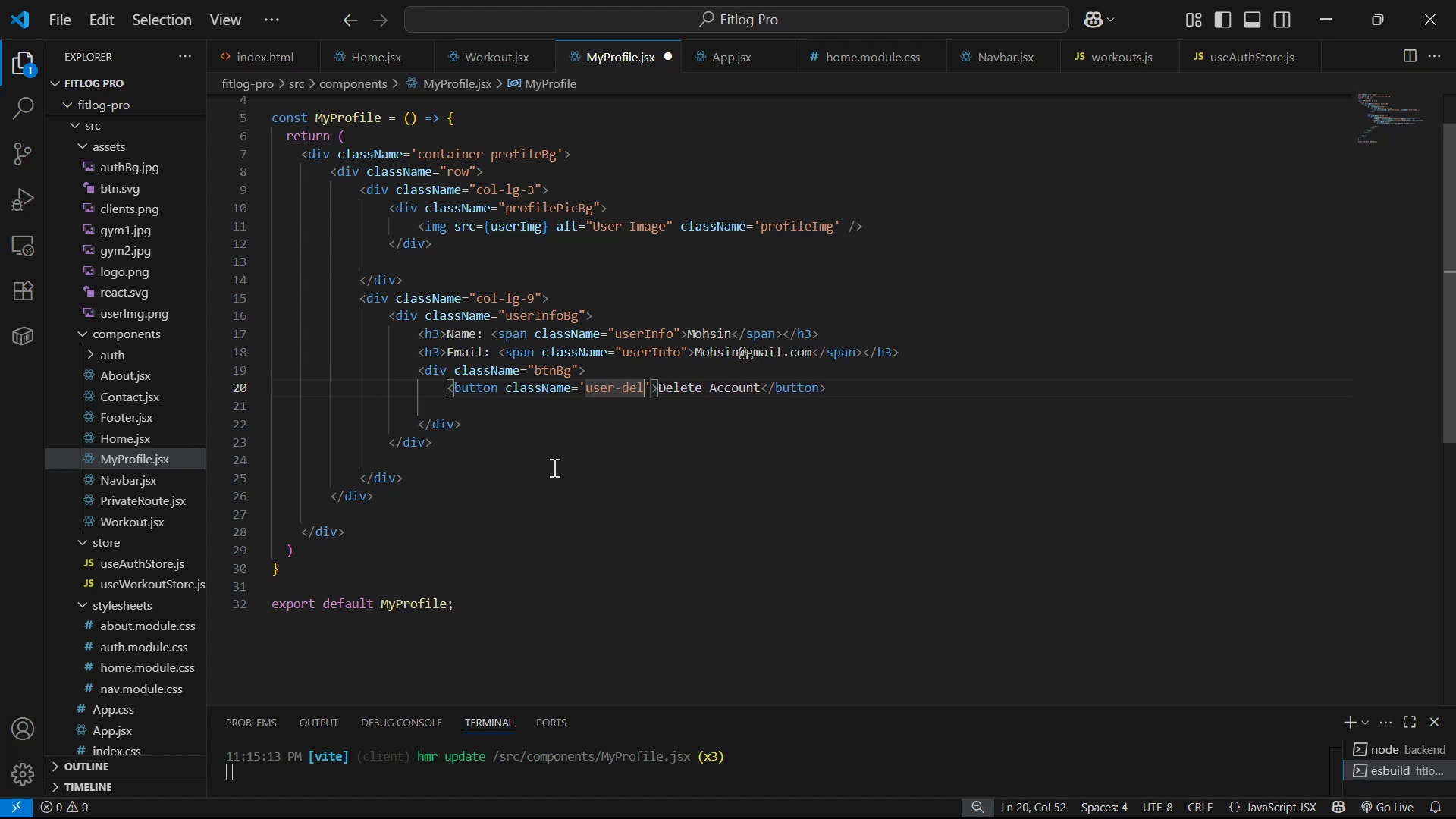 
left_click([971, 416])
 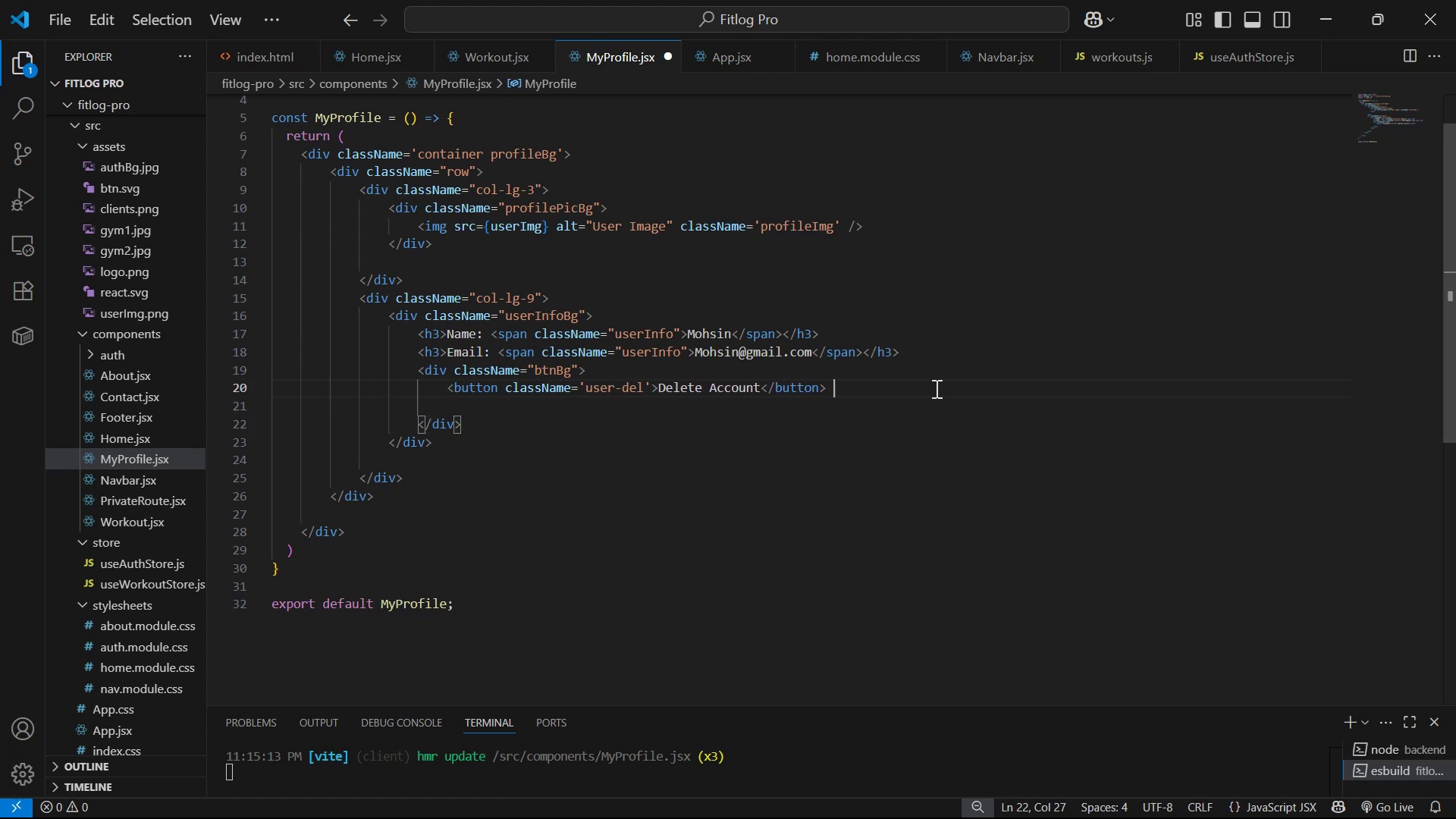 
key(Alt+Shift+ArrowDown)
 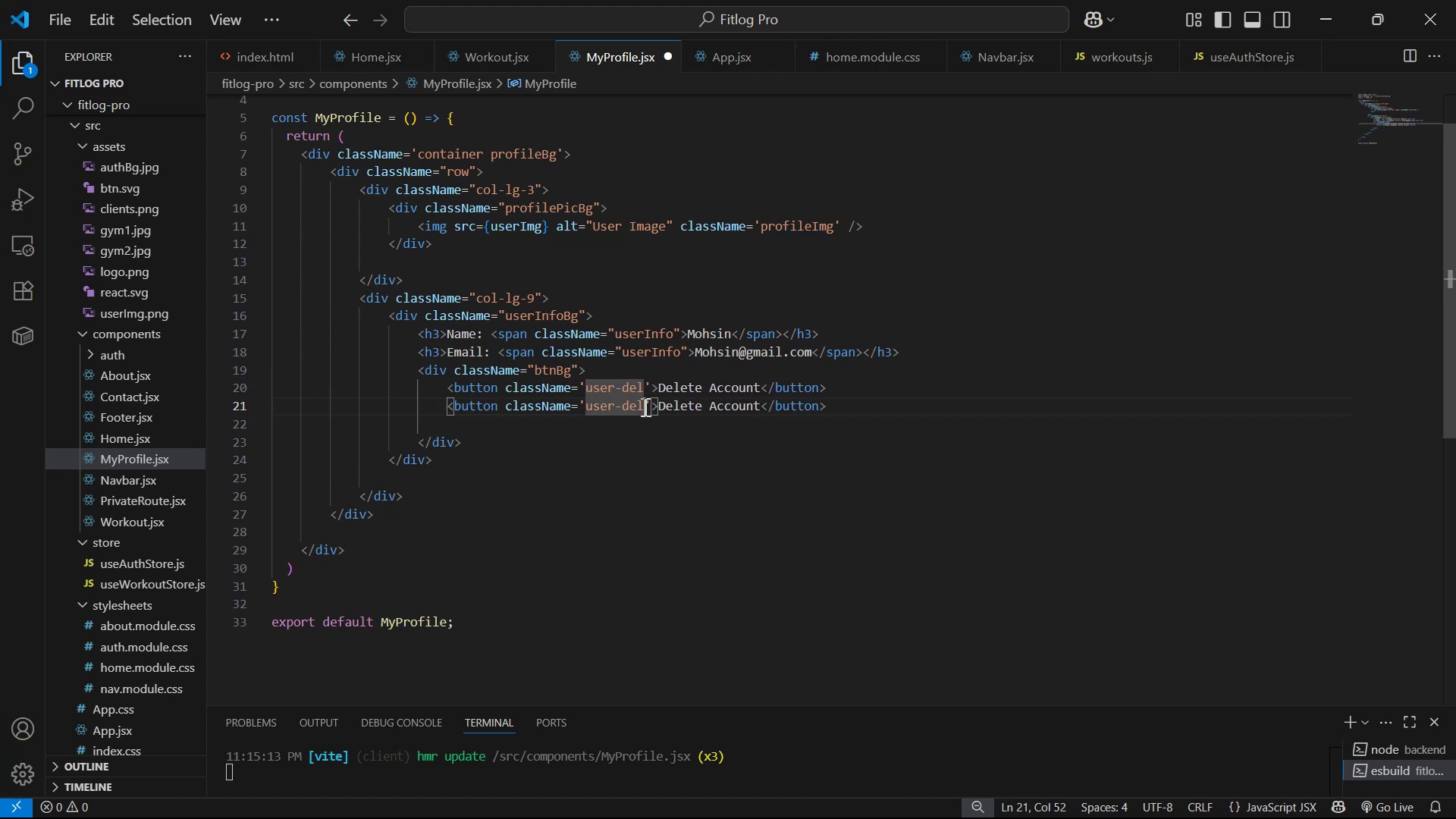 
key(Backspace)
key(Backspace)
key(Backspace)
type(add)
 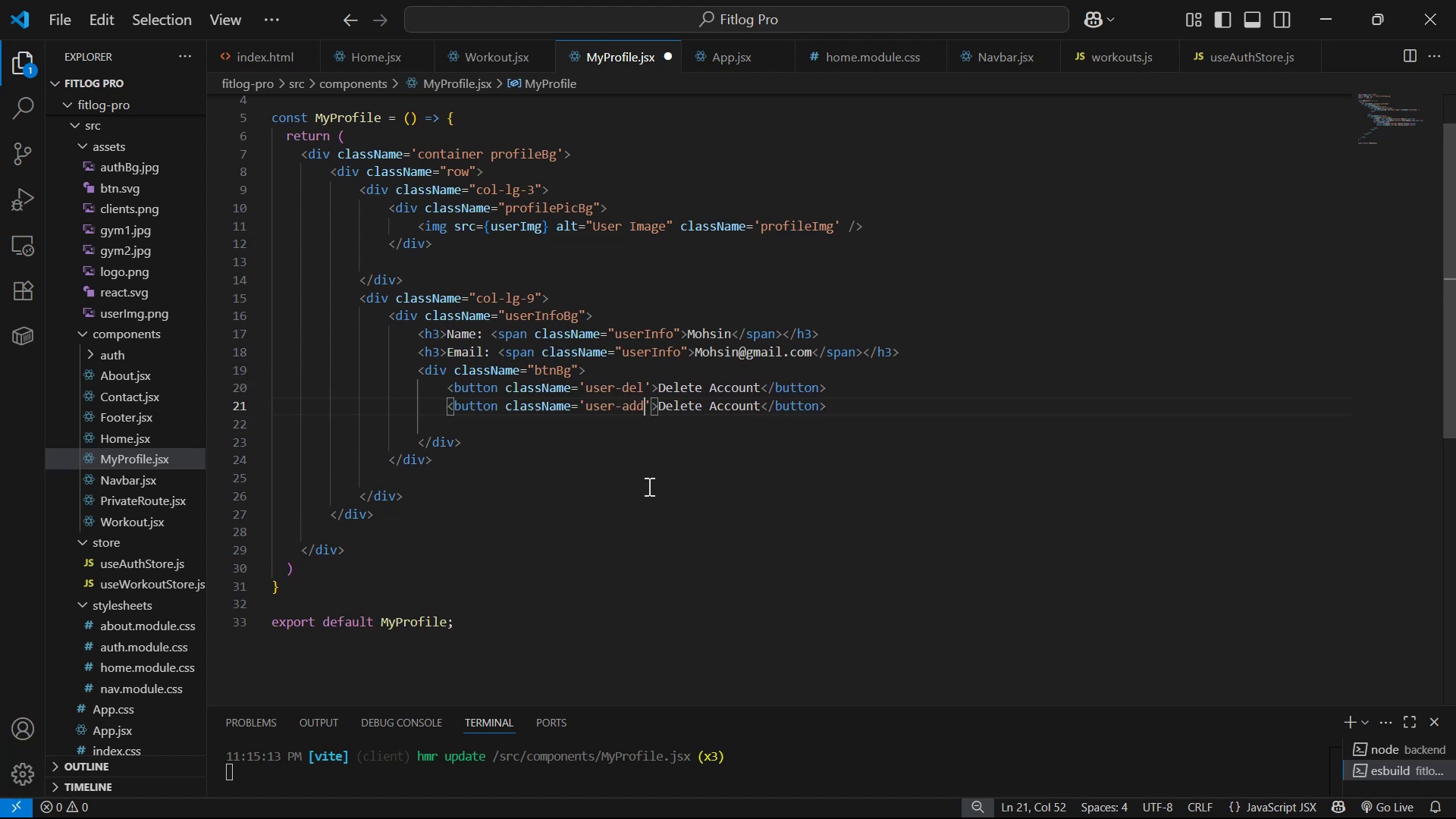 
key(Control+S)
 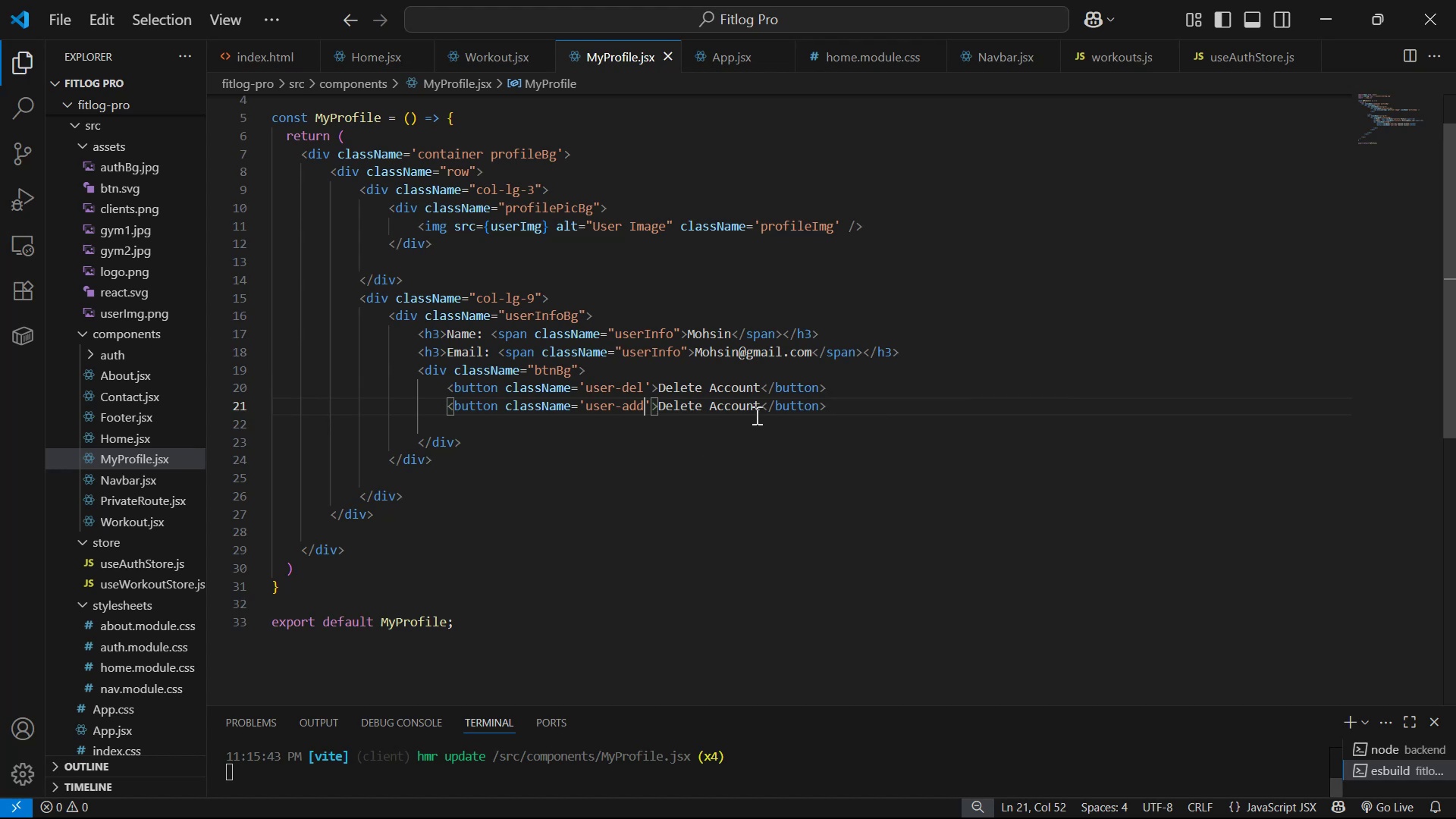 
left_click_drag(start_coordinate=[760, 406], to_coordinate=[657, 409])
 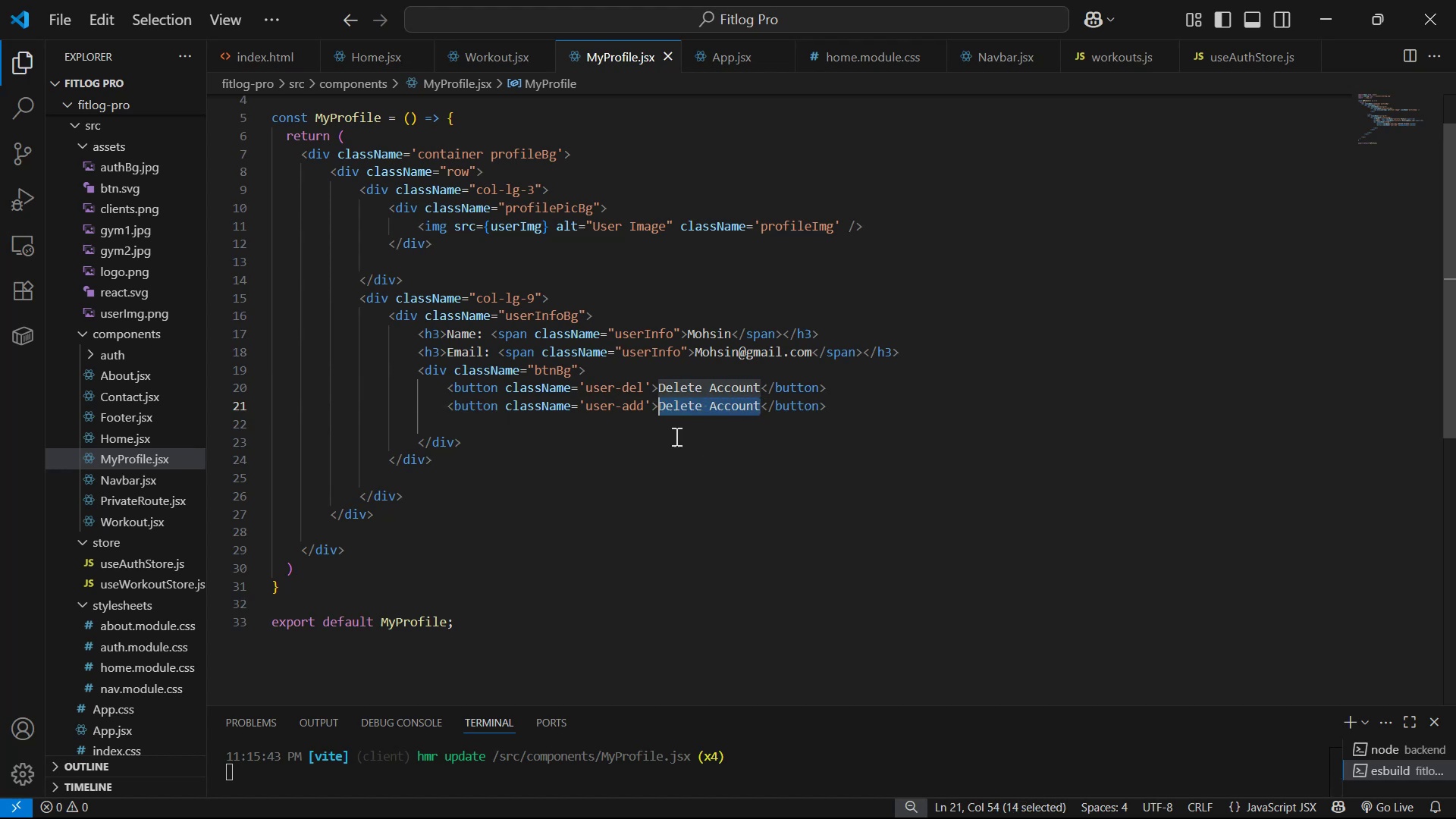 
type(Ass)
key(Backspace)
key(Backspace)
type(dd New ork)
key(Backspace)
key(Backspace)
key(Backspace)
type(workout )
key(Backspace)
 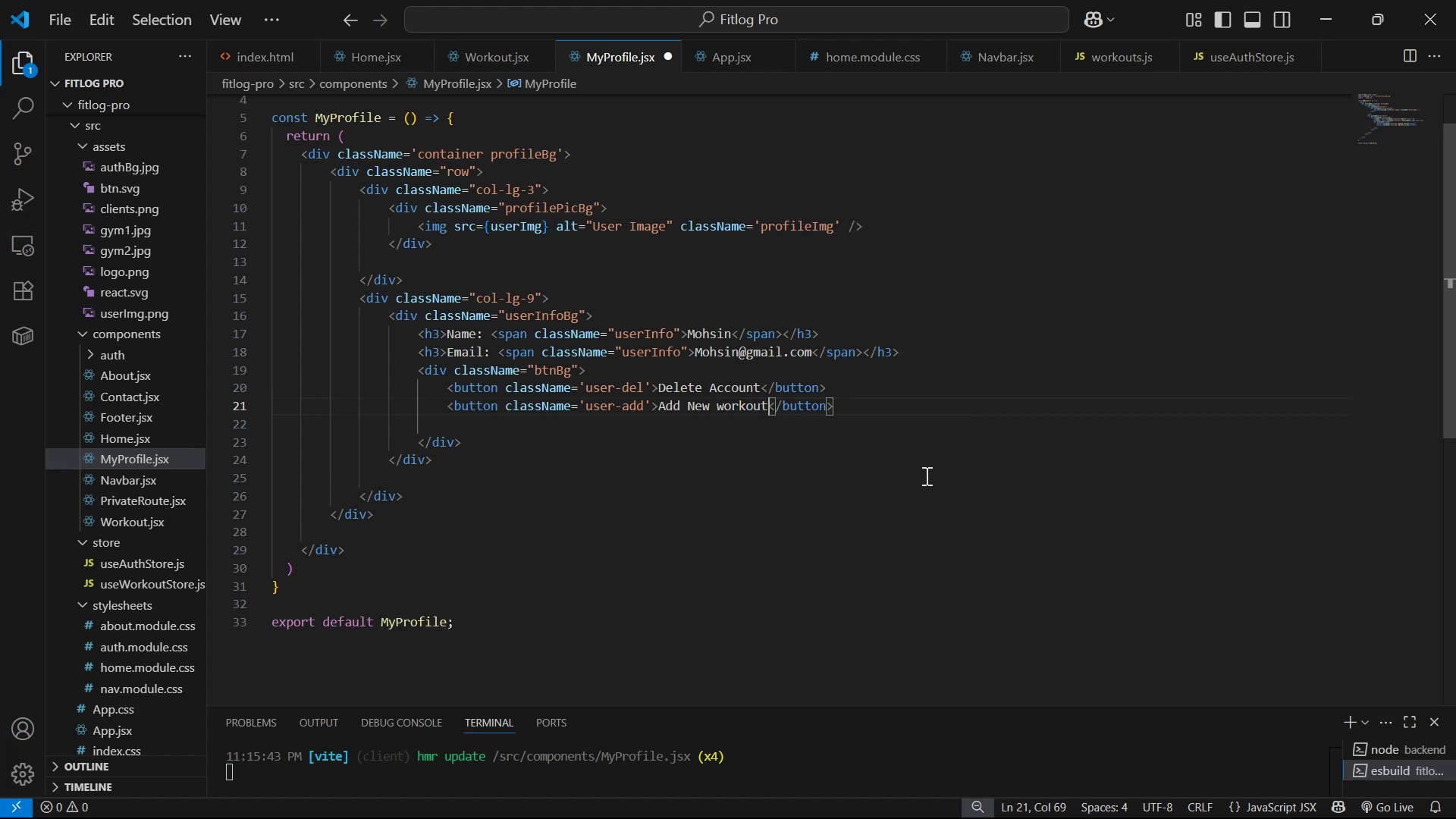 
key(Control+S)
 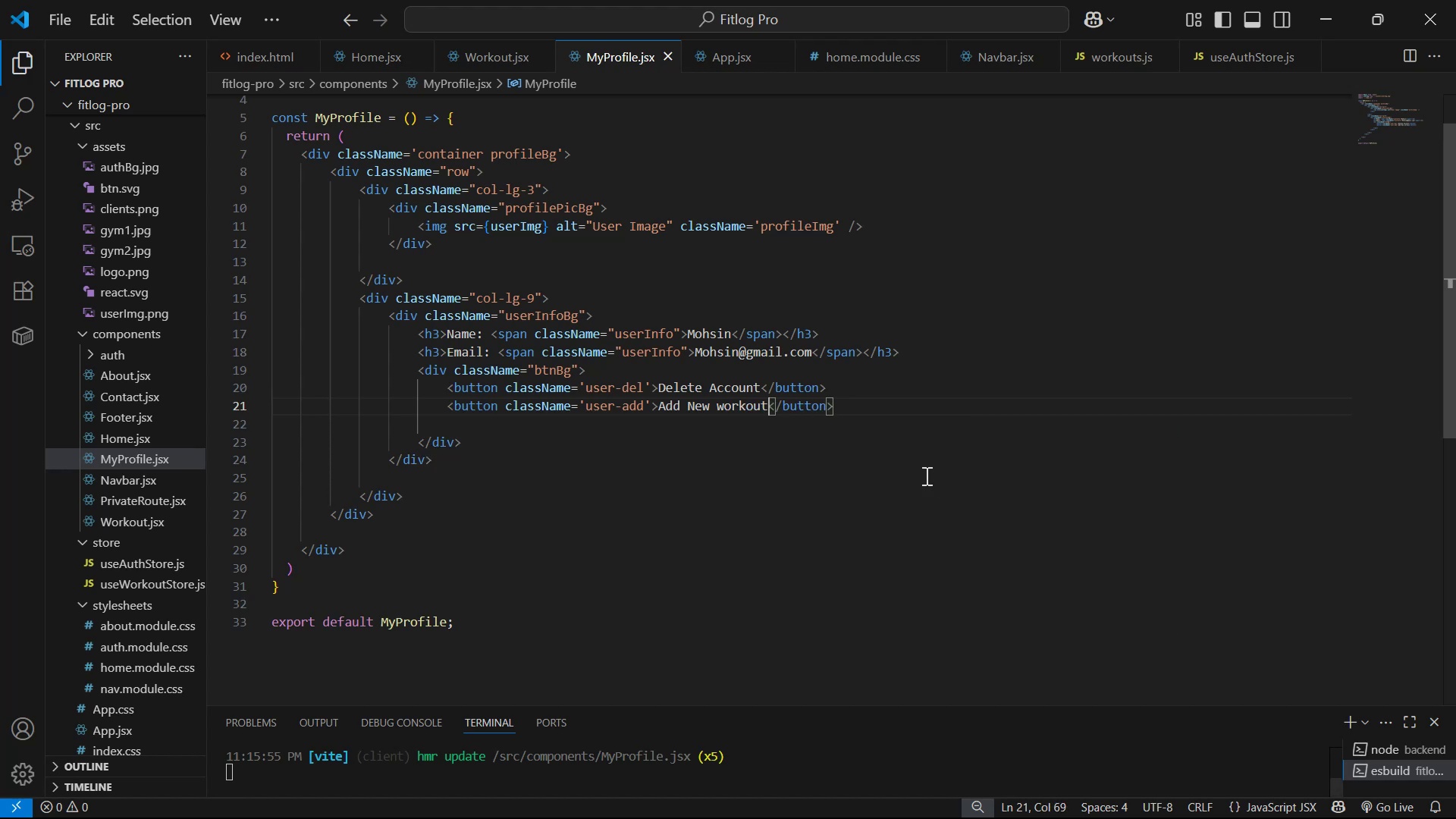 
key(Alt+AltLeft)
 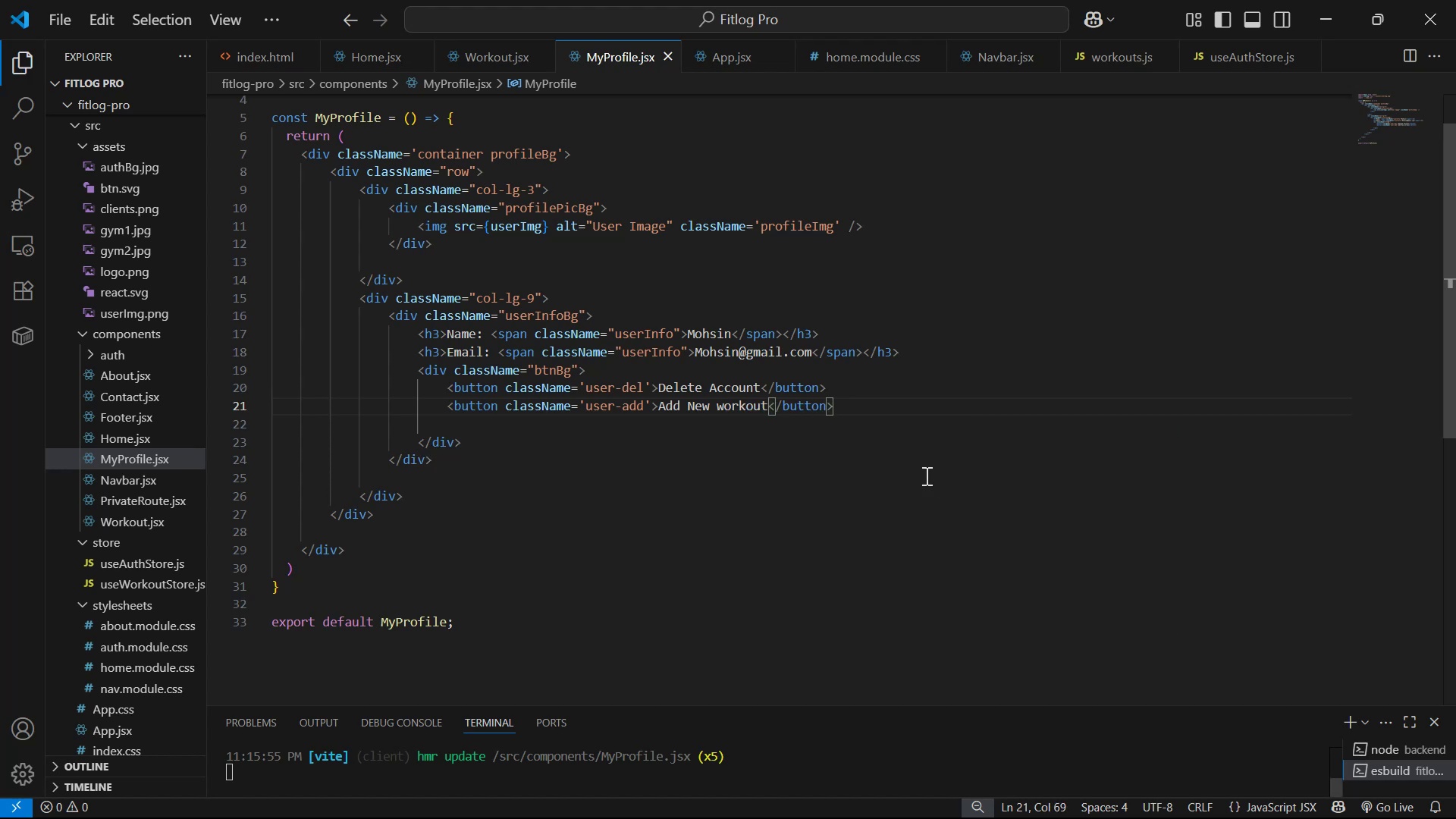 
key(Alt+Tab)
 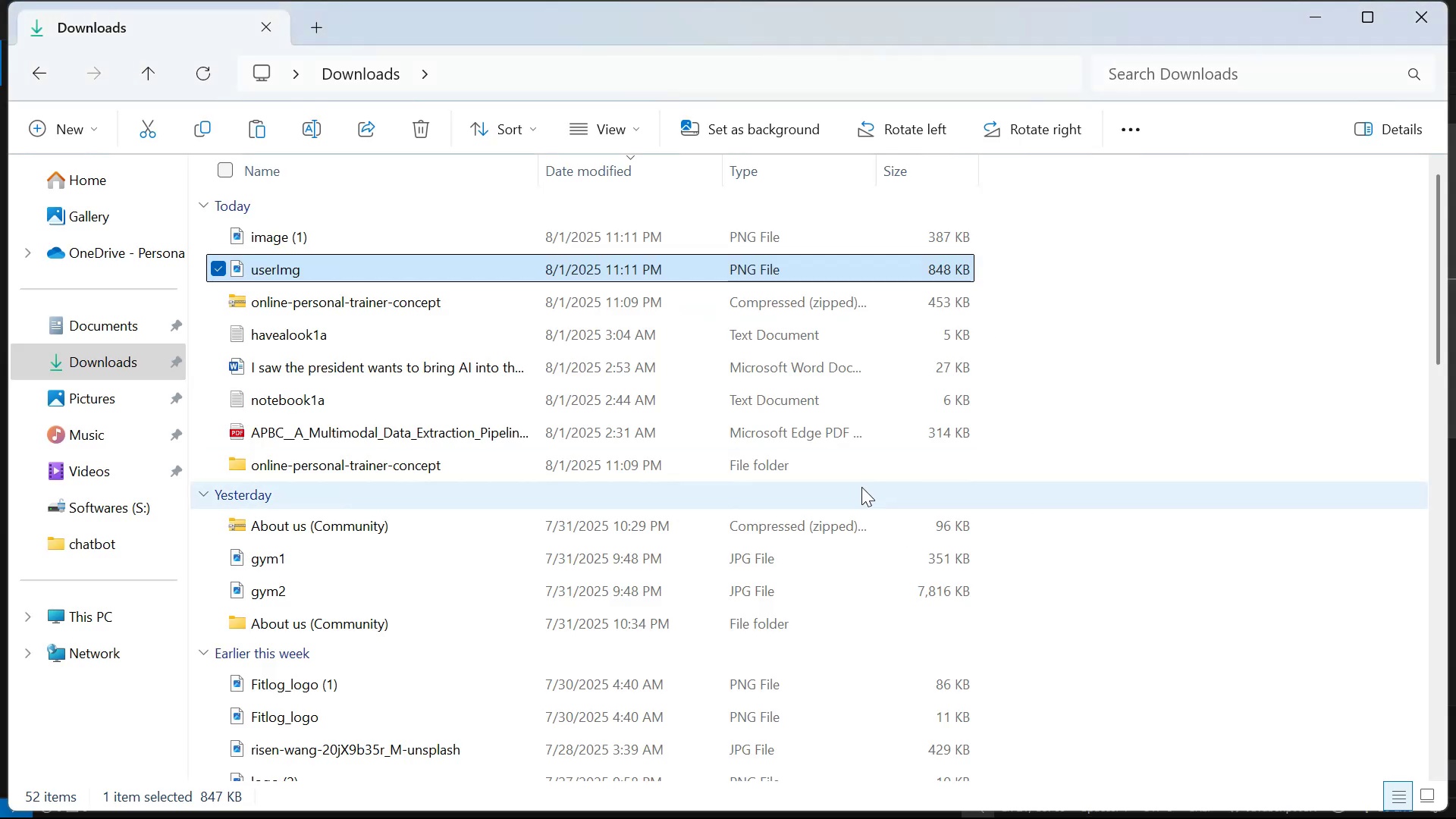 
key(Alt+Tab)
 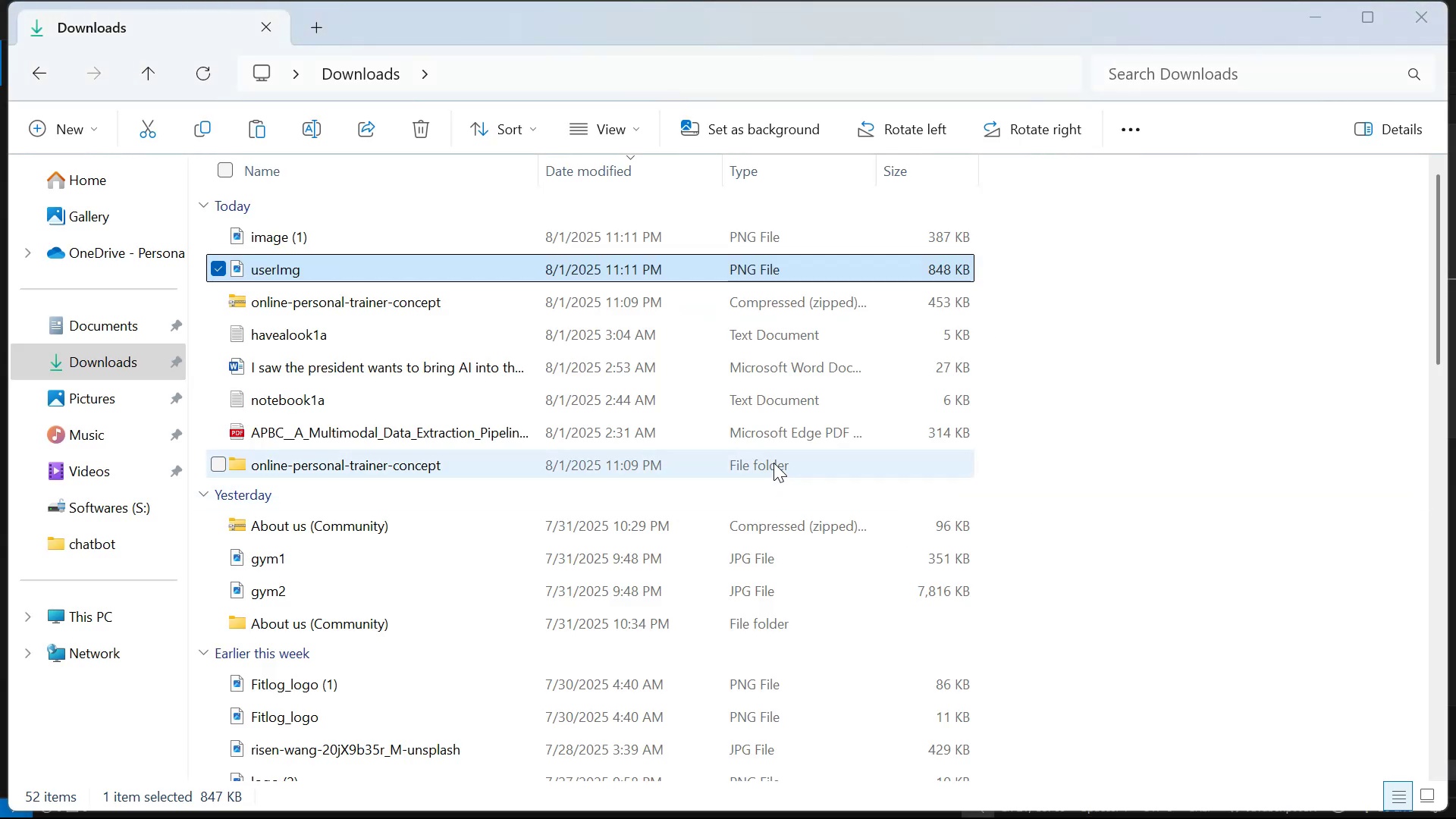 
key(Alt+Tab)
 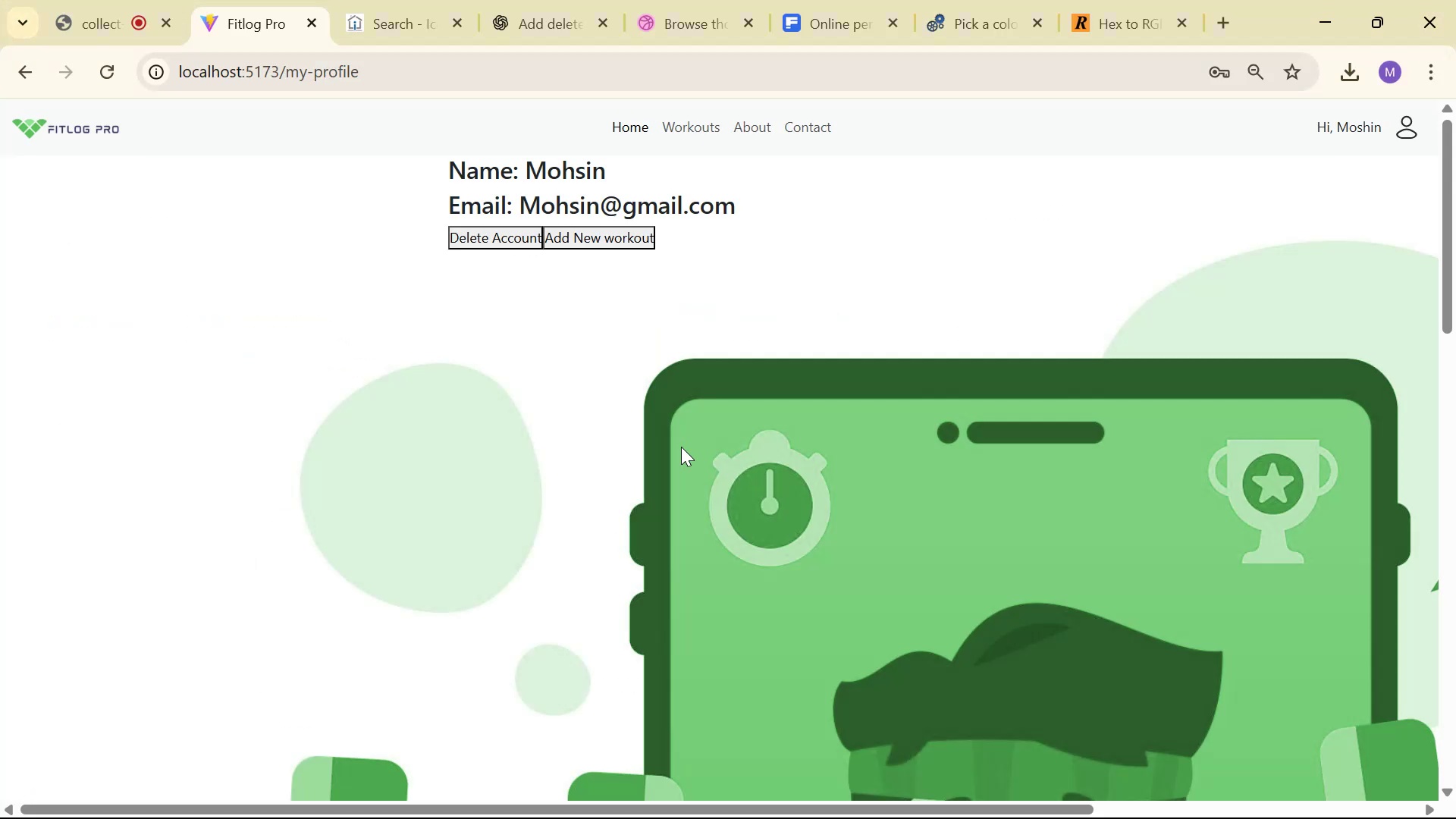 
scroll: coordinate [770, 444], scroll_direction: down, amount: 3.0
 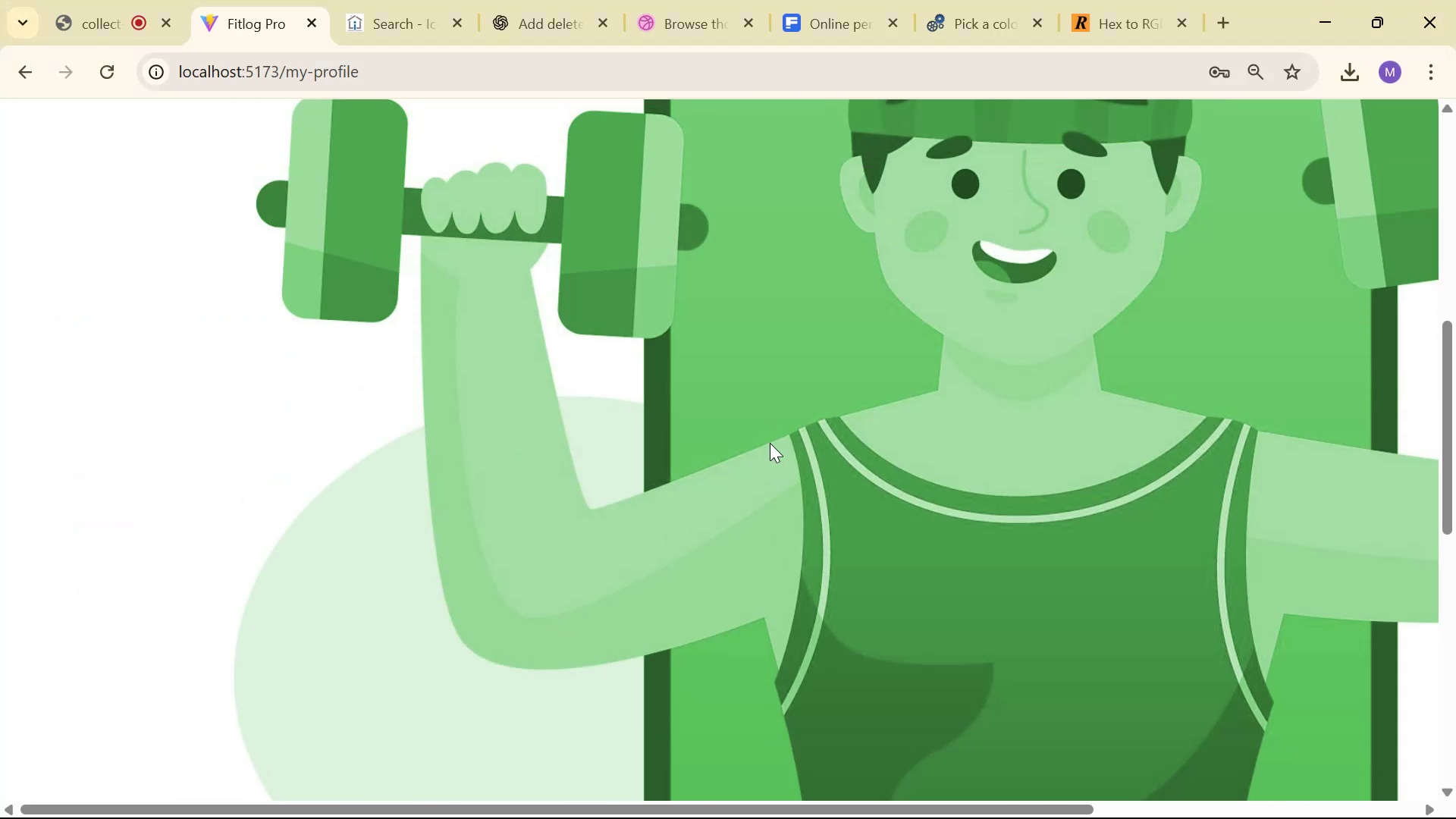 
key(Alt+AltLeft)
 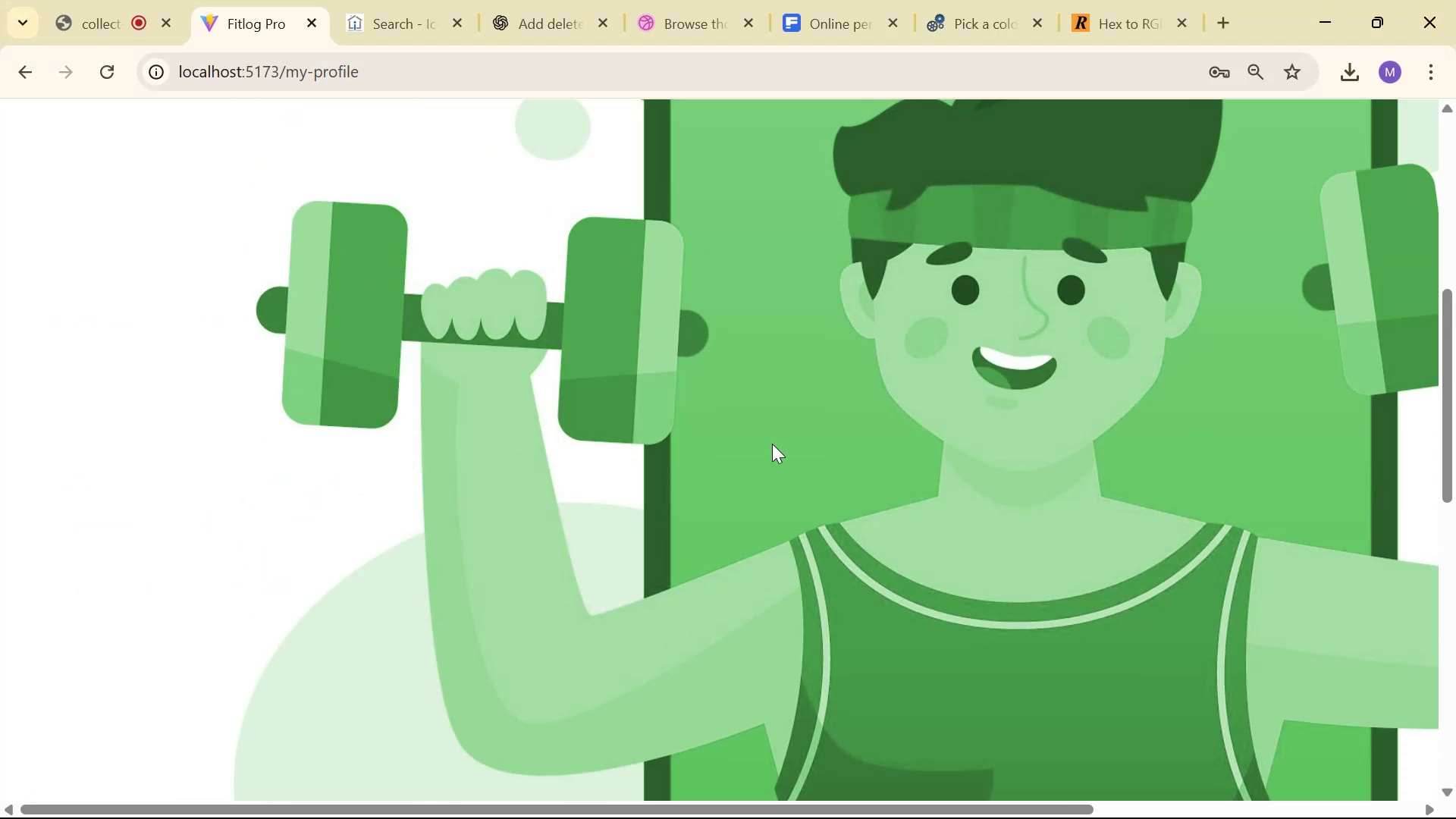 
key(Alt+Tab)
 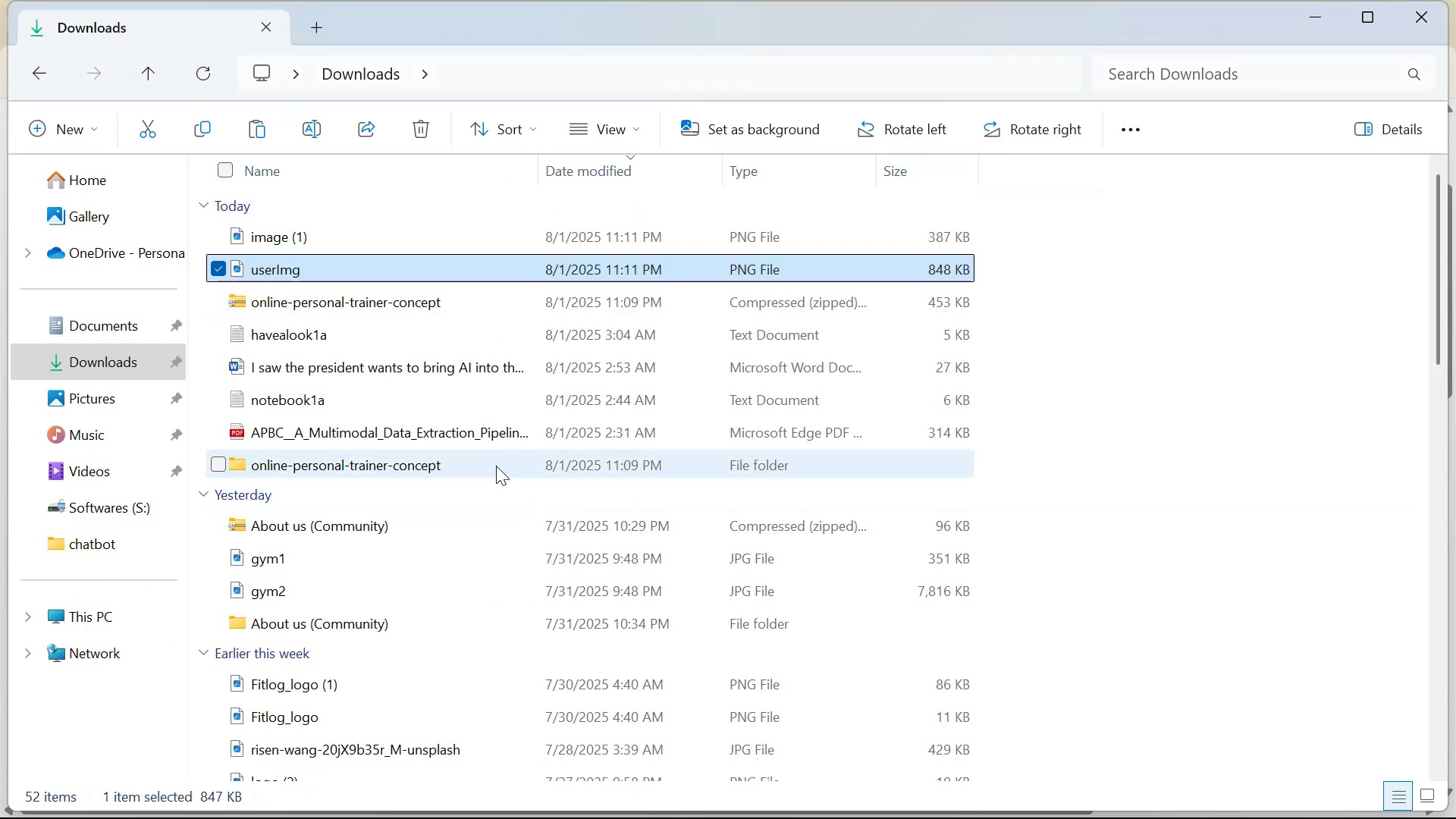 
key(Alt+Tab)
 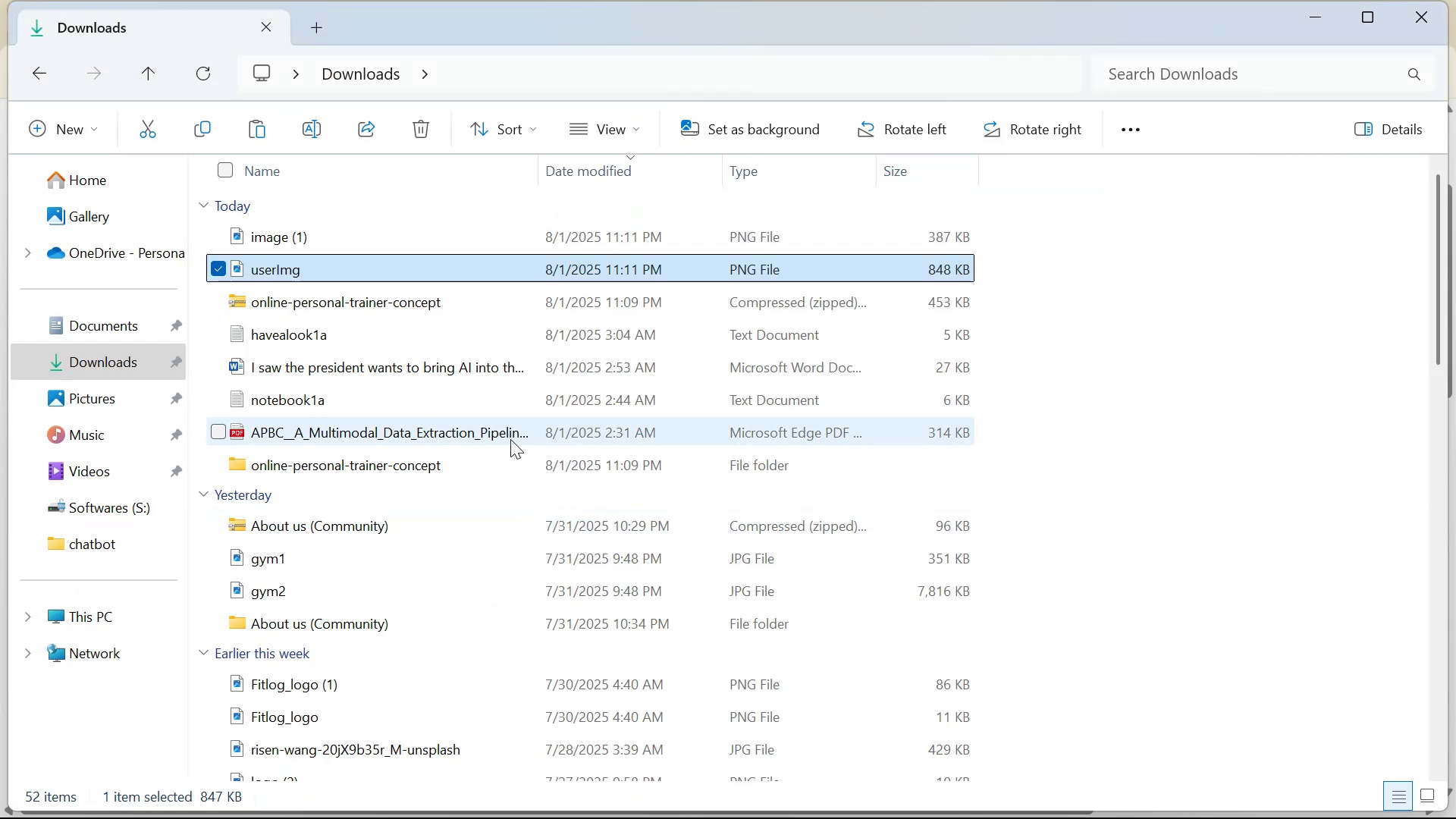 
key(Alt+Tab)
 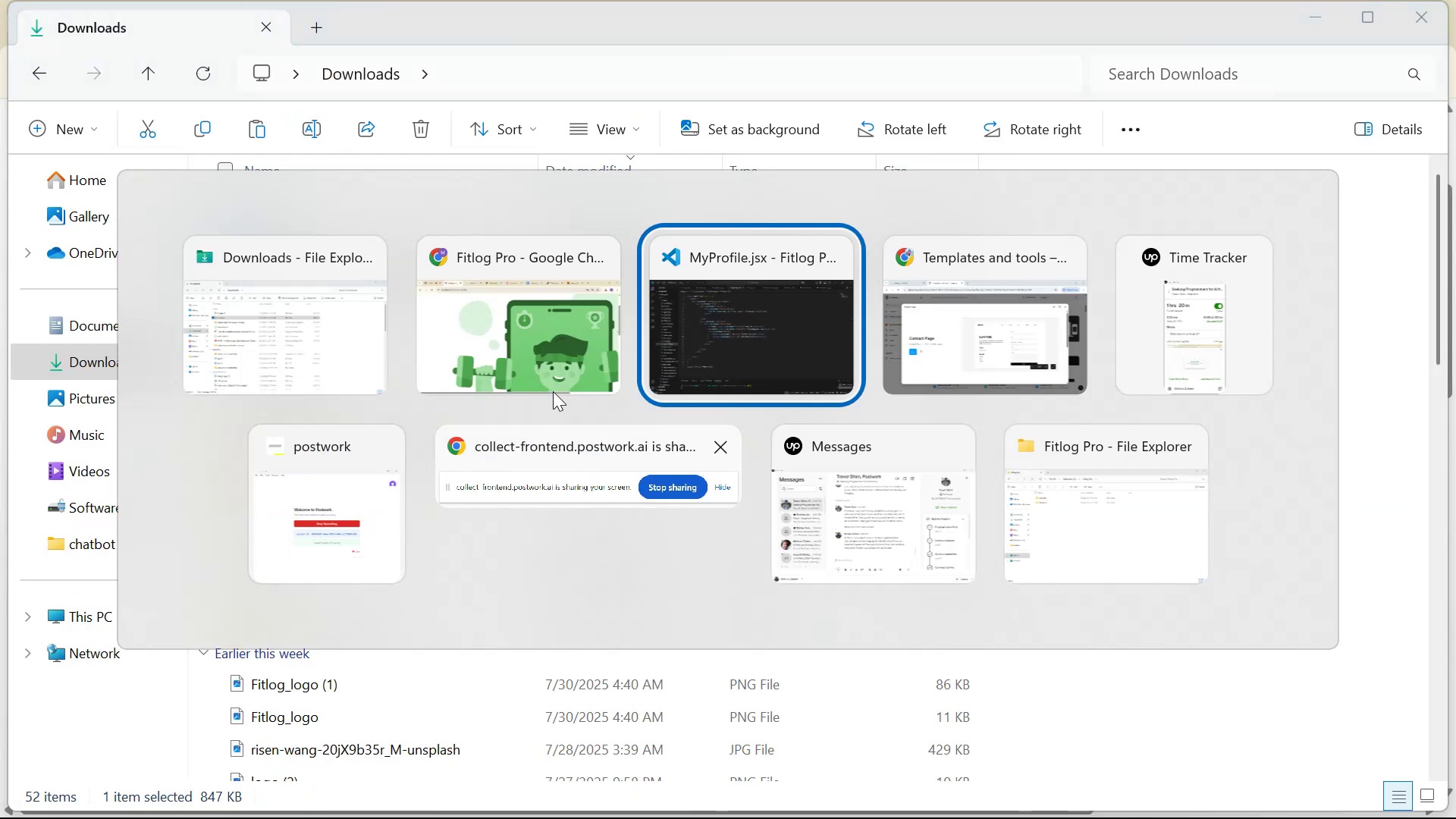 
key(Alt+Tab)
 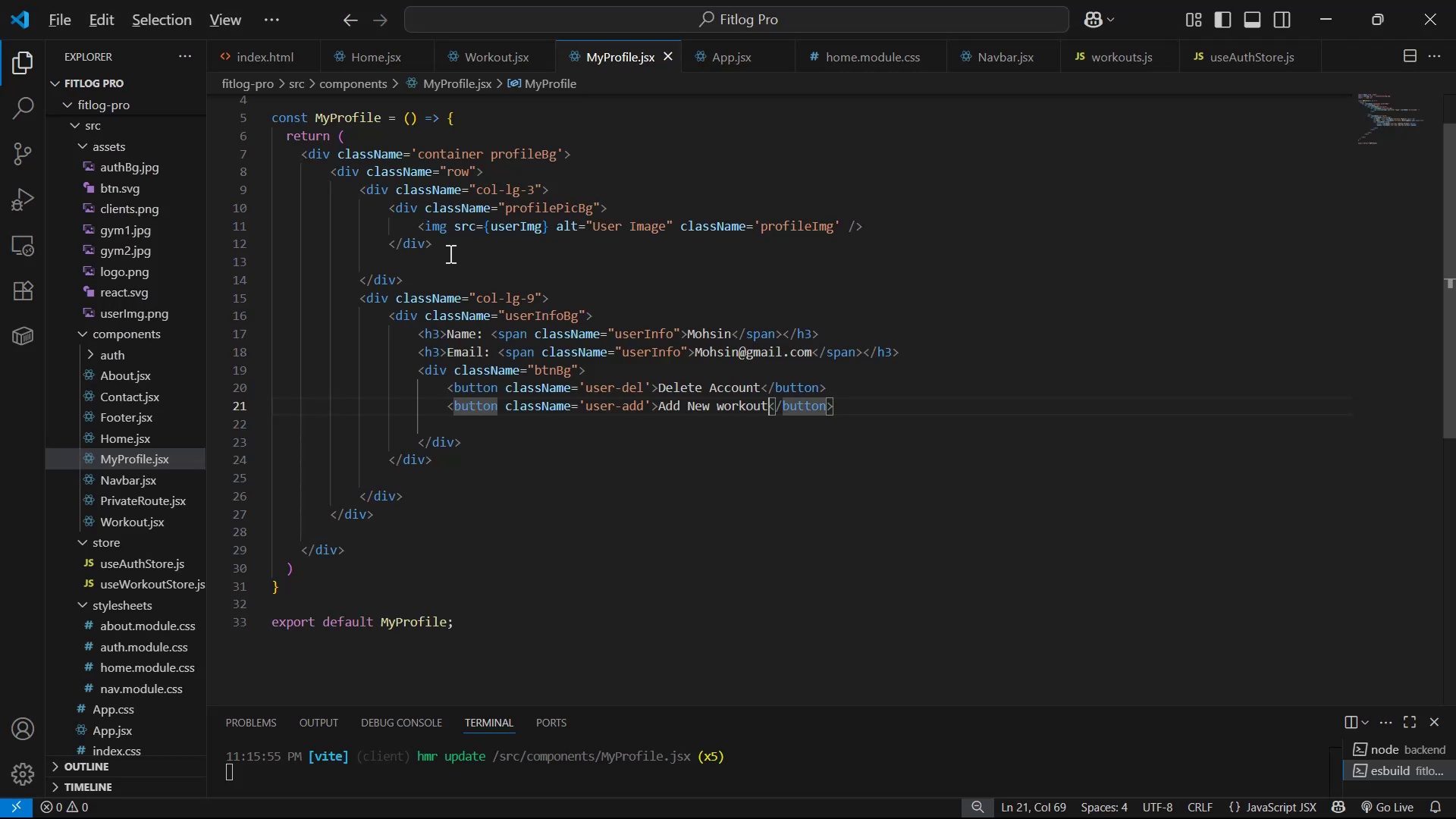 
key(Alt+Tab)
 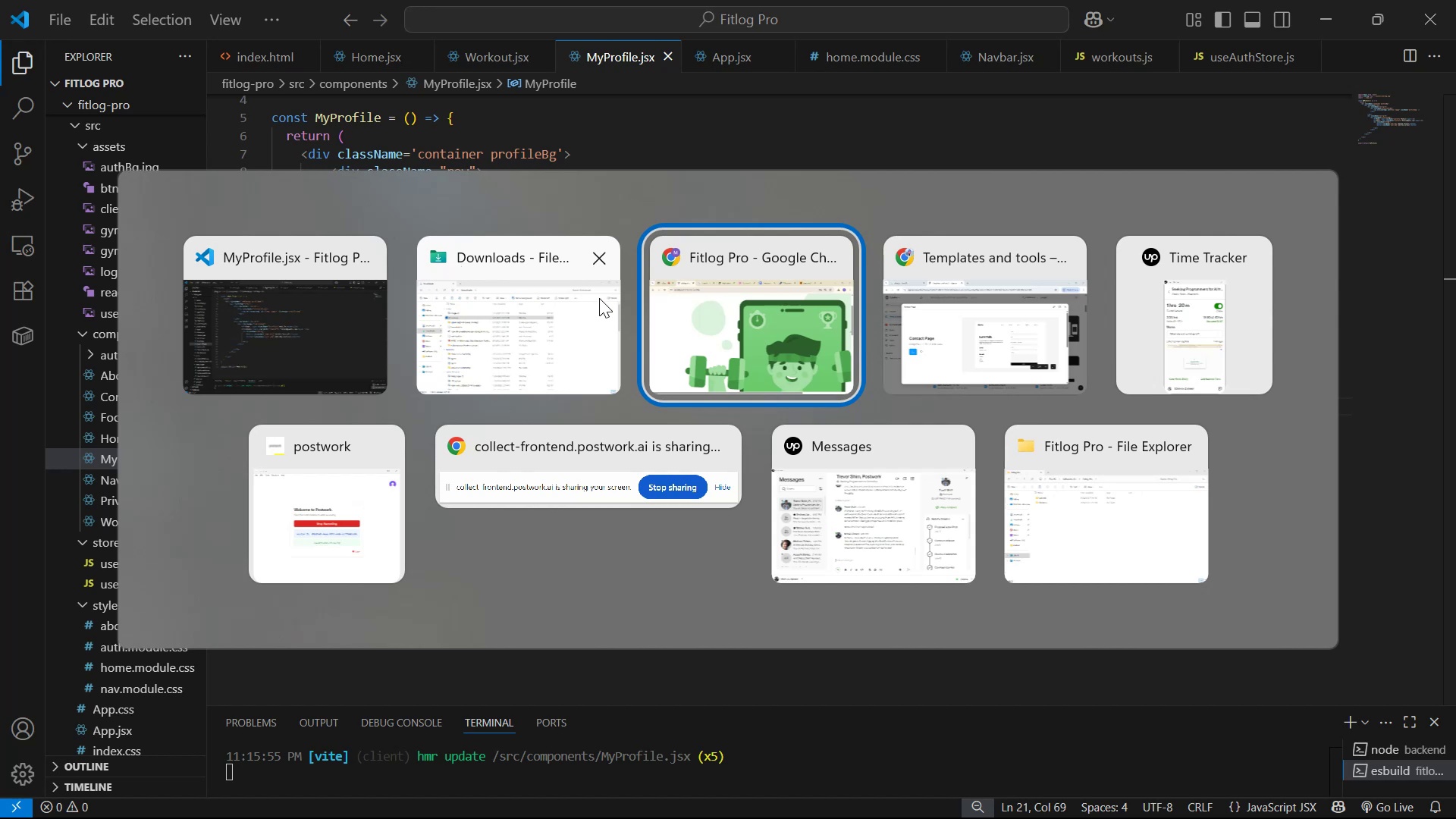 
left_click([89, 7])
 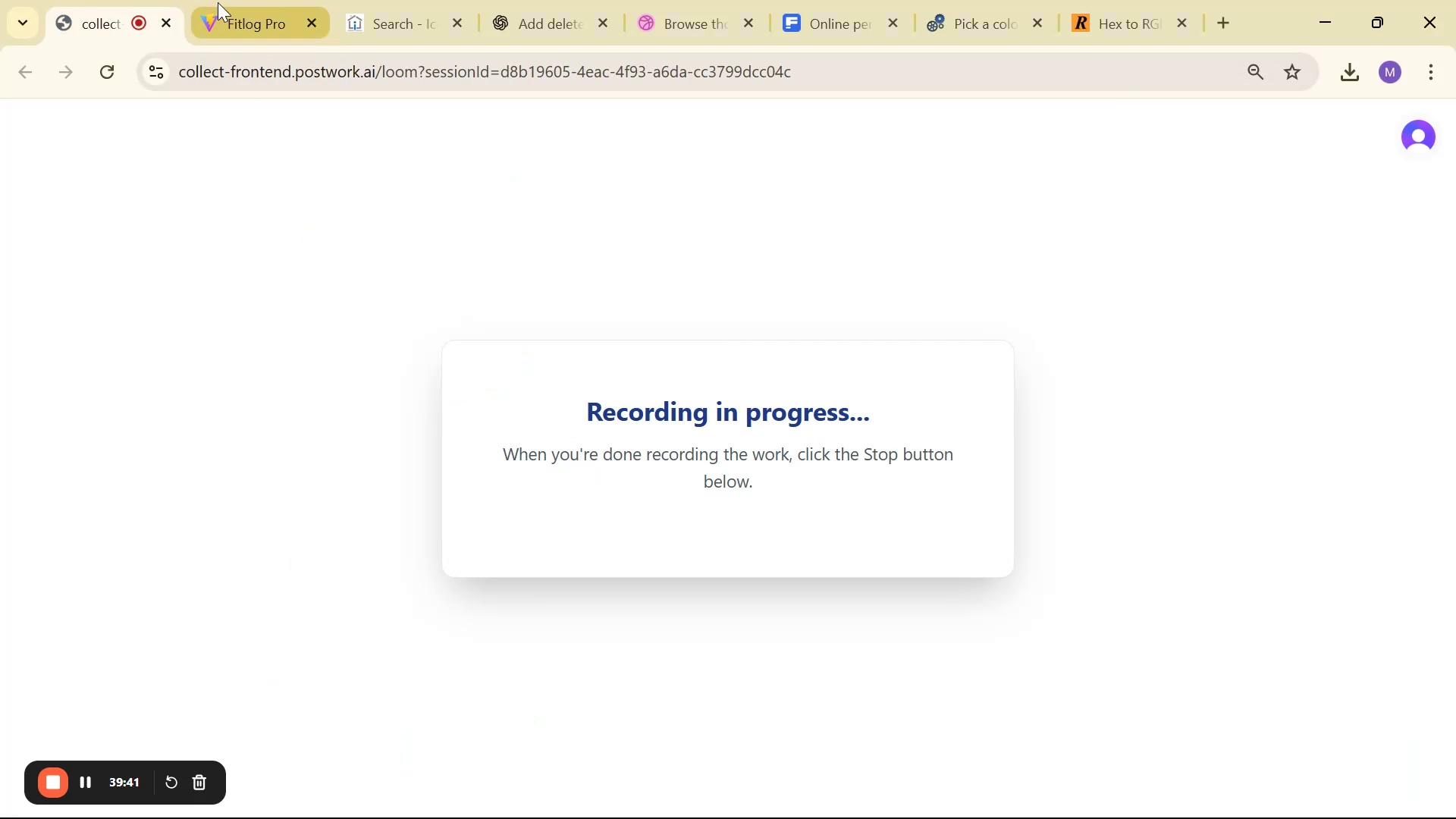 
key(Alt+Tab)
 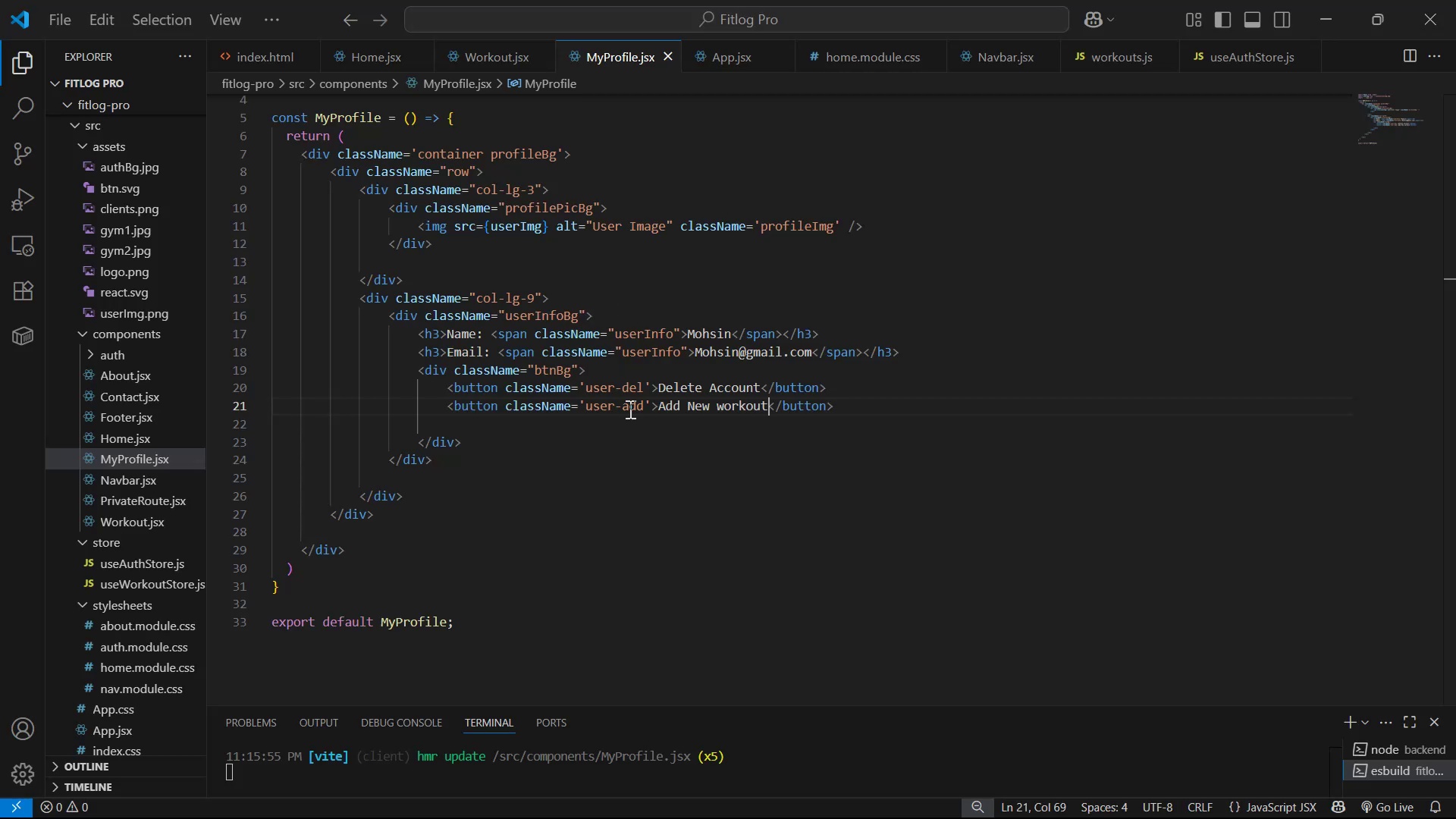 
scroll: coordinate [855, 361], scroll_direction: up, amount: 2.0
 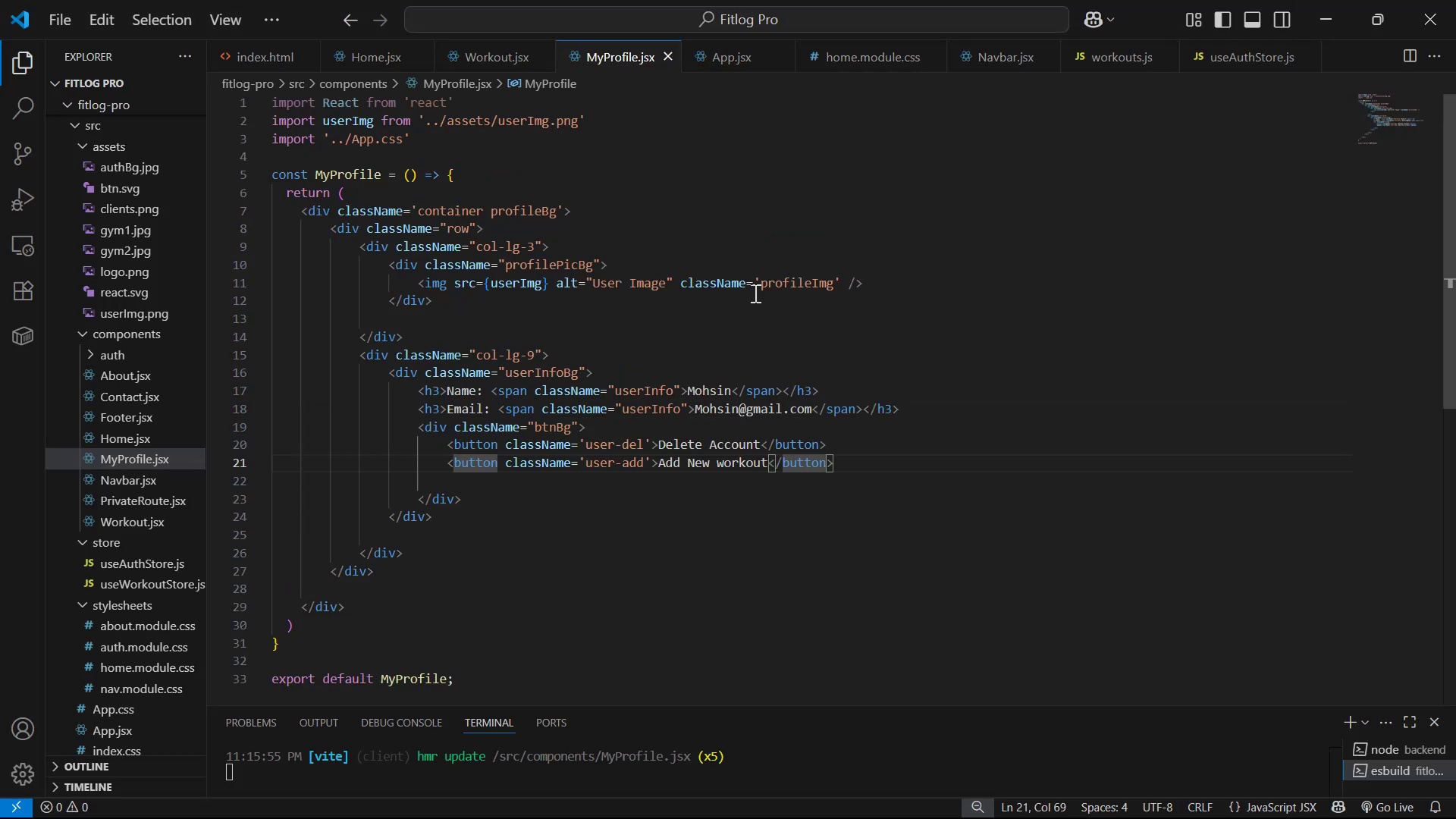 
left_click_drag(start_coordinate=[761, 285], to_coordinate=[837, 284])
 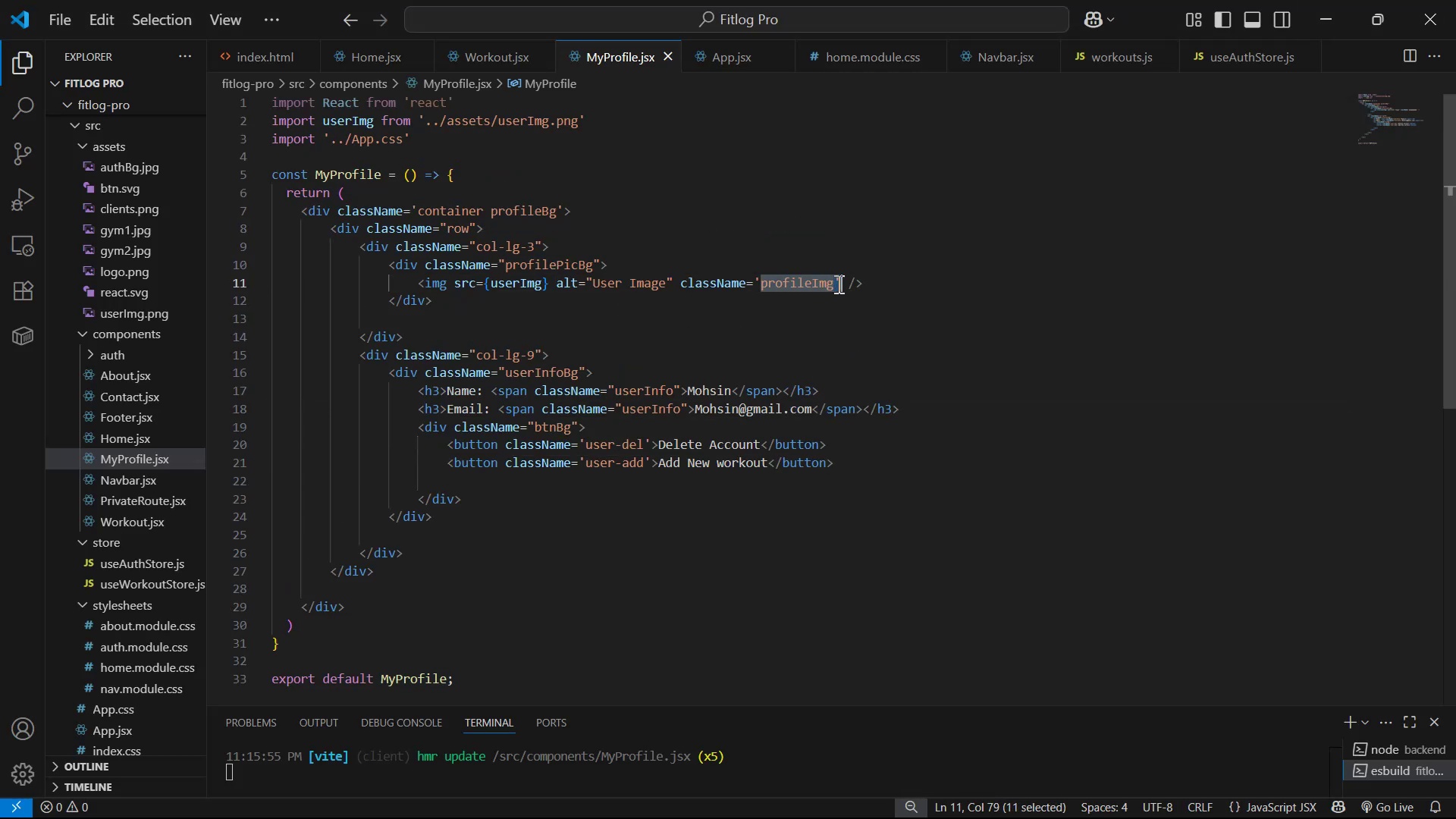 
key(Control+ControlLeft)
 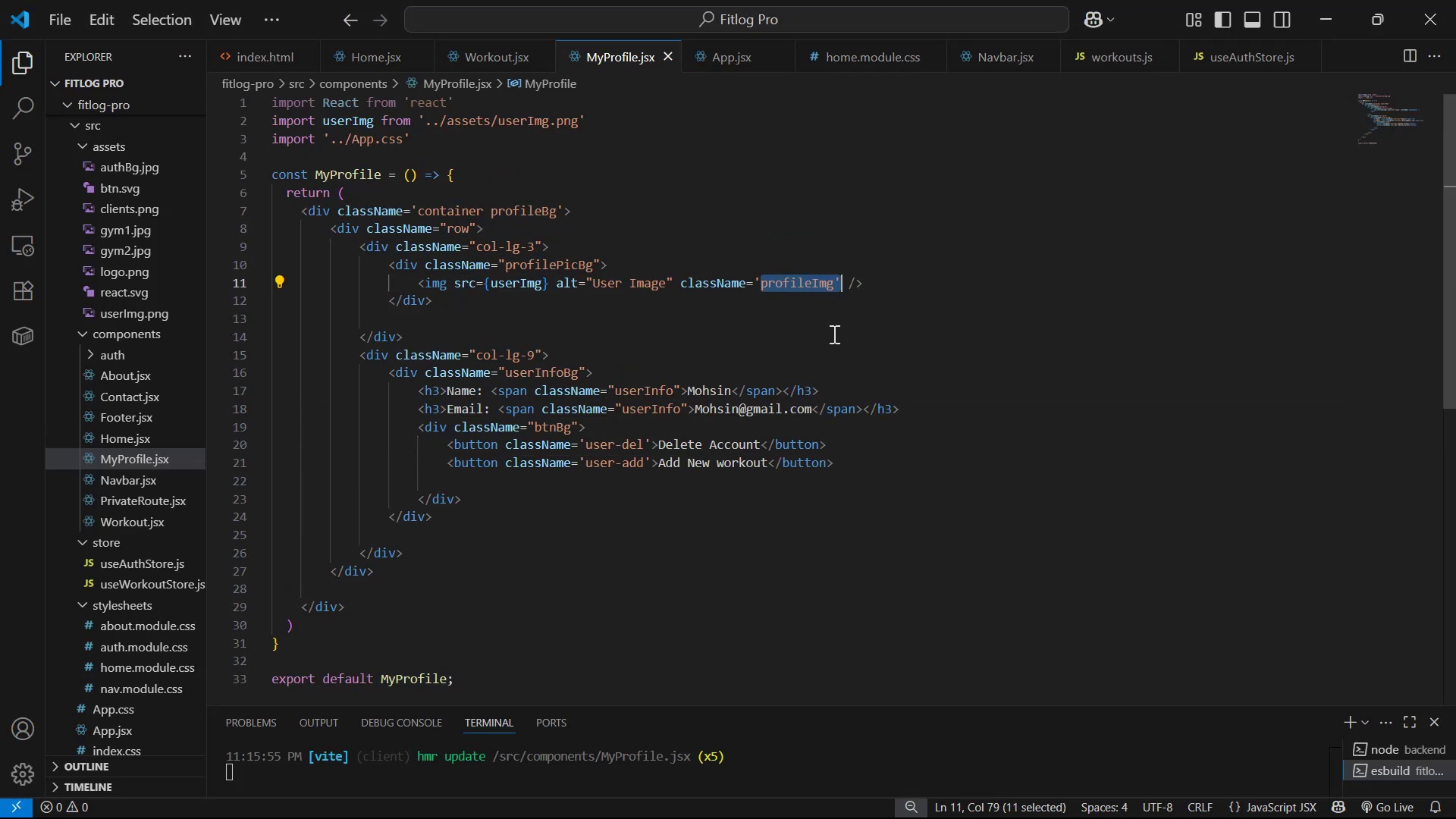 
left_click([858, 334])
 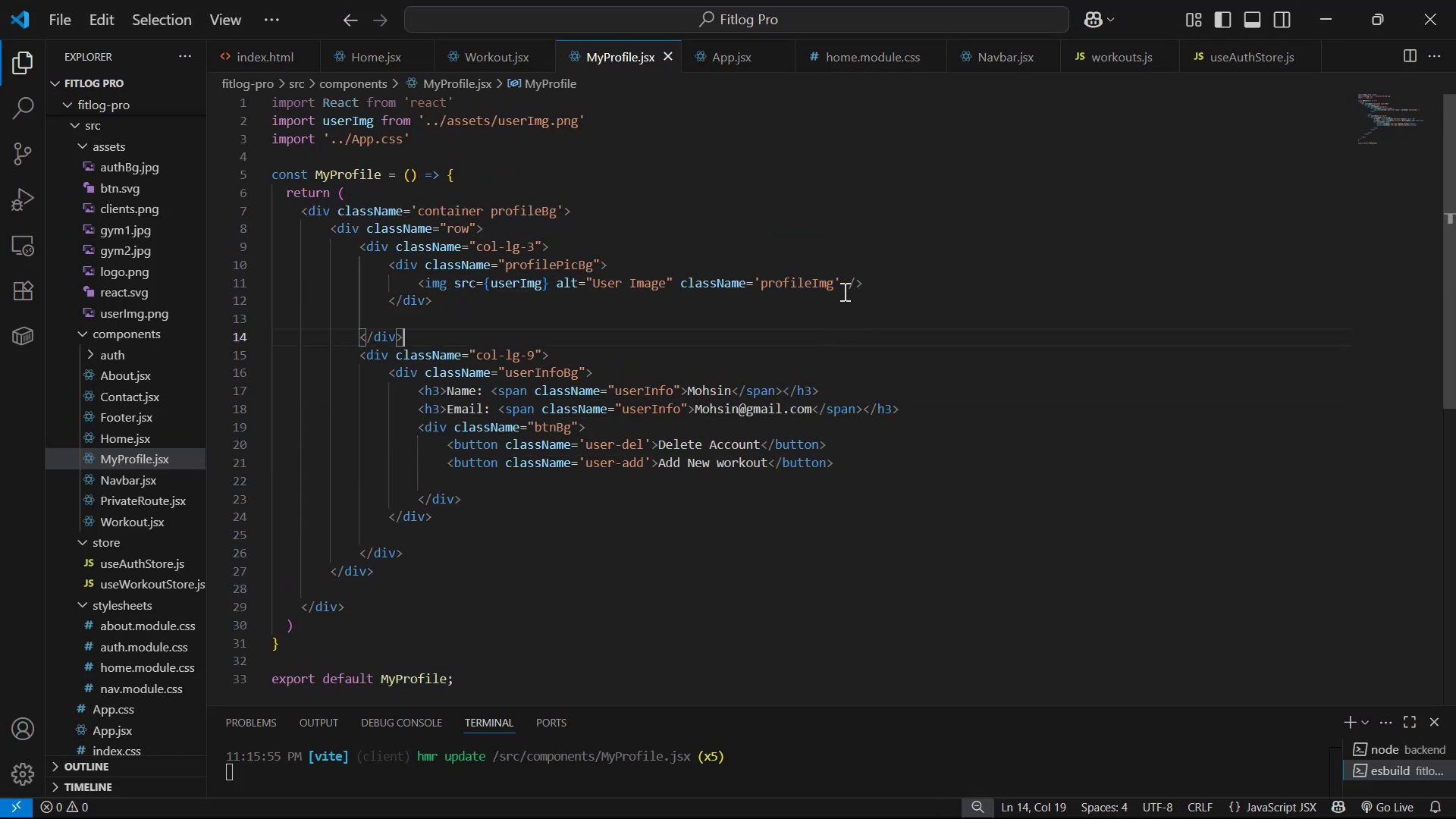 
left_click_drag(start_coordinate=[836, 285], to_coordinate=[759, 282])
 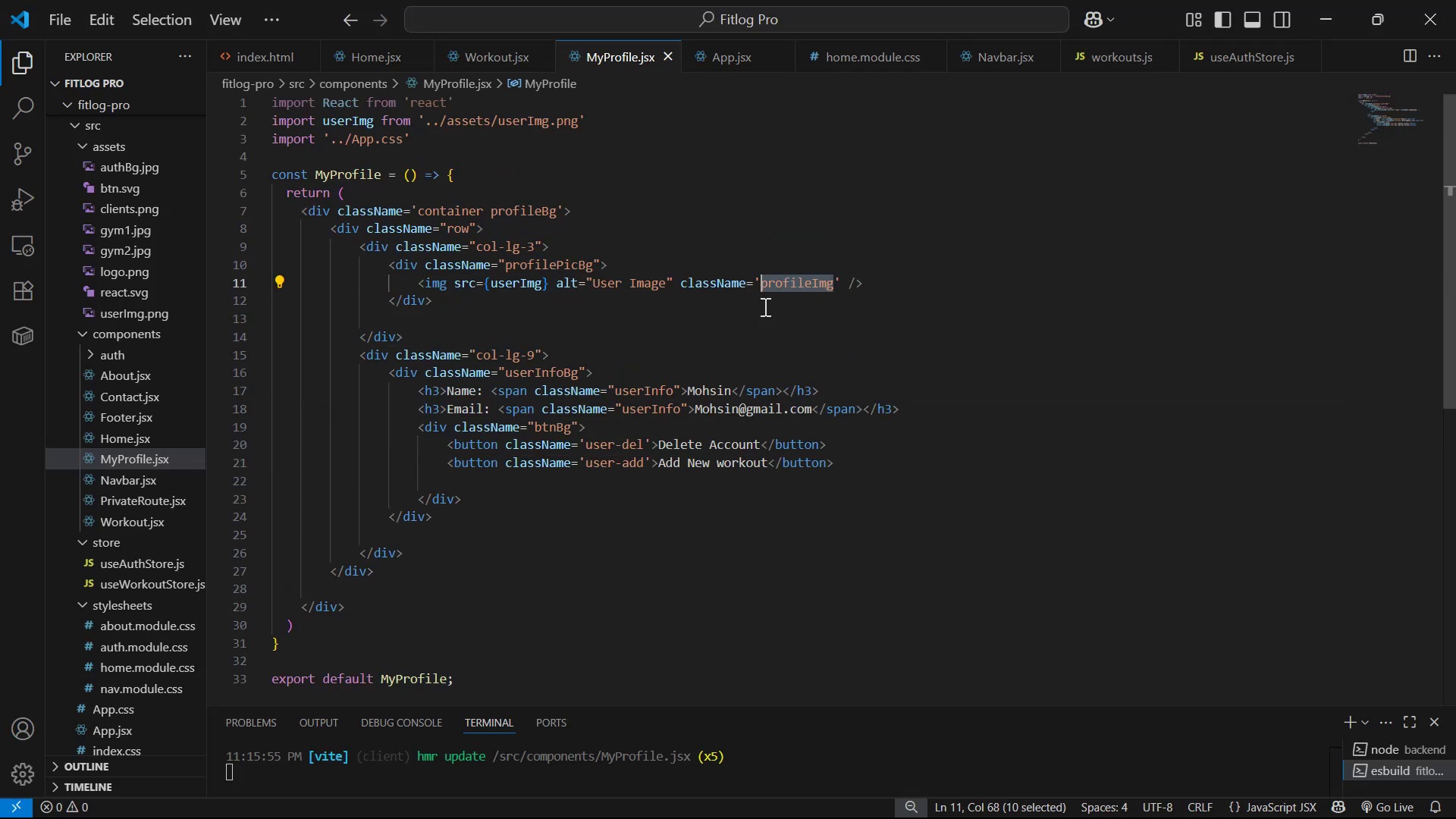 
key(Control+C)
 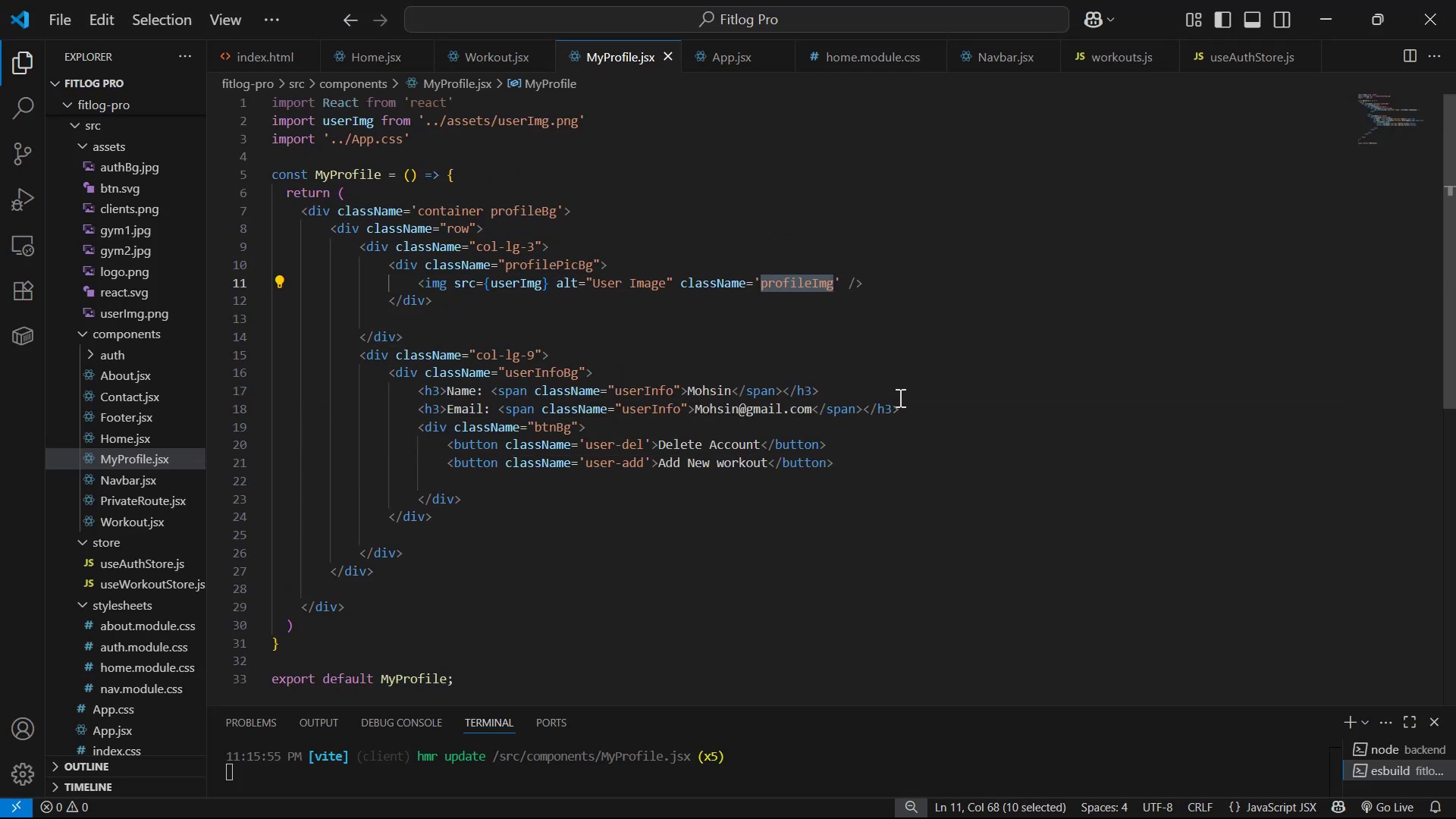 
key(Control+C)
 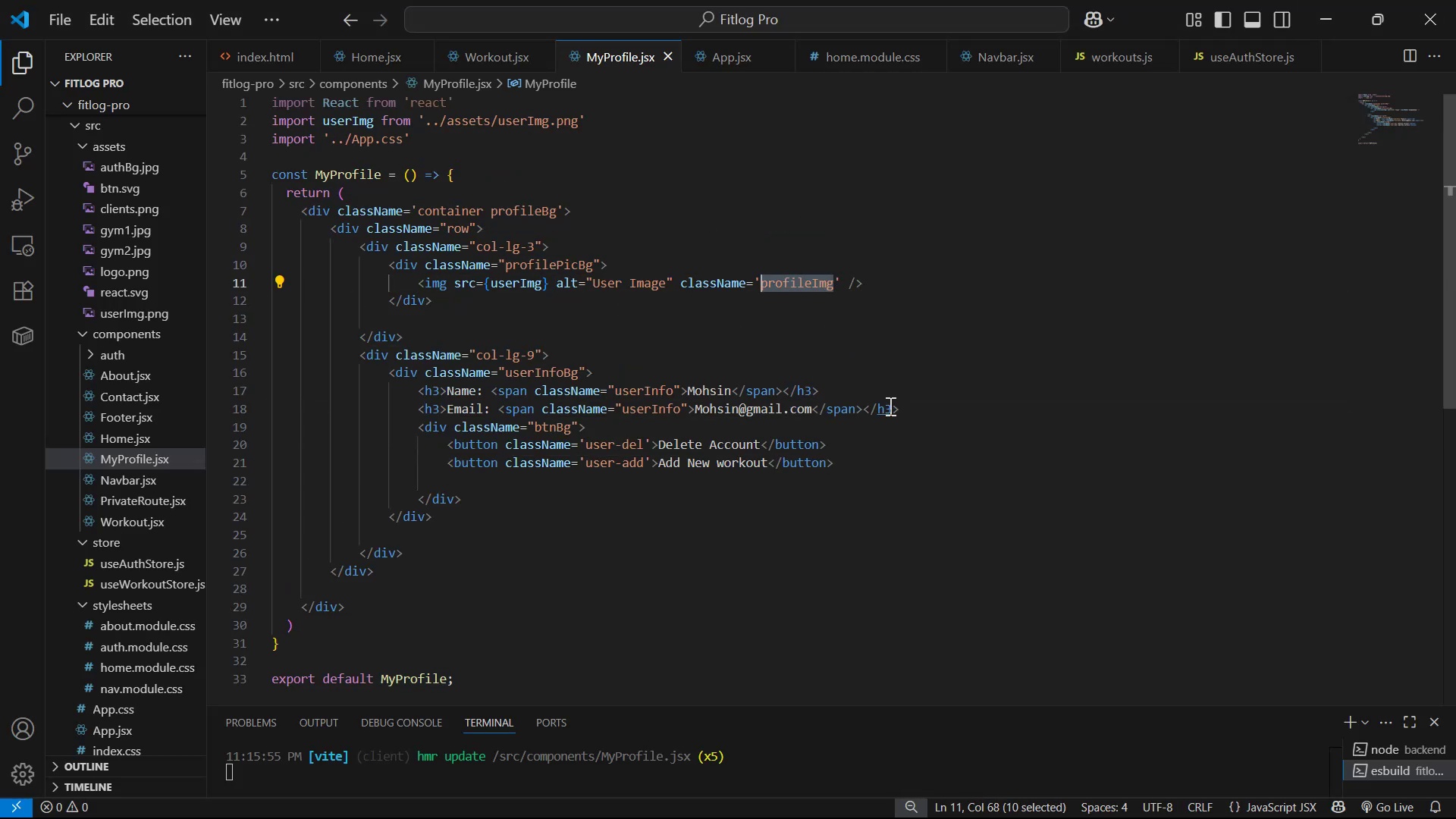 
key(Control+C)
 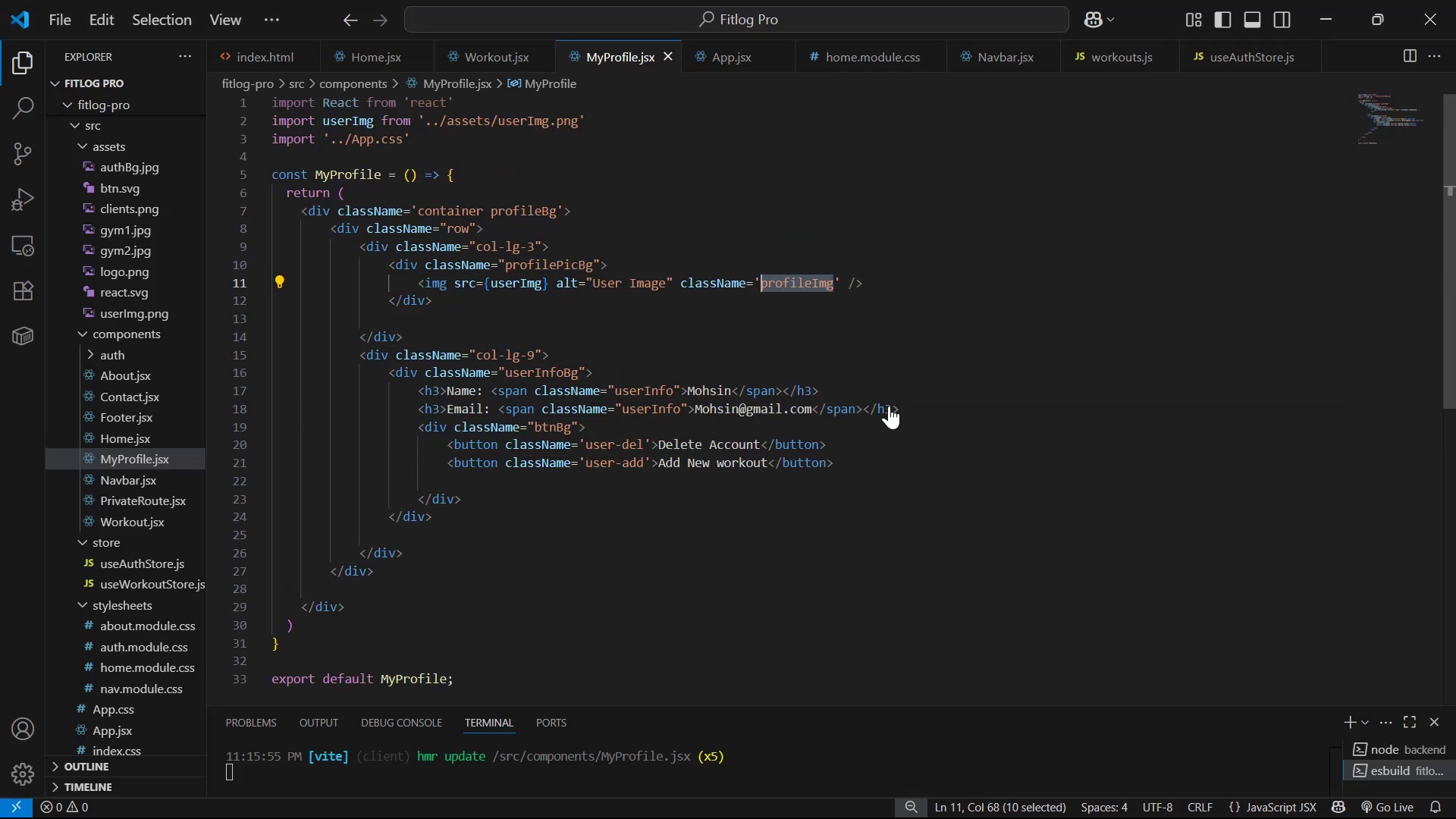 
key(Control+C)
 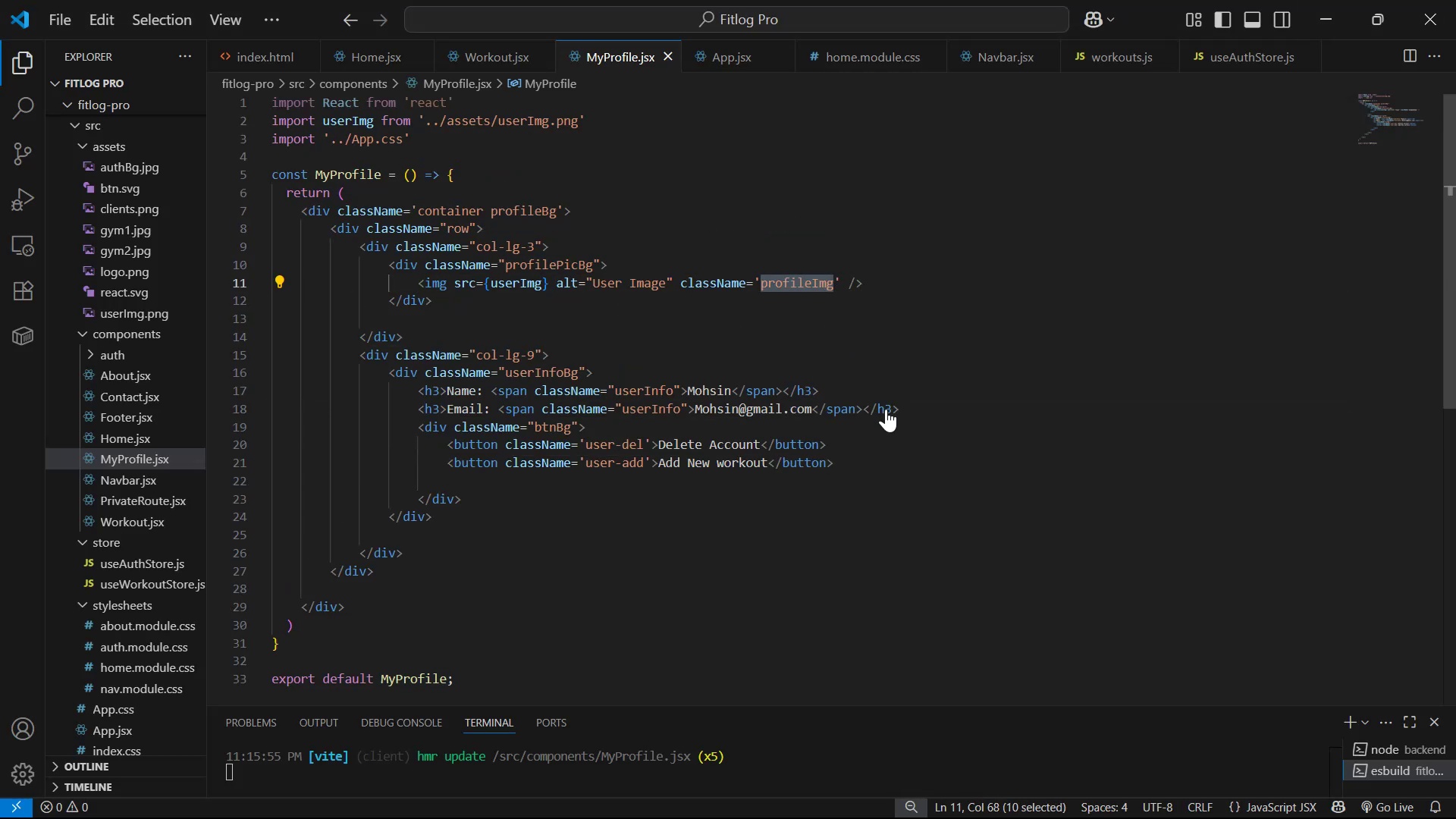 
key(Control+C)
 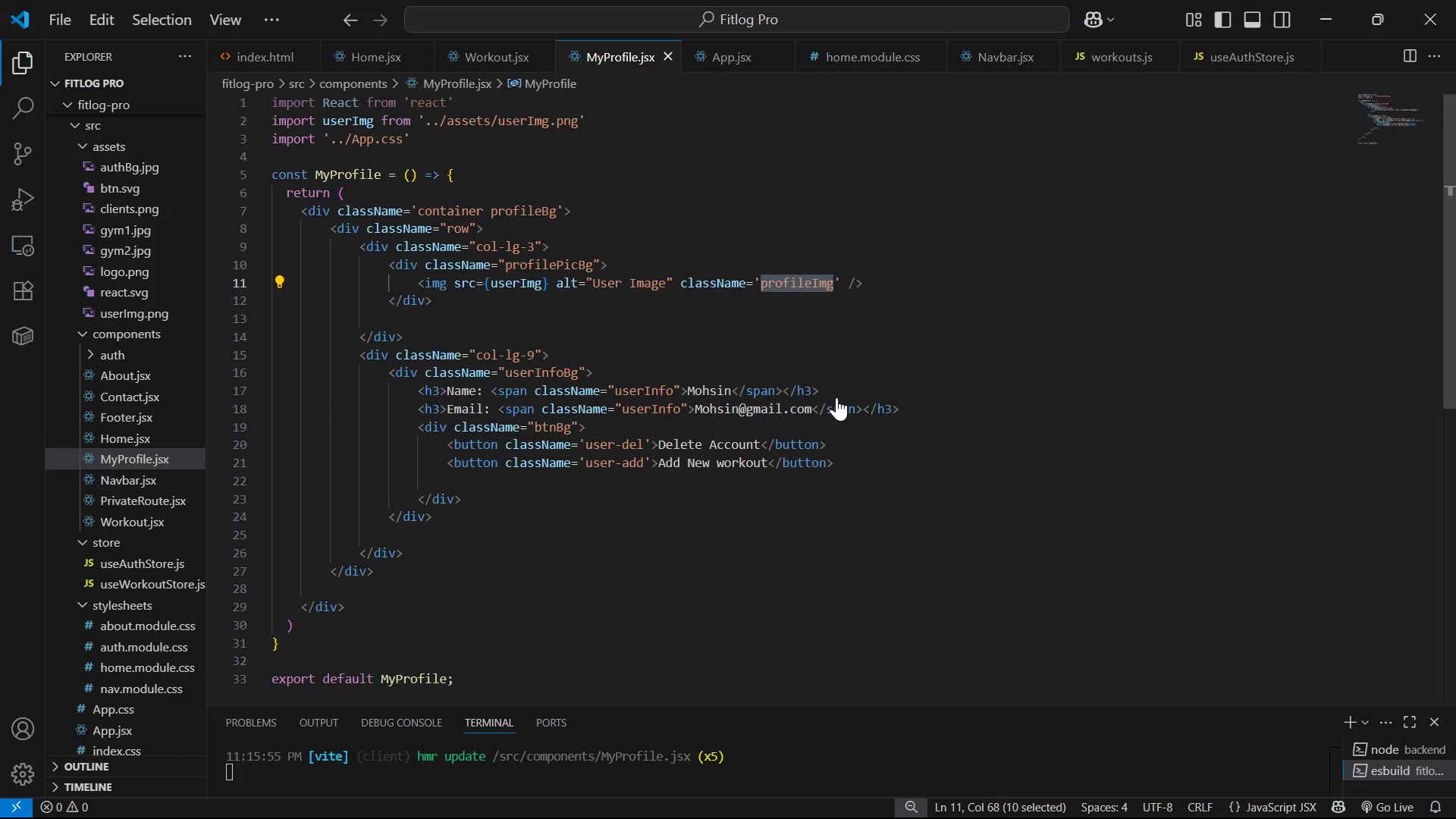 
key(Control+C)
 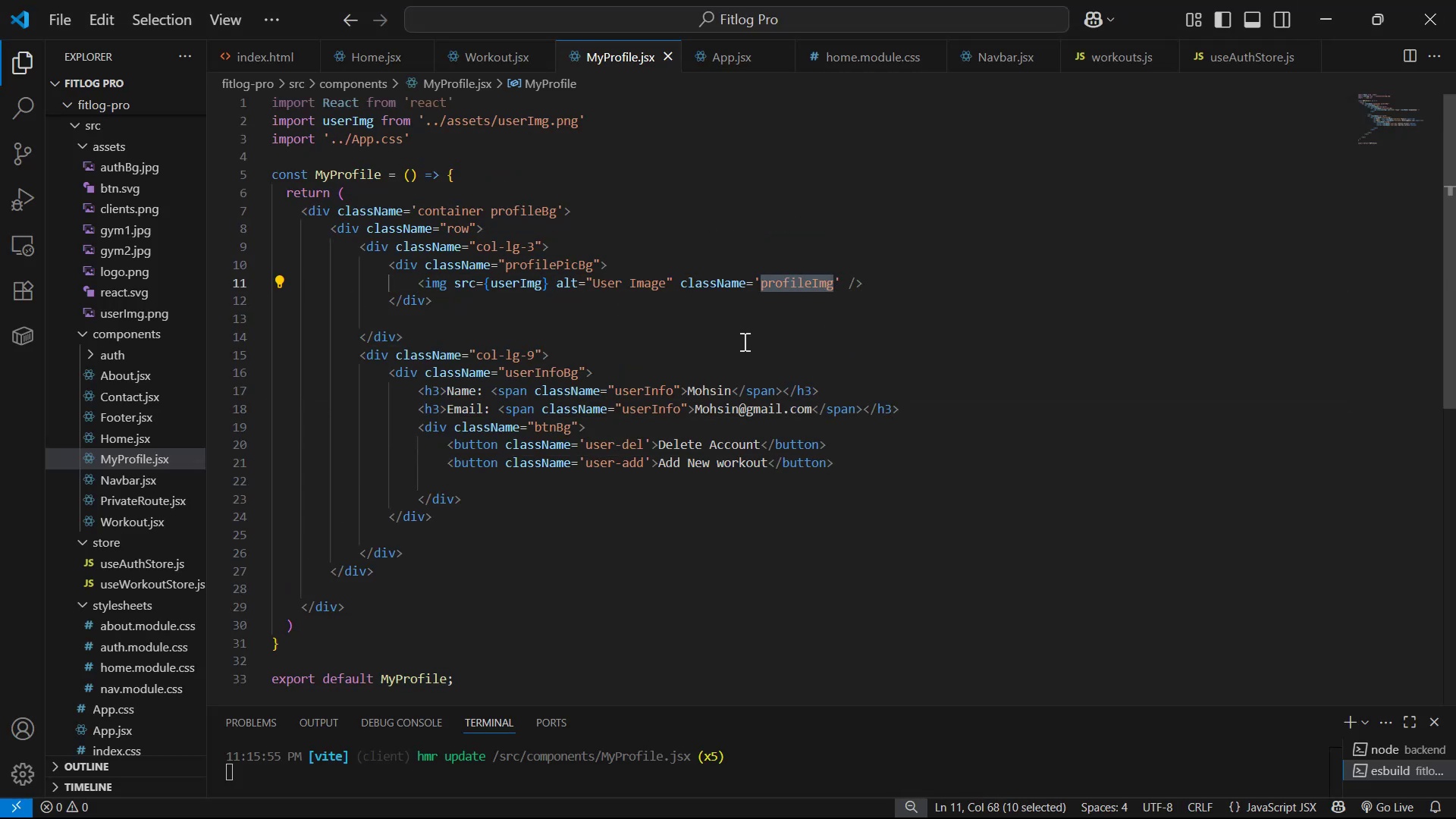 
key(Control+C)
 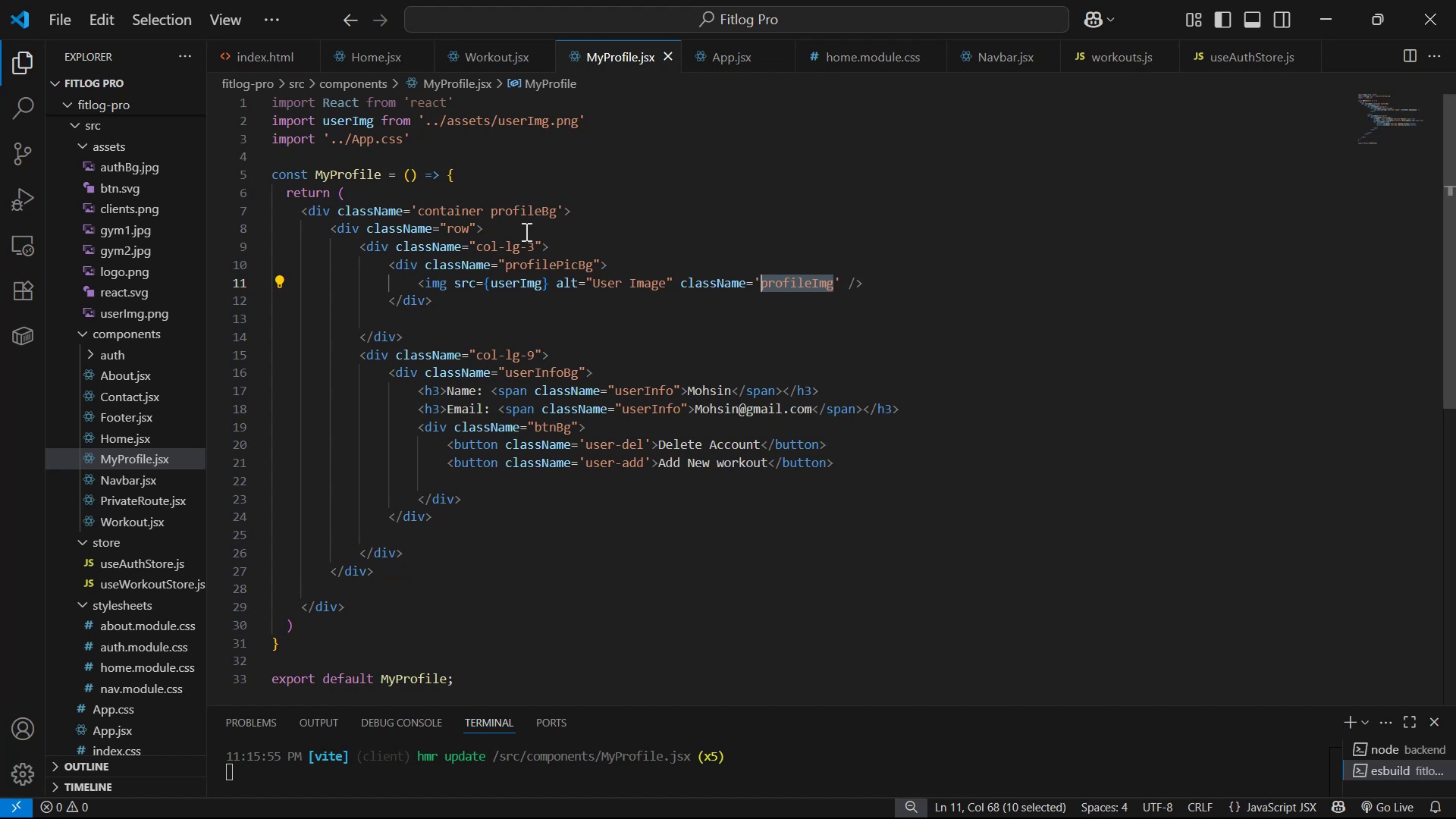 
key(Control+C)
 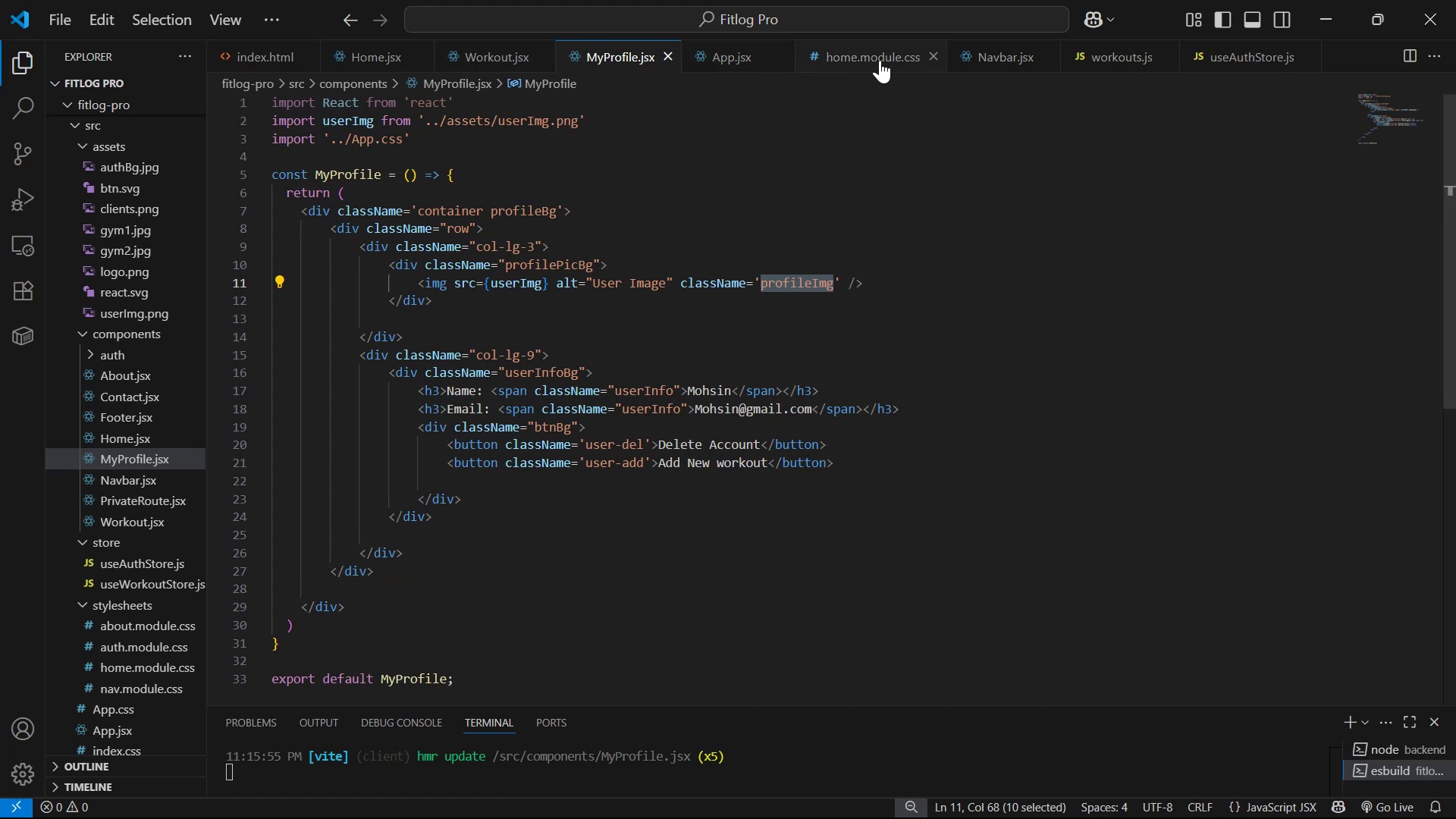 
left_click([938, 55])
 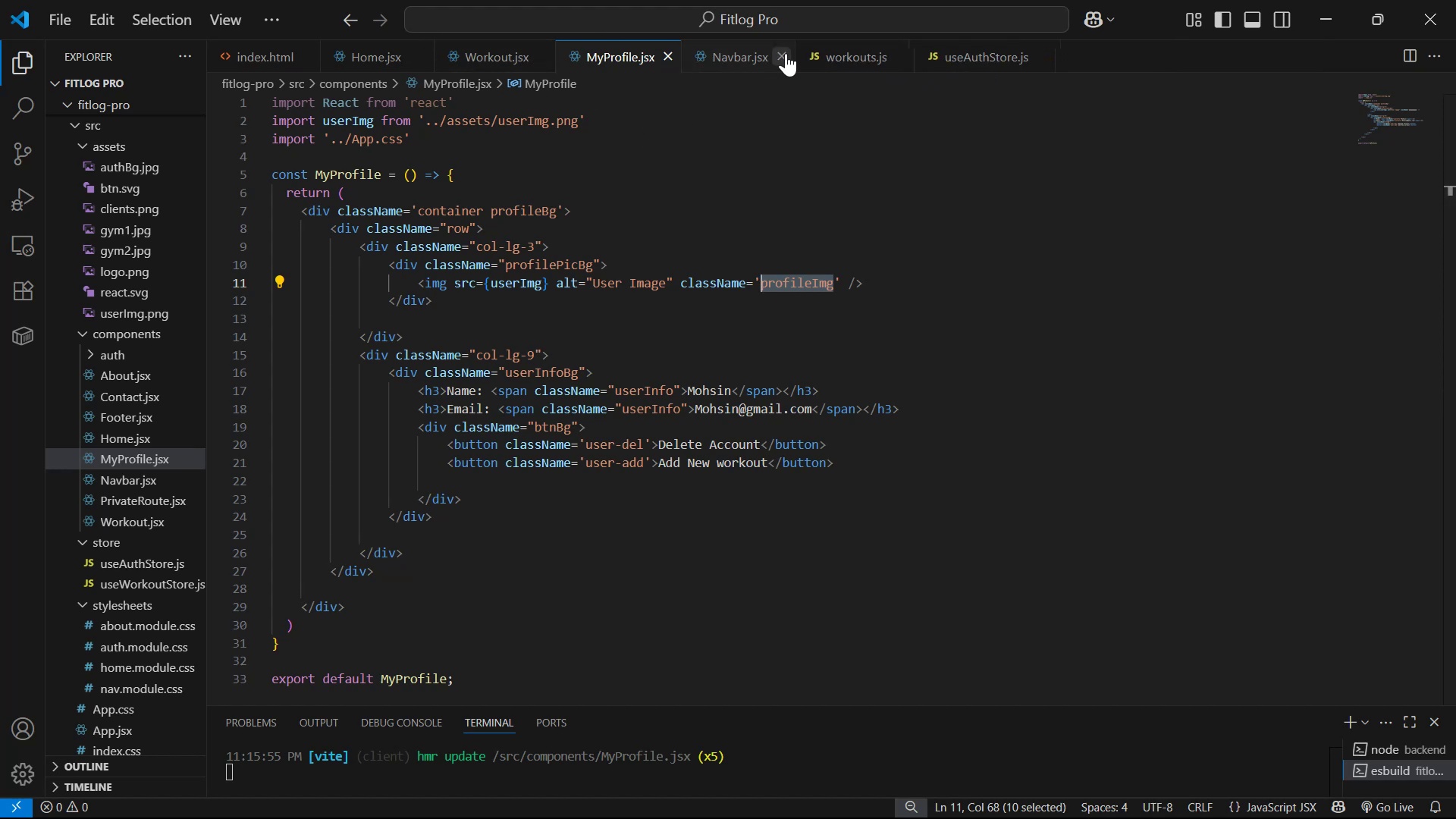 
double_click([786, 54])
 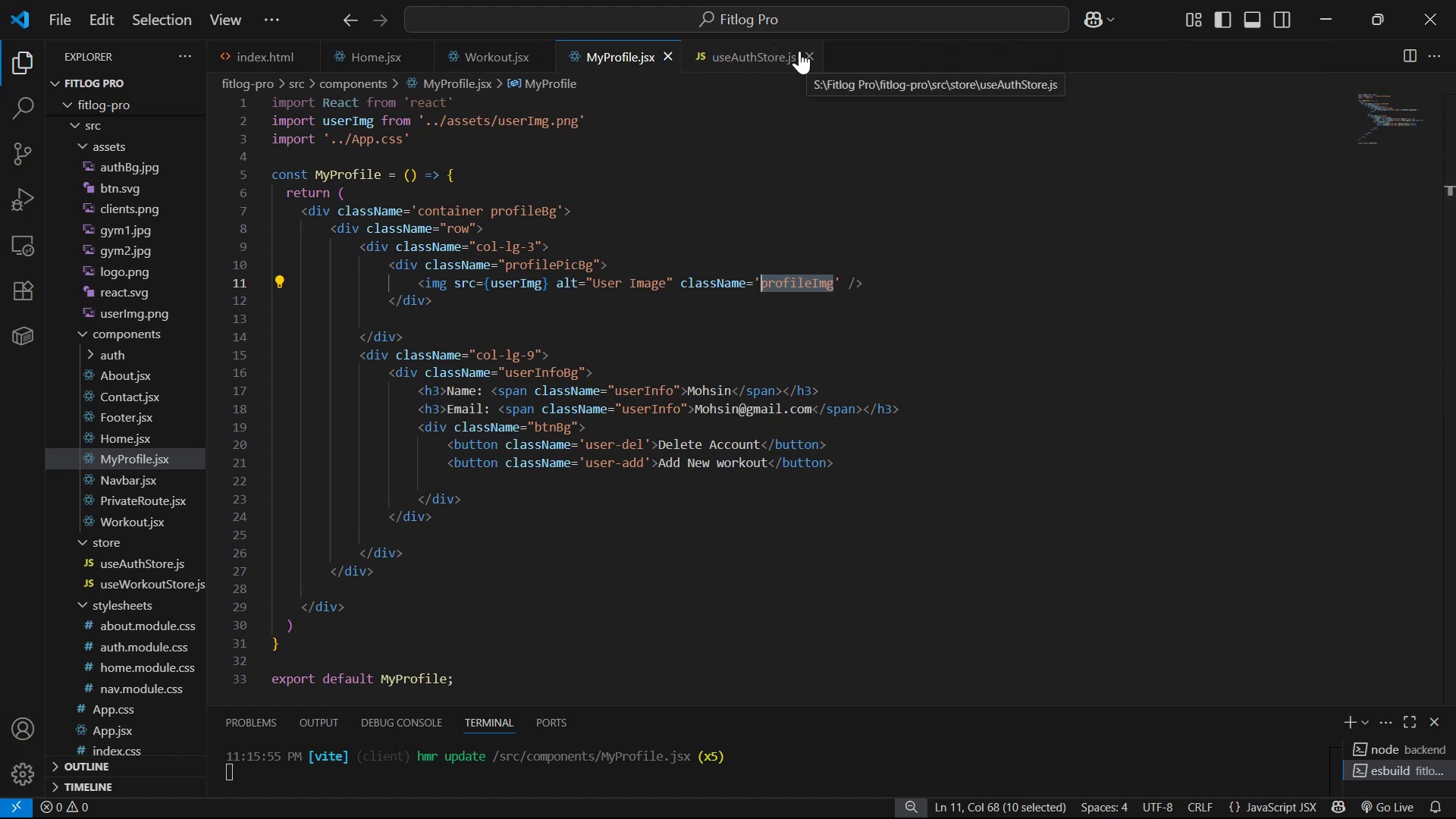 
left_click([806, 52])
 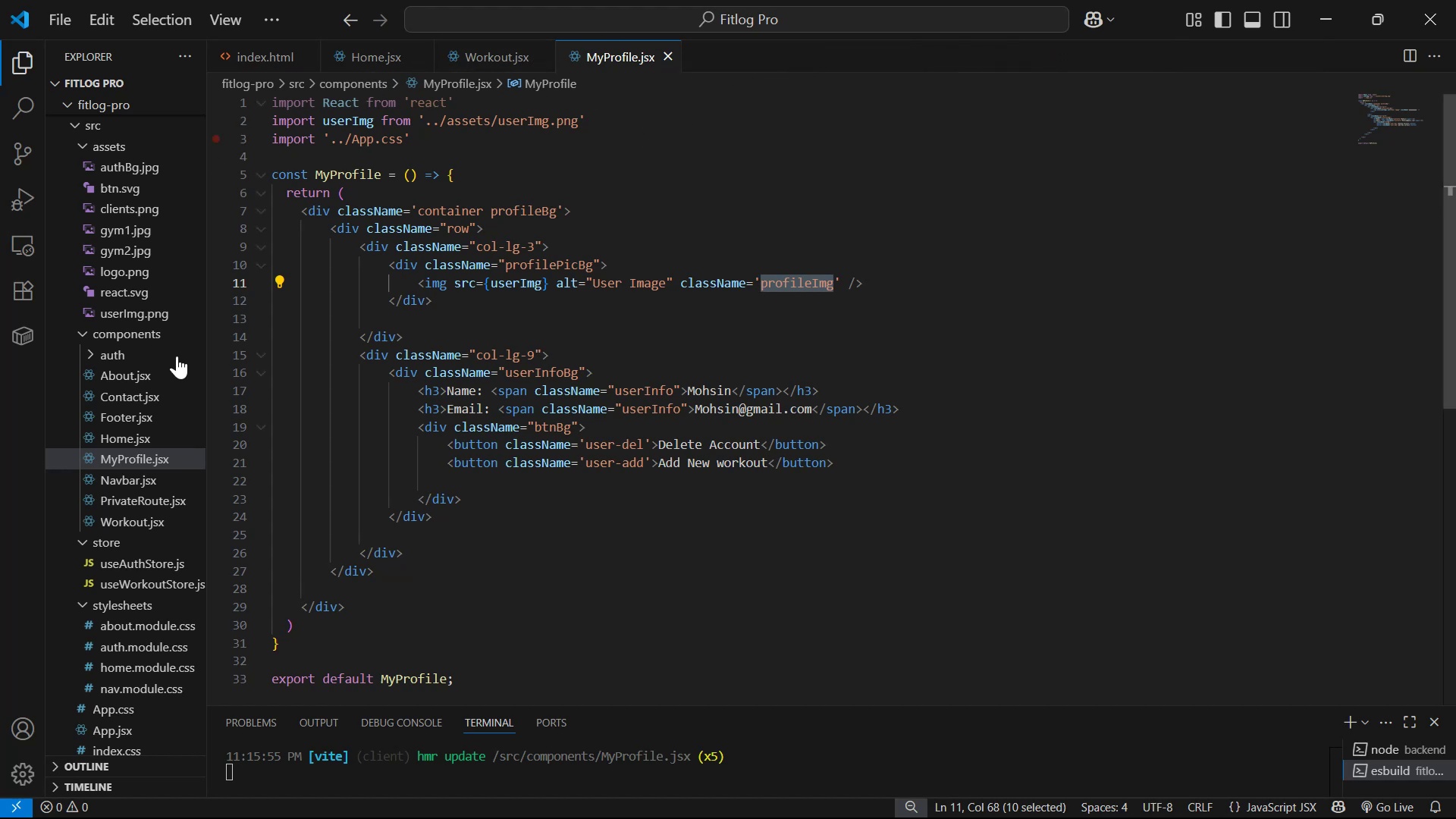 
scroll: coordinate [695, 305], scroll_direction: down, amount: 19.0
 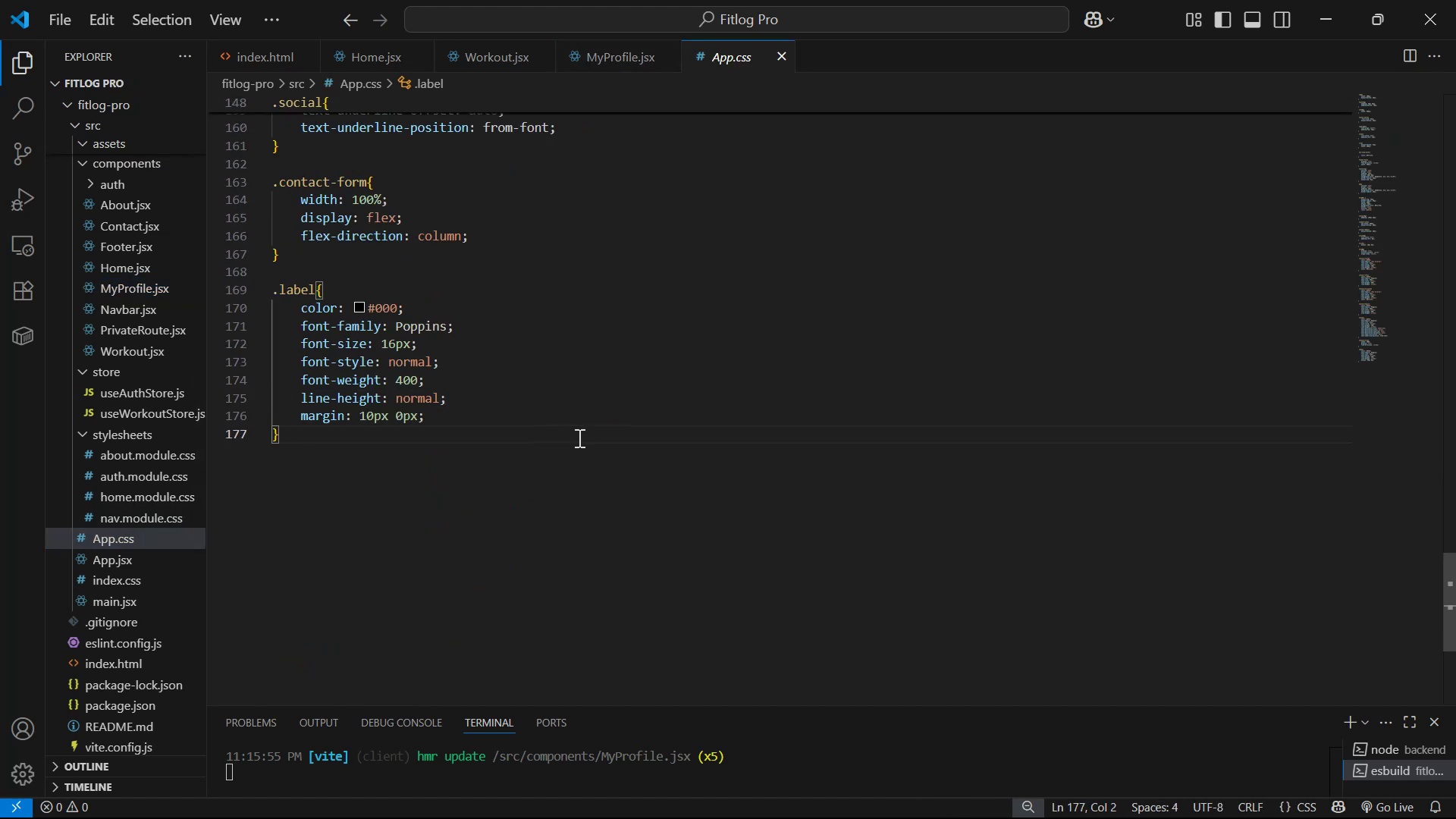 
key(Enter)
 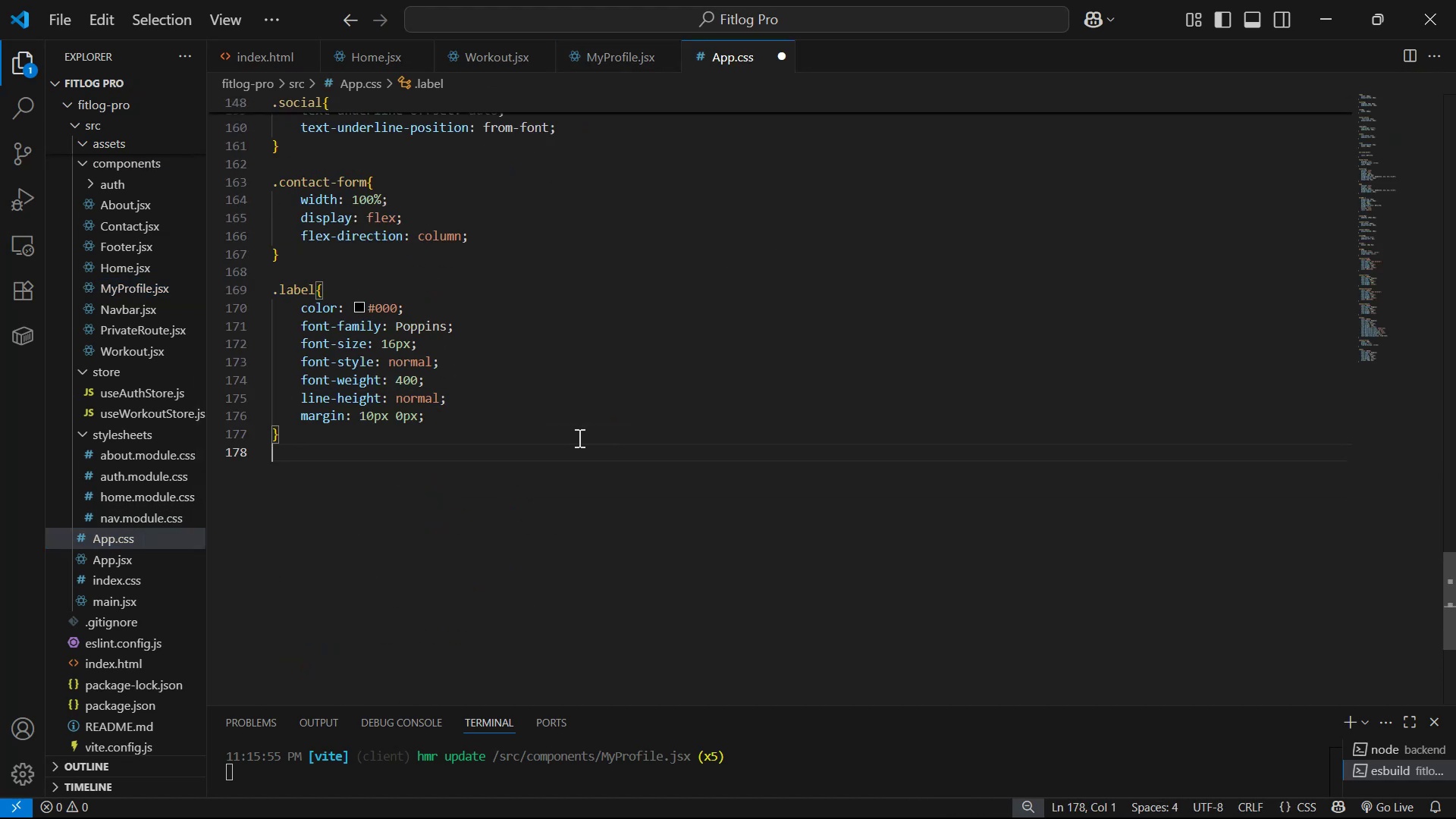 
key(Enter)
 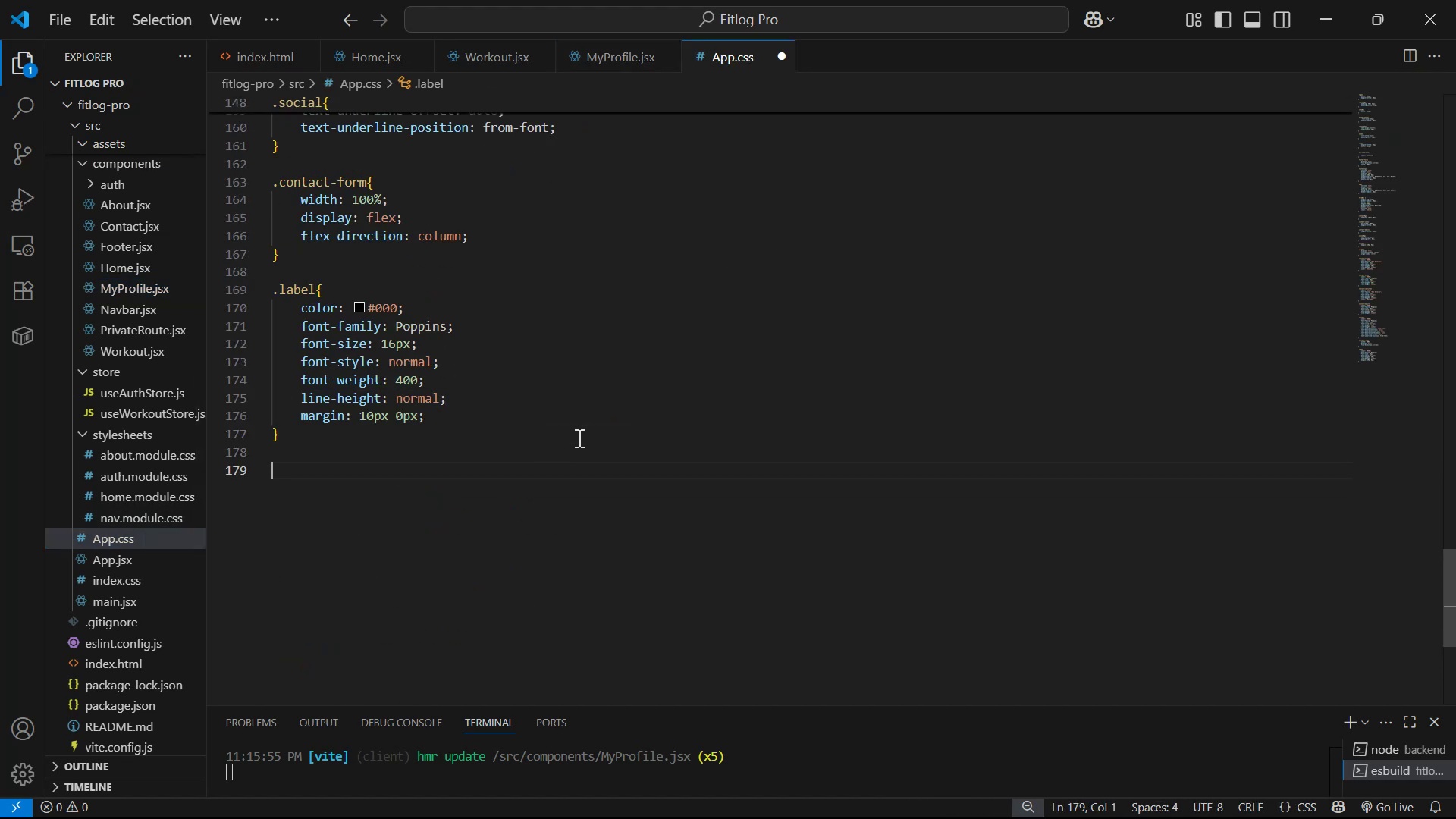 
key(Enter)
 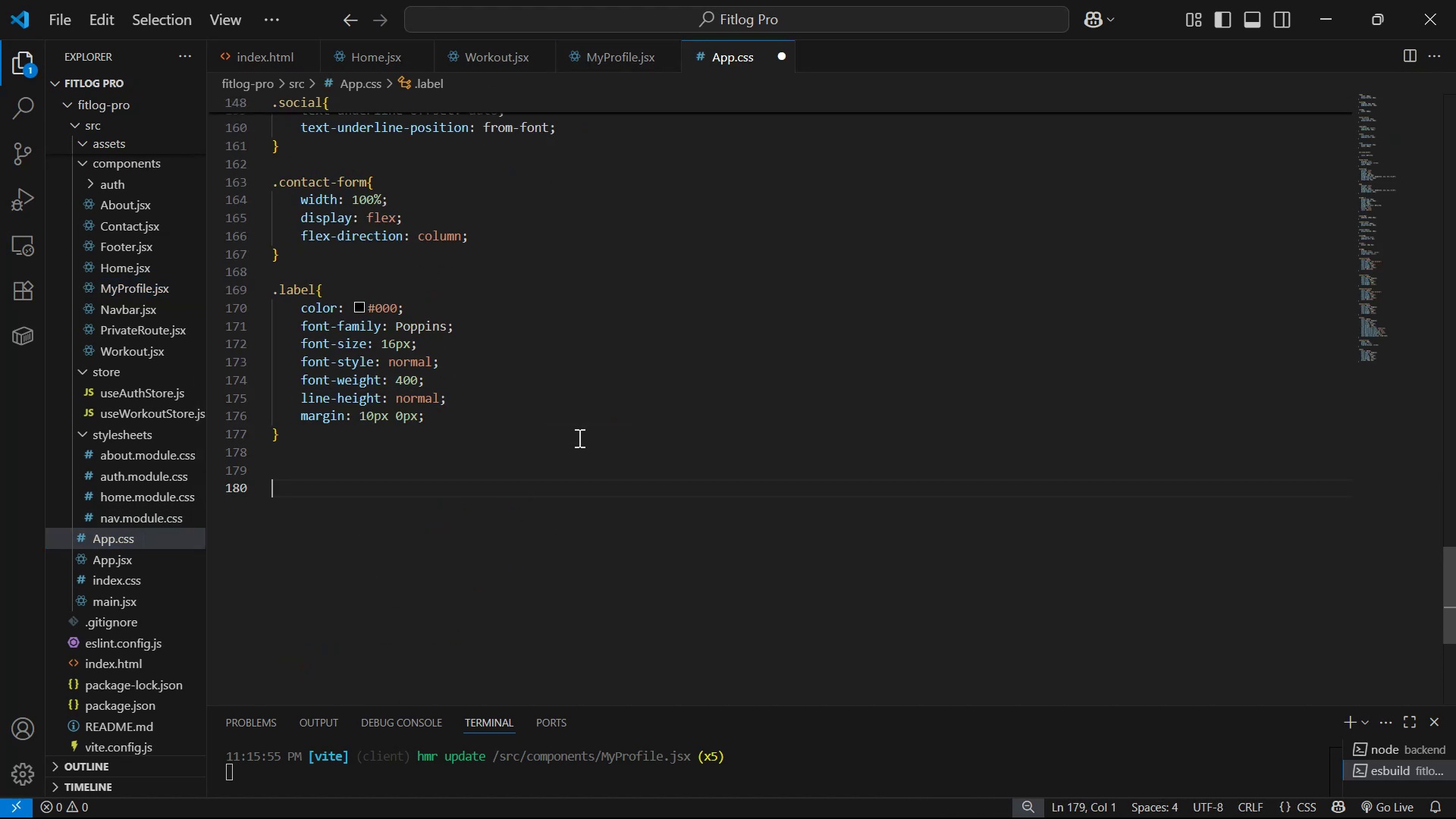 
key(Enter)
 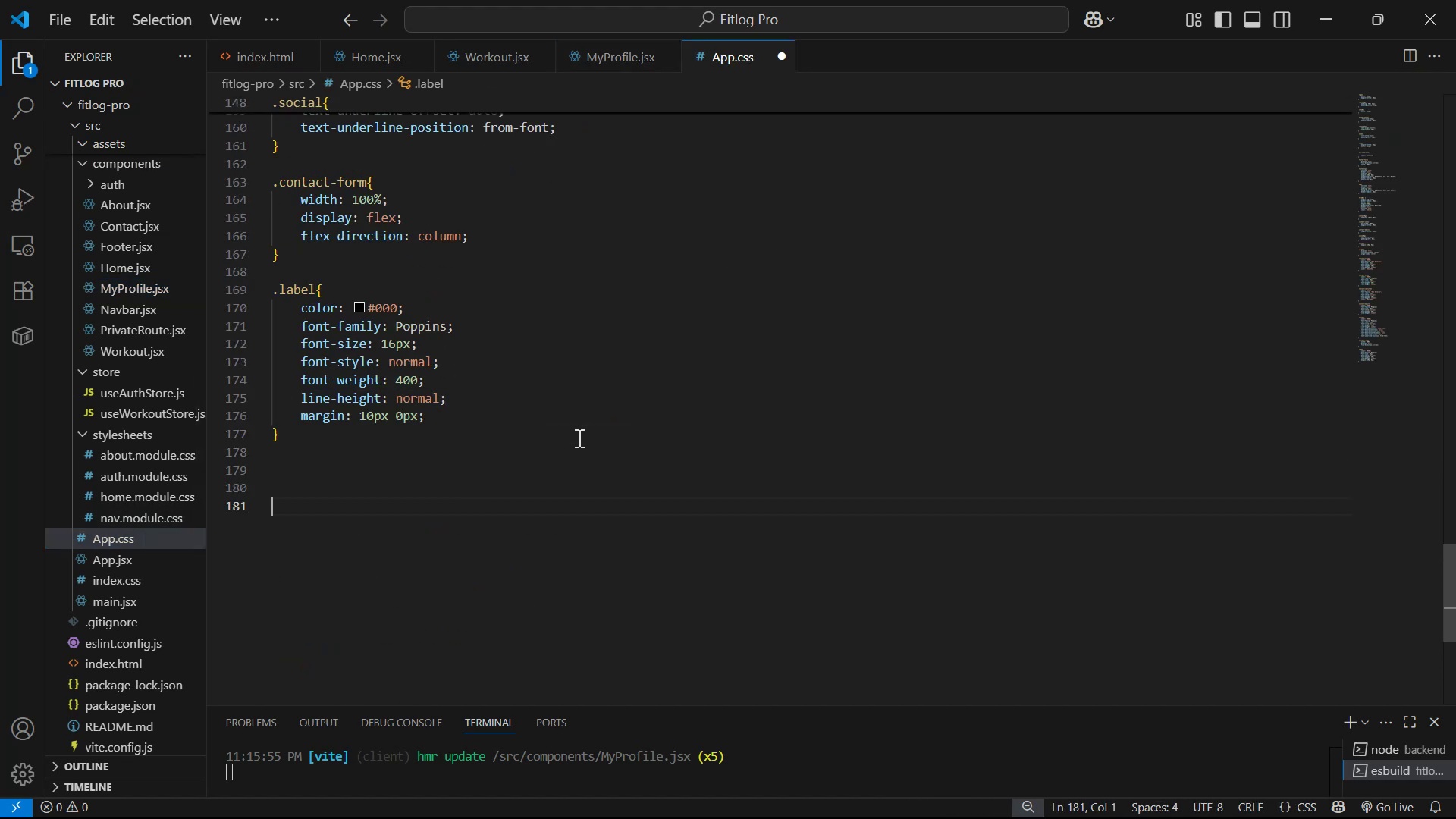 
key(Period)
 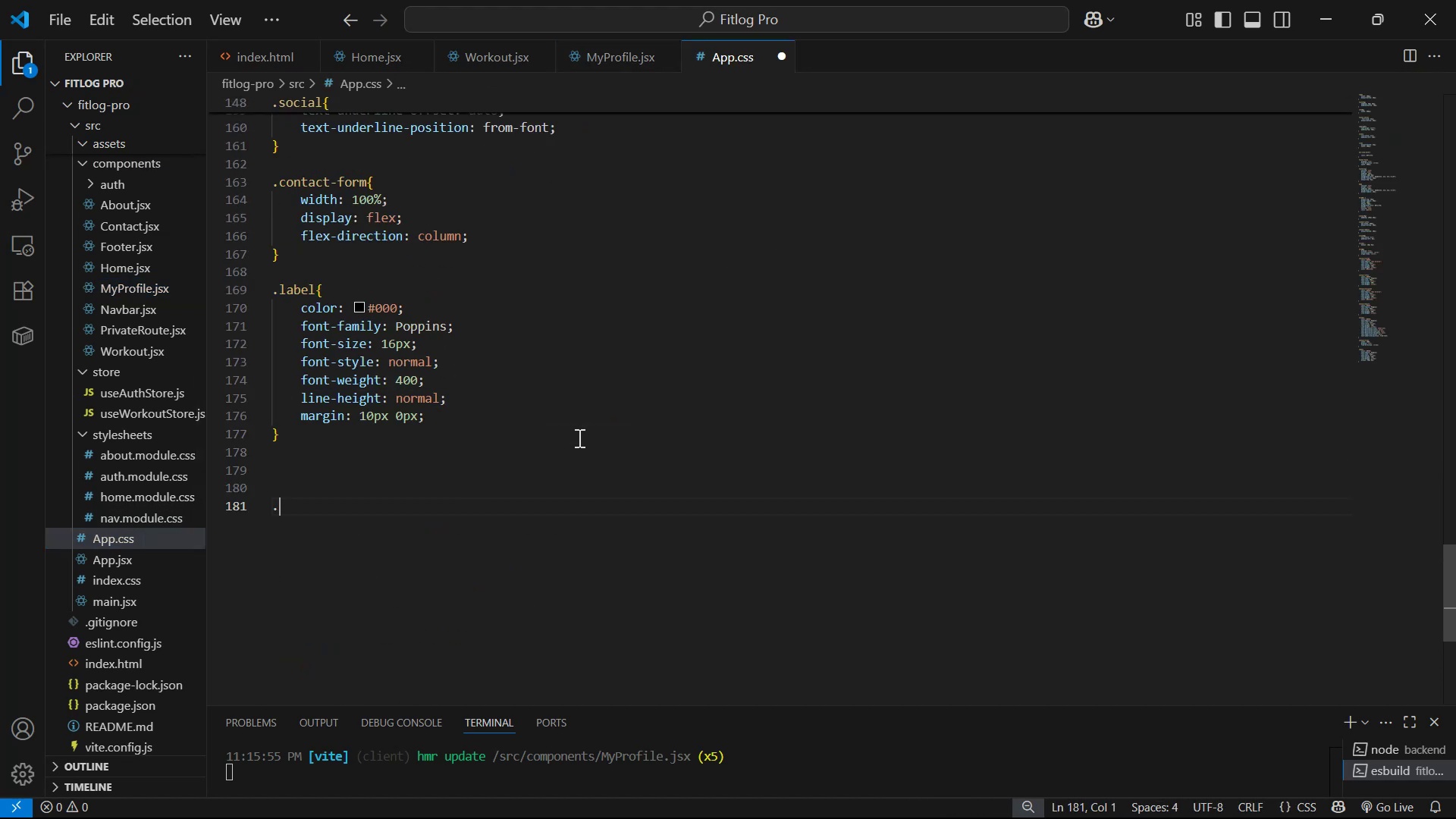 
key(Control+V)
 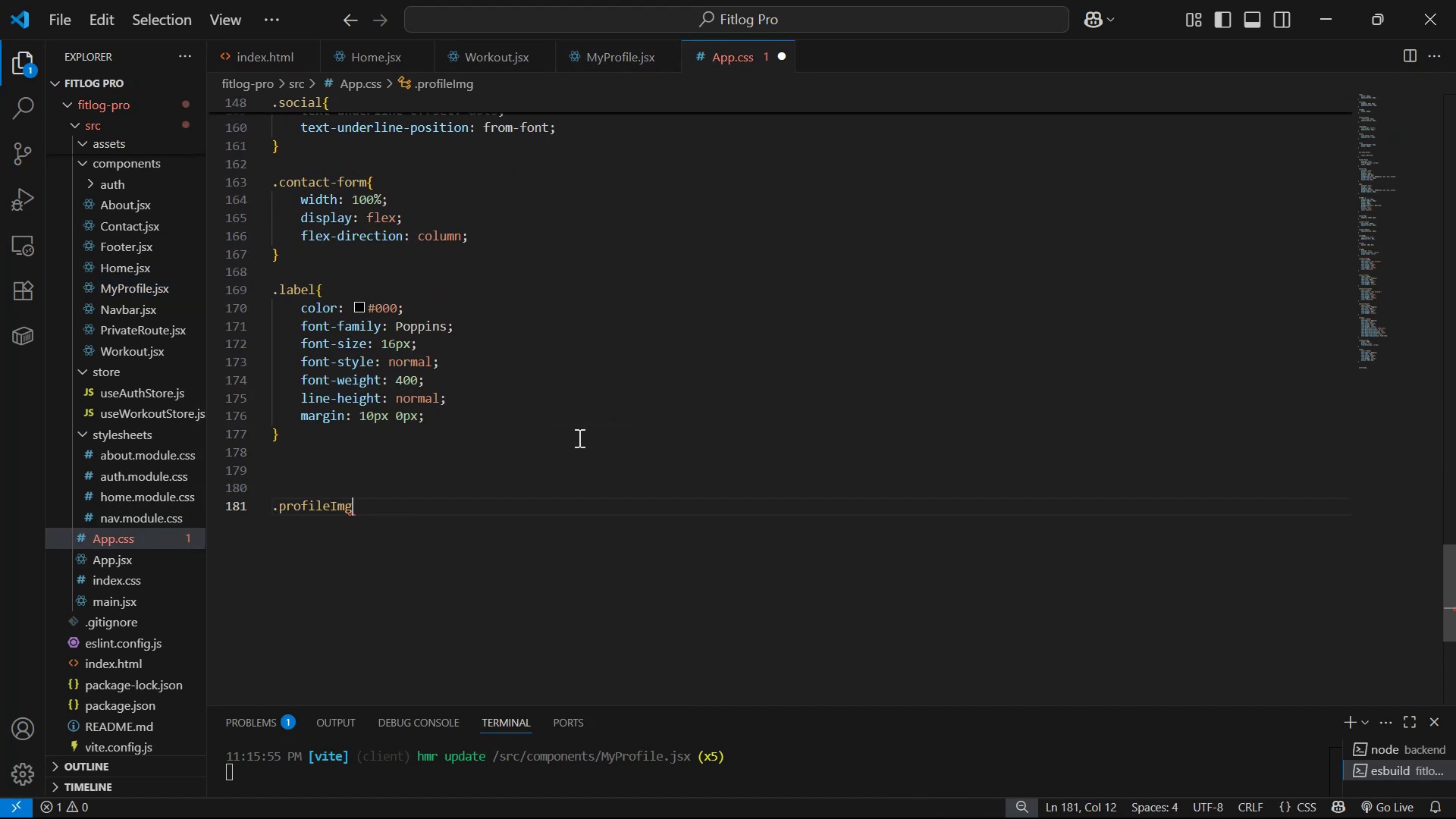 
key(Shift+ShiftLeft)
 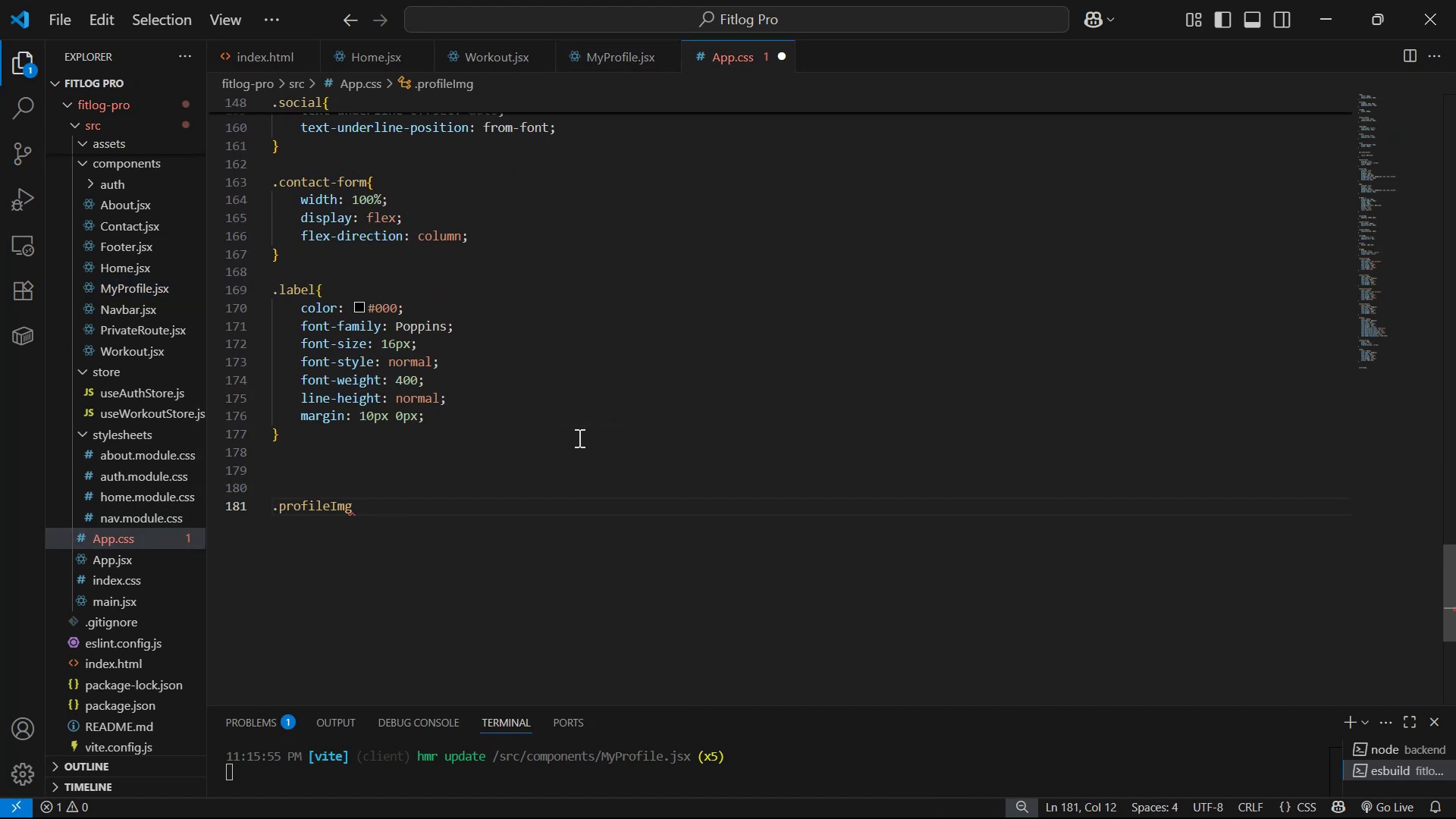 
key(Shift+BracketLeft)
 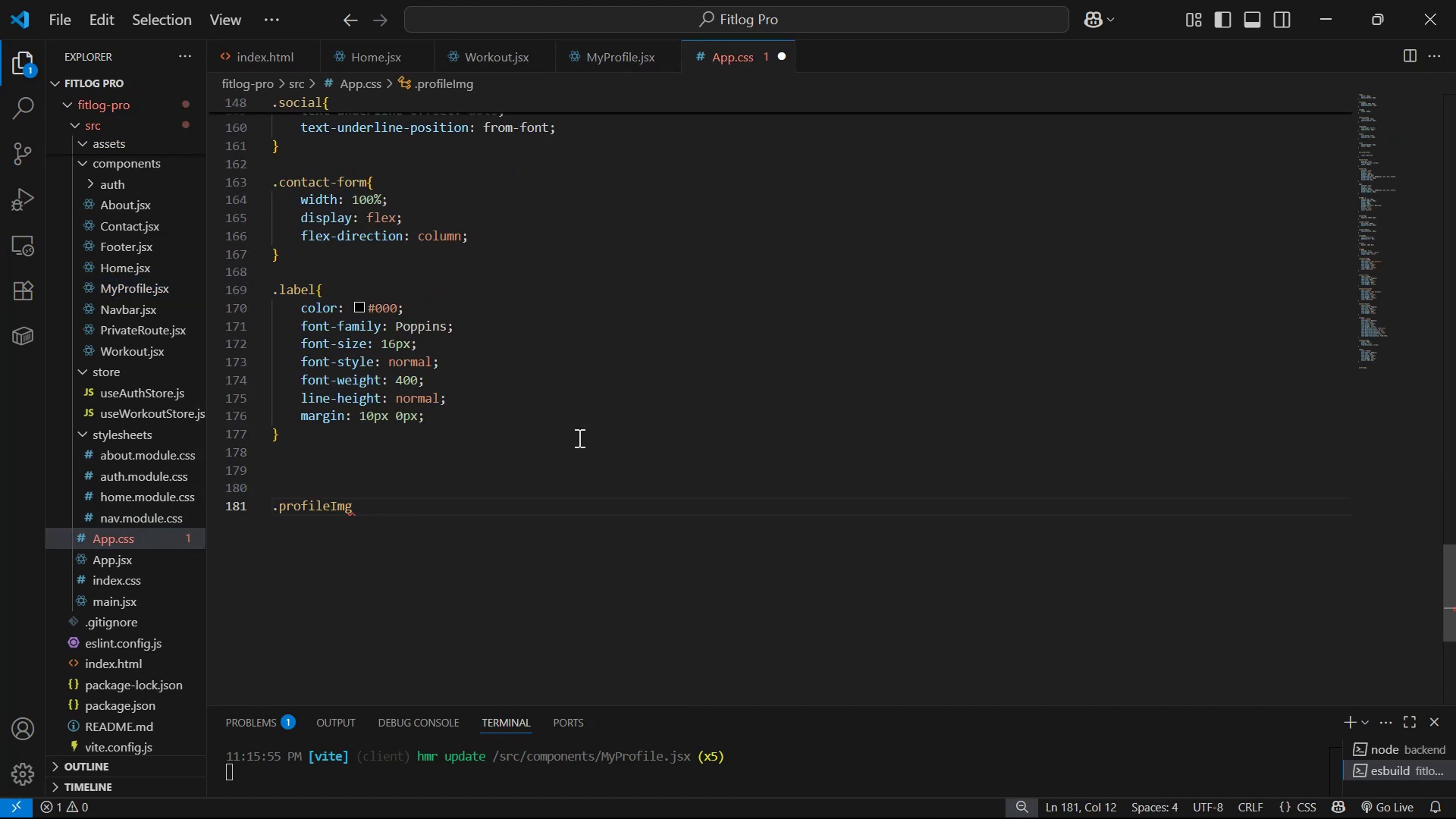 
key(Enter)
 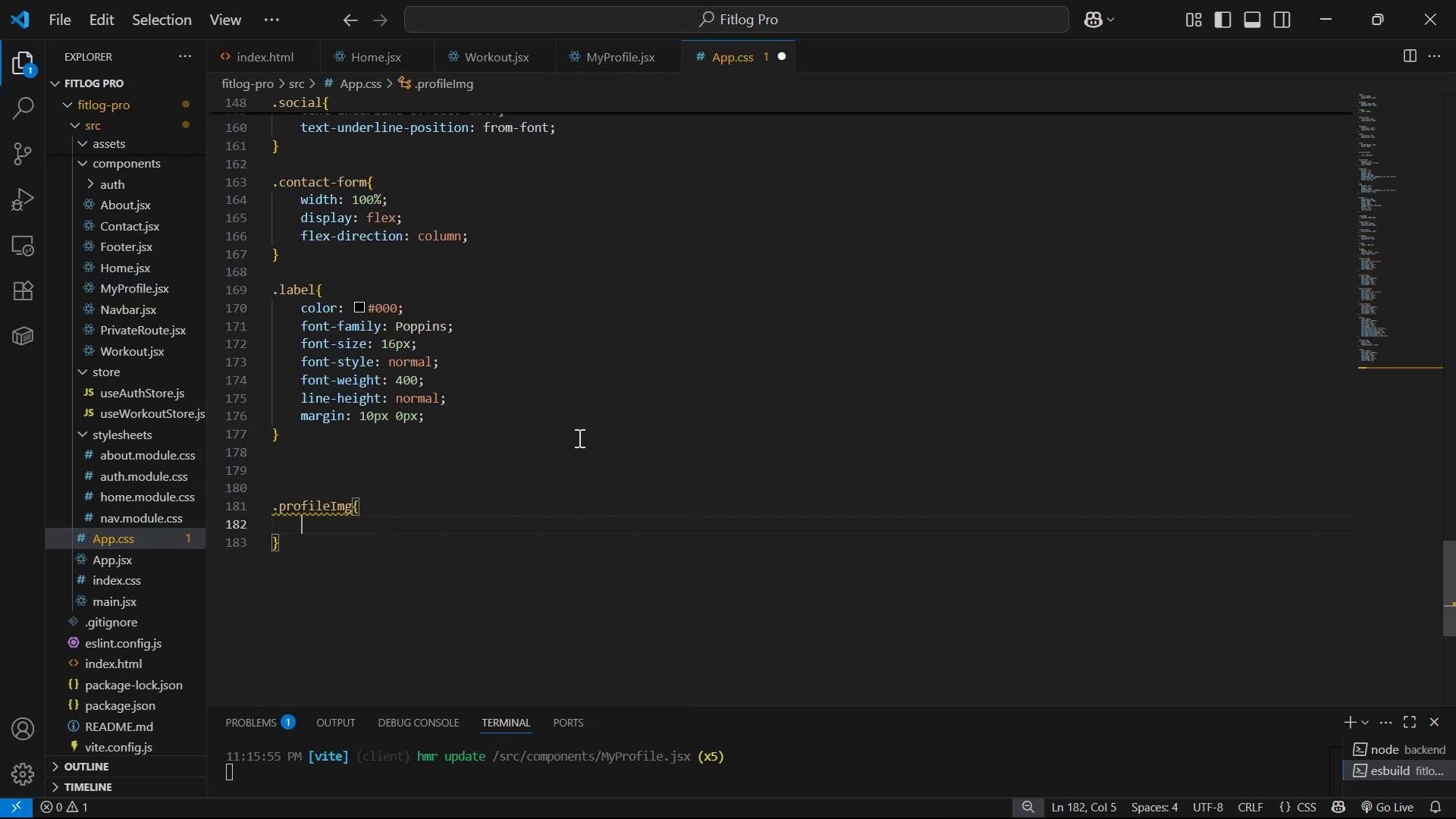 
type(wi)
 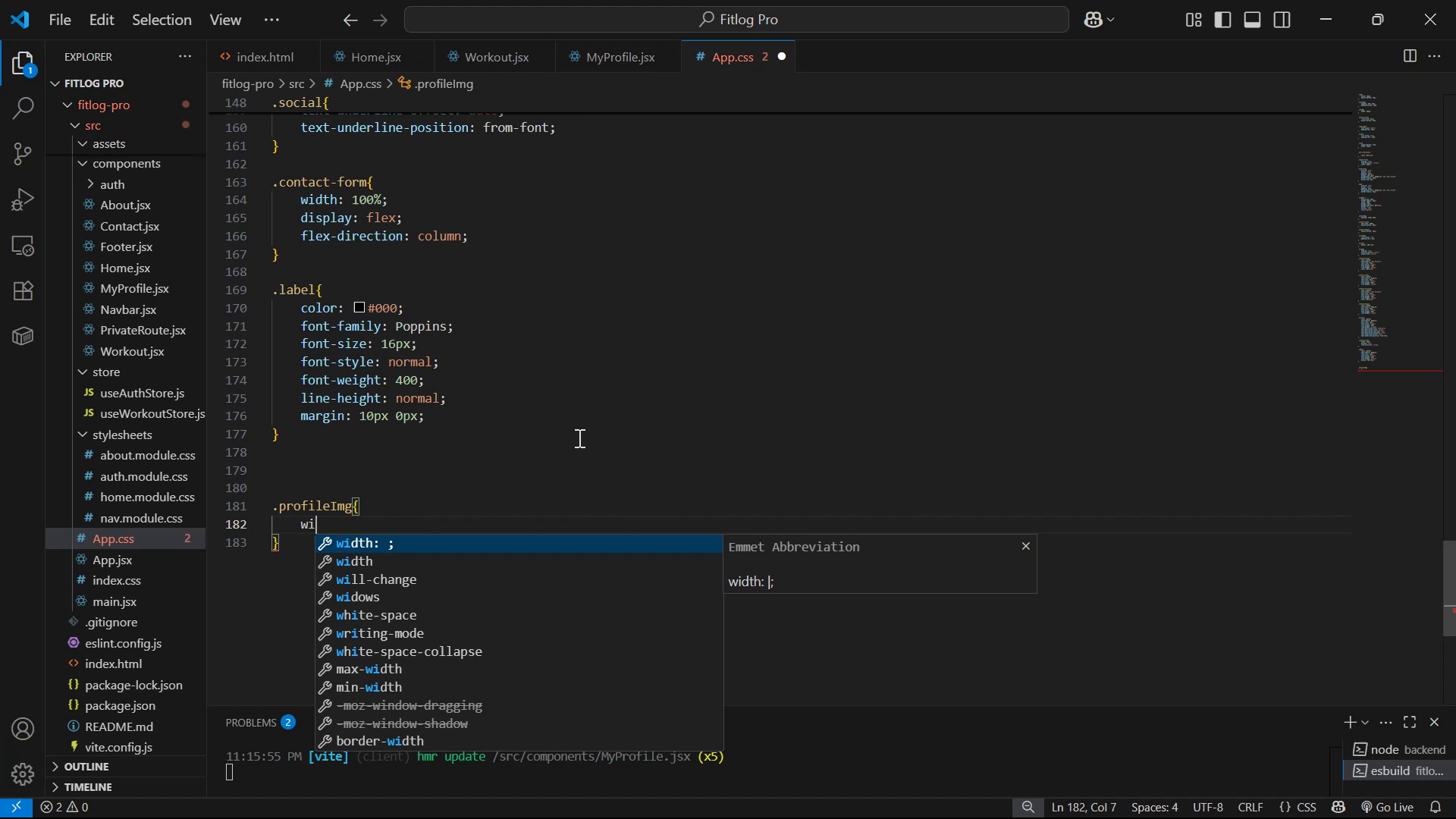 
key(Enter)
 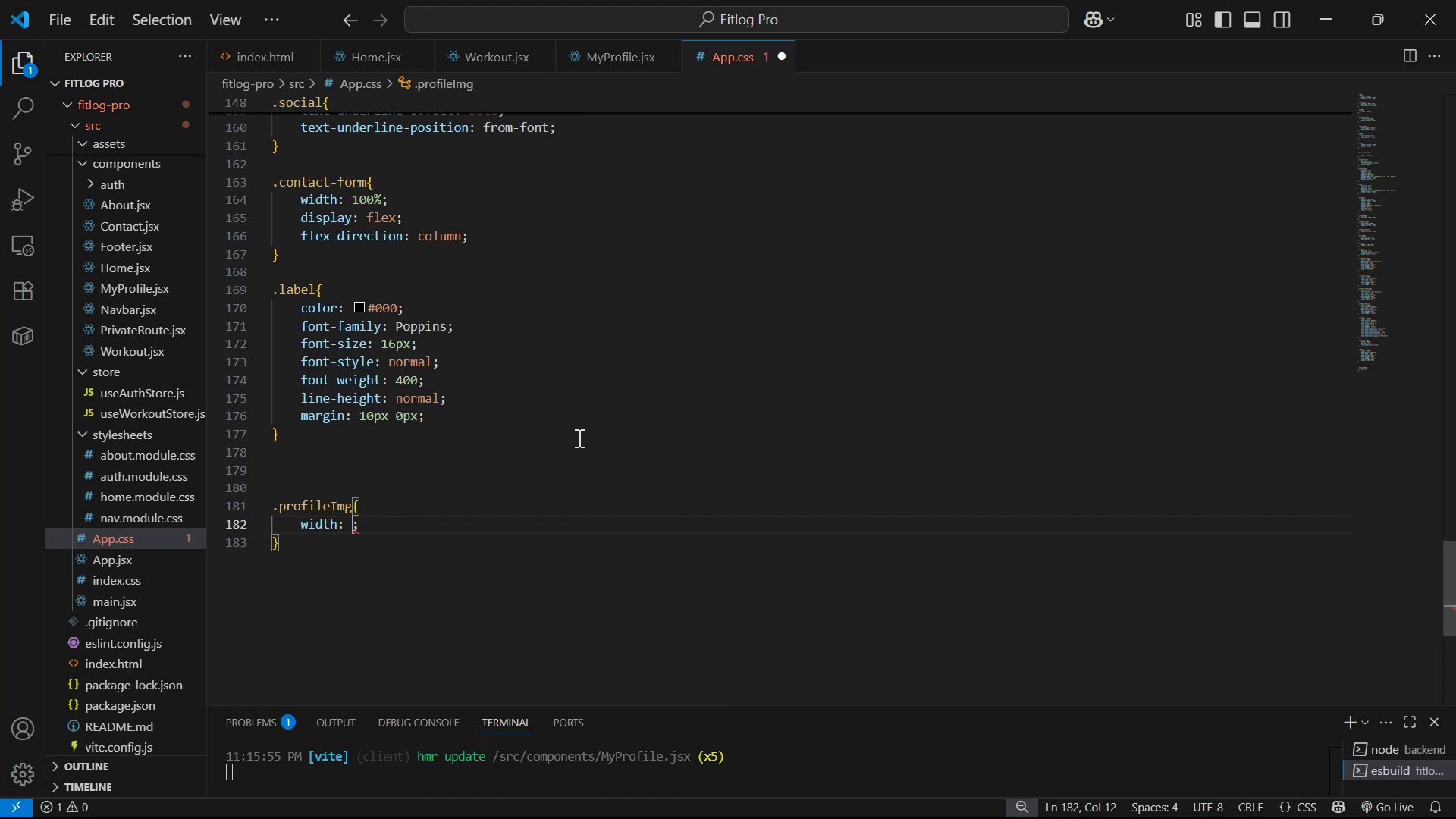 
type(300px)
 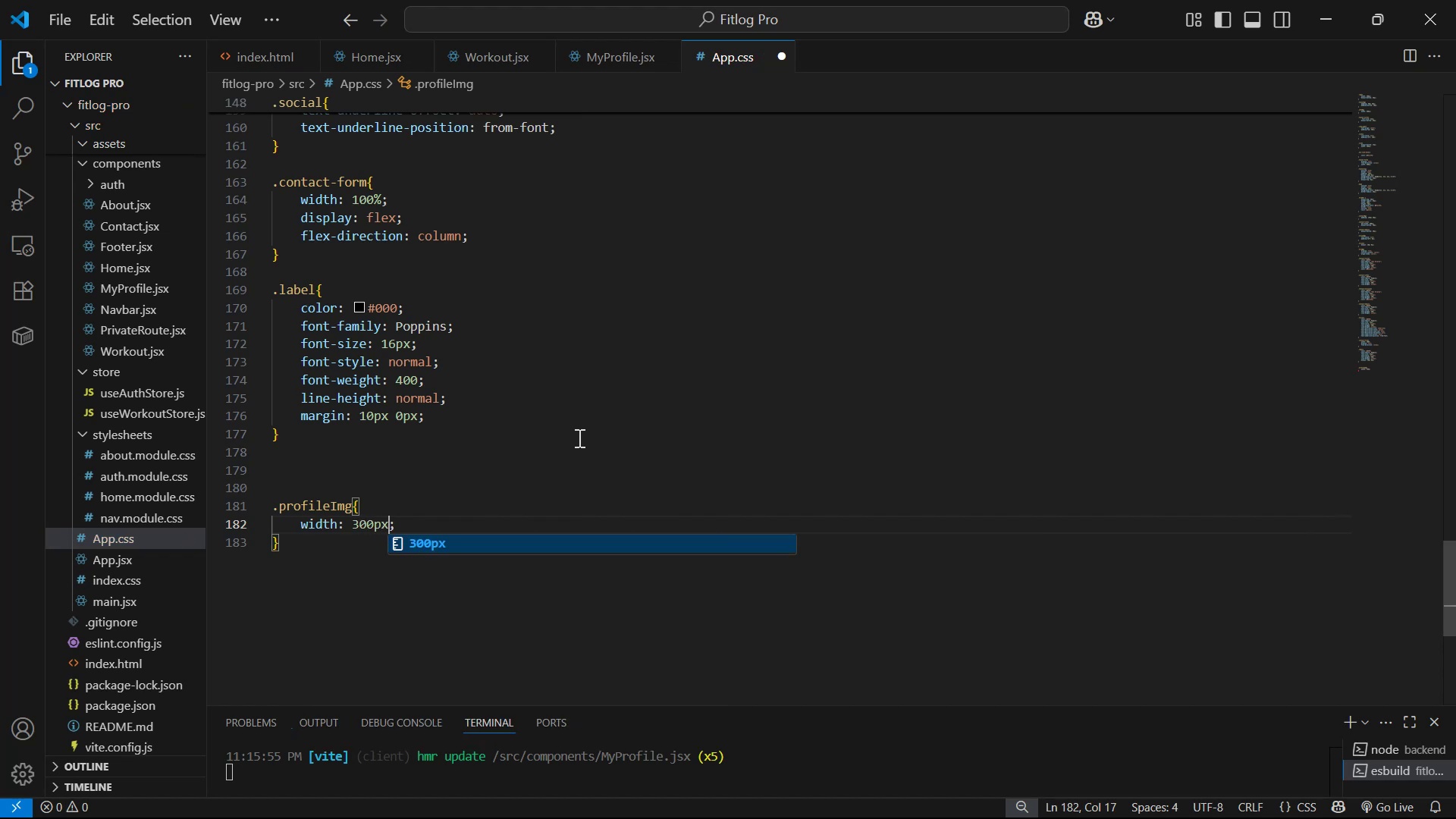 
key(ArrowRight)
 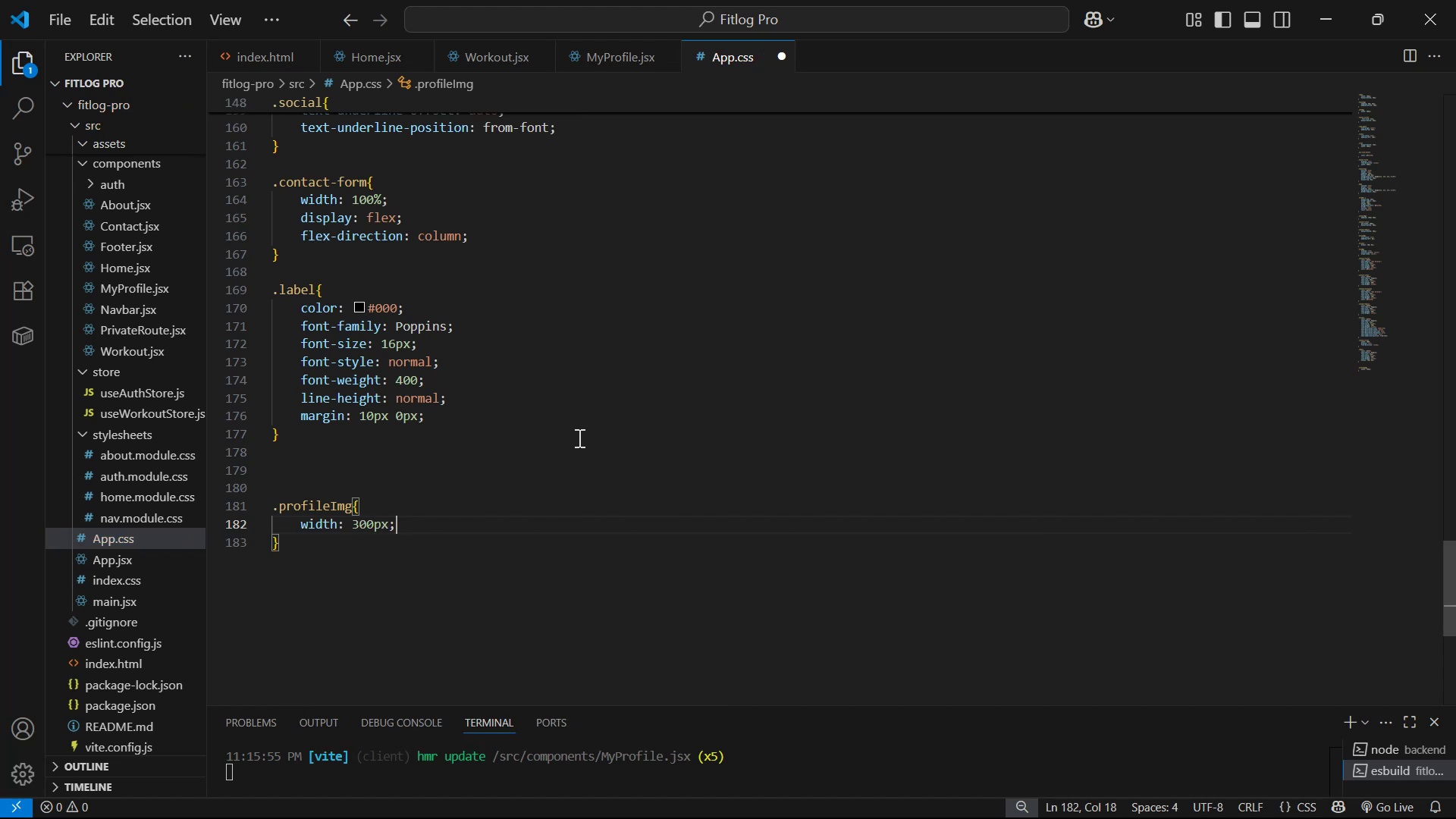 
key(Enter)
 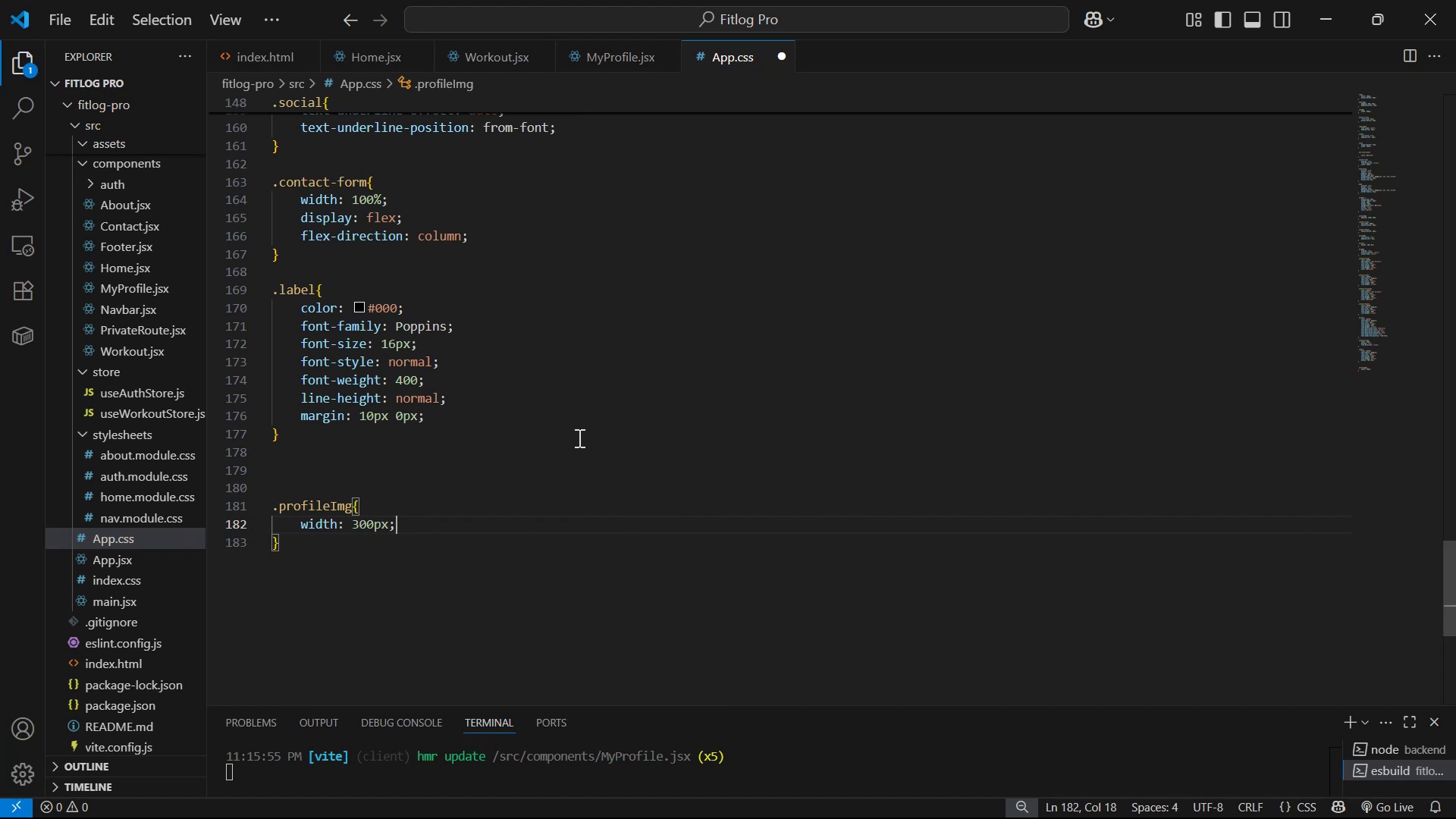 
key(Control+ControlLeft)
 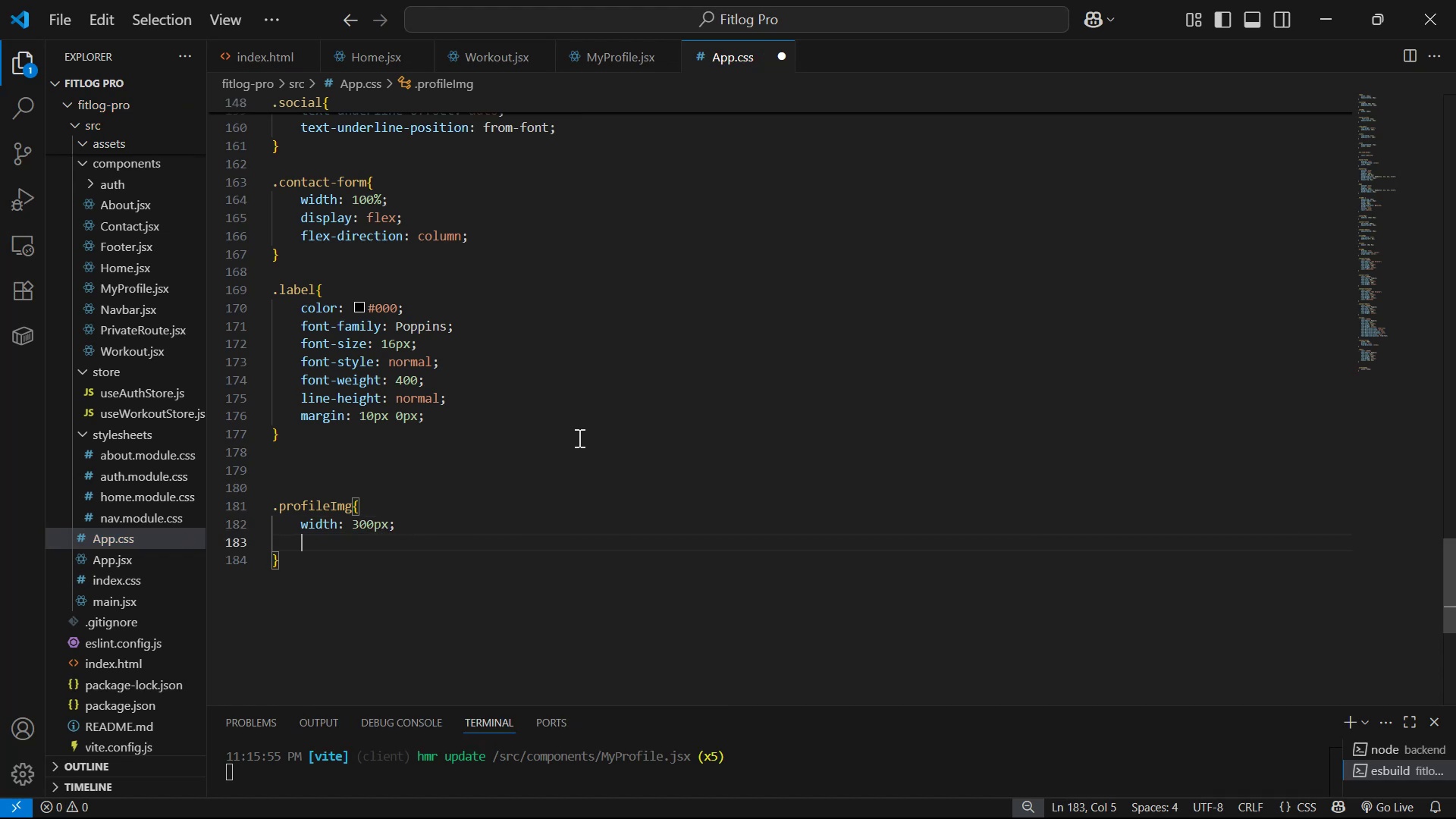 
key(Control+S)
 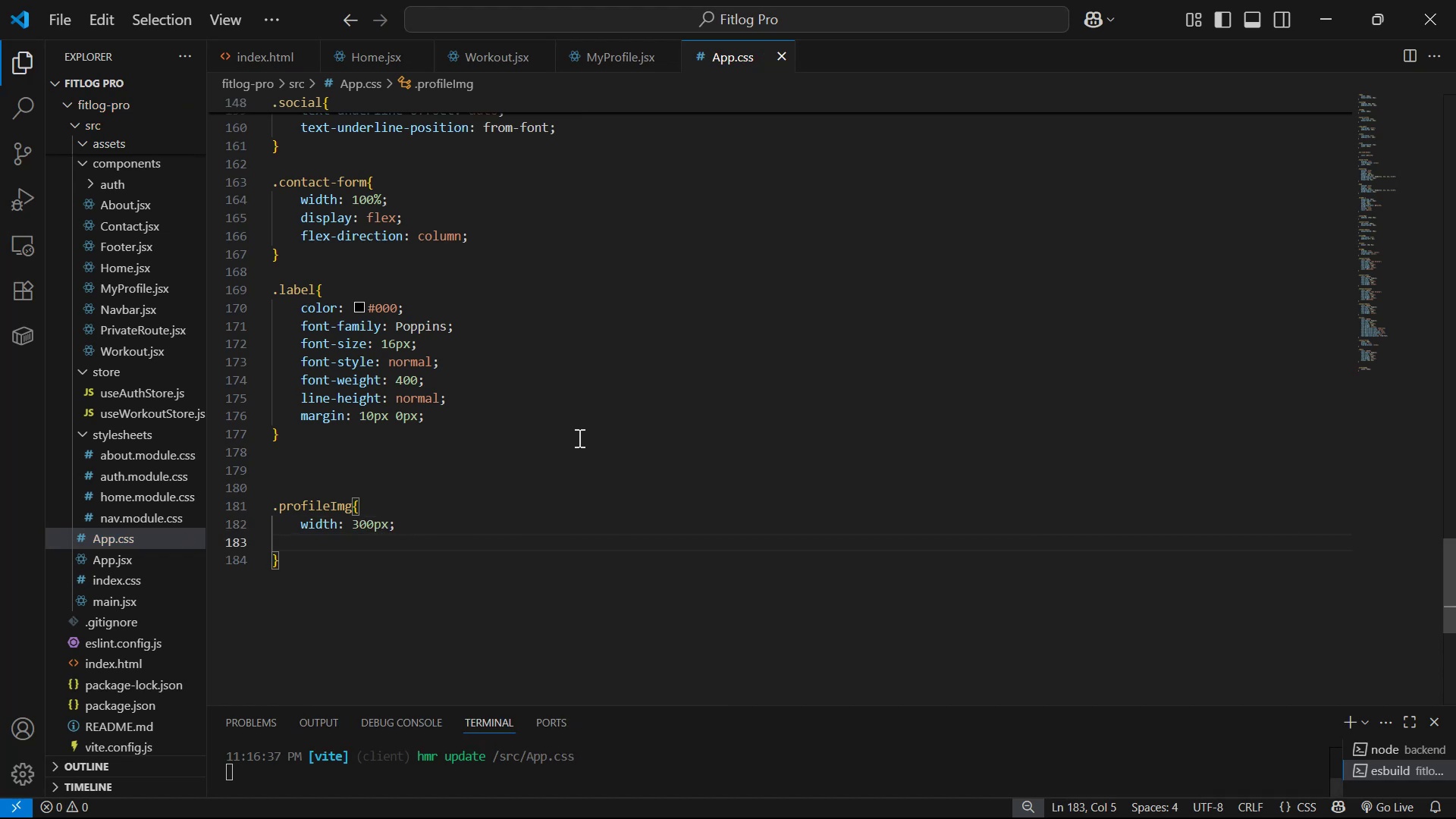 
key(Alt+AltLeft)
 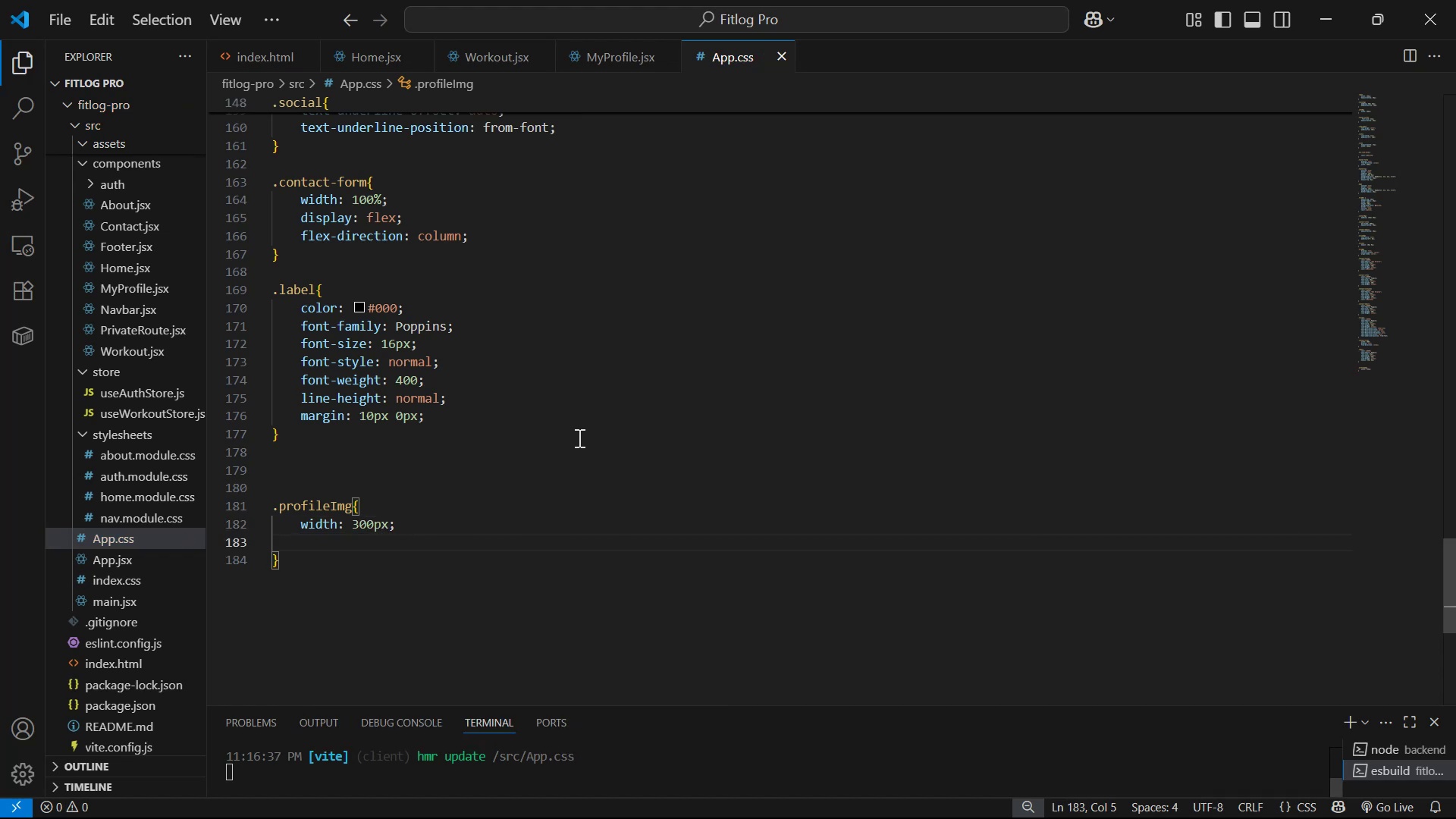 
key(Alt+Tab)
 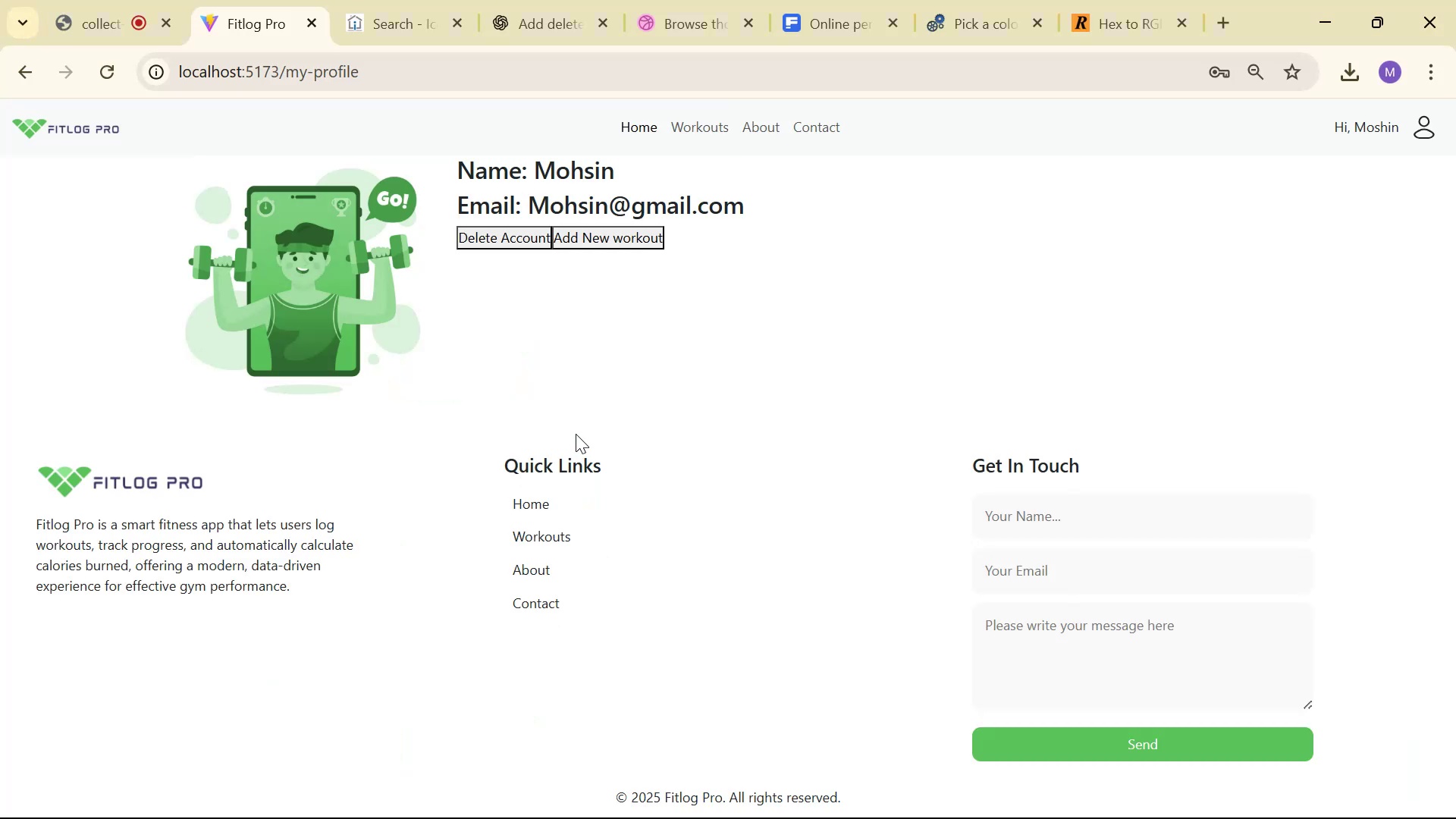 
scroll: coordinate [557, 420], scroll_direction: up, amount: 2.0
 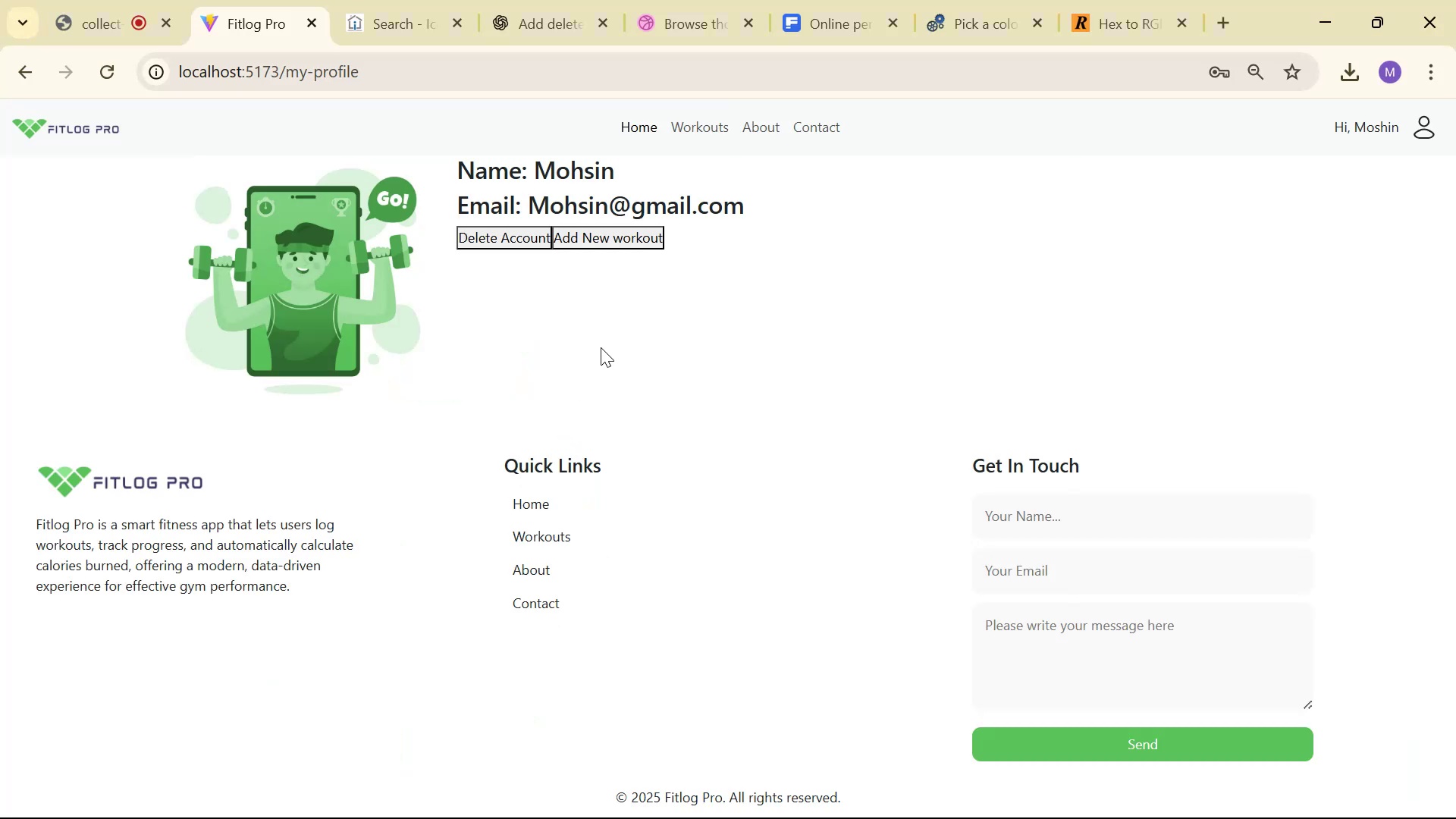 
key(Alt+AltLeft)
 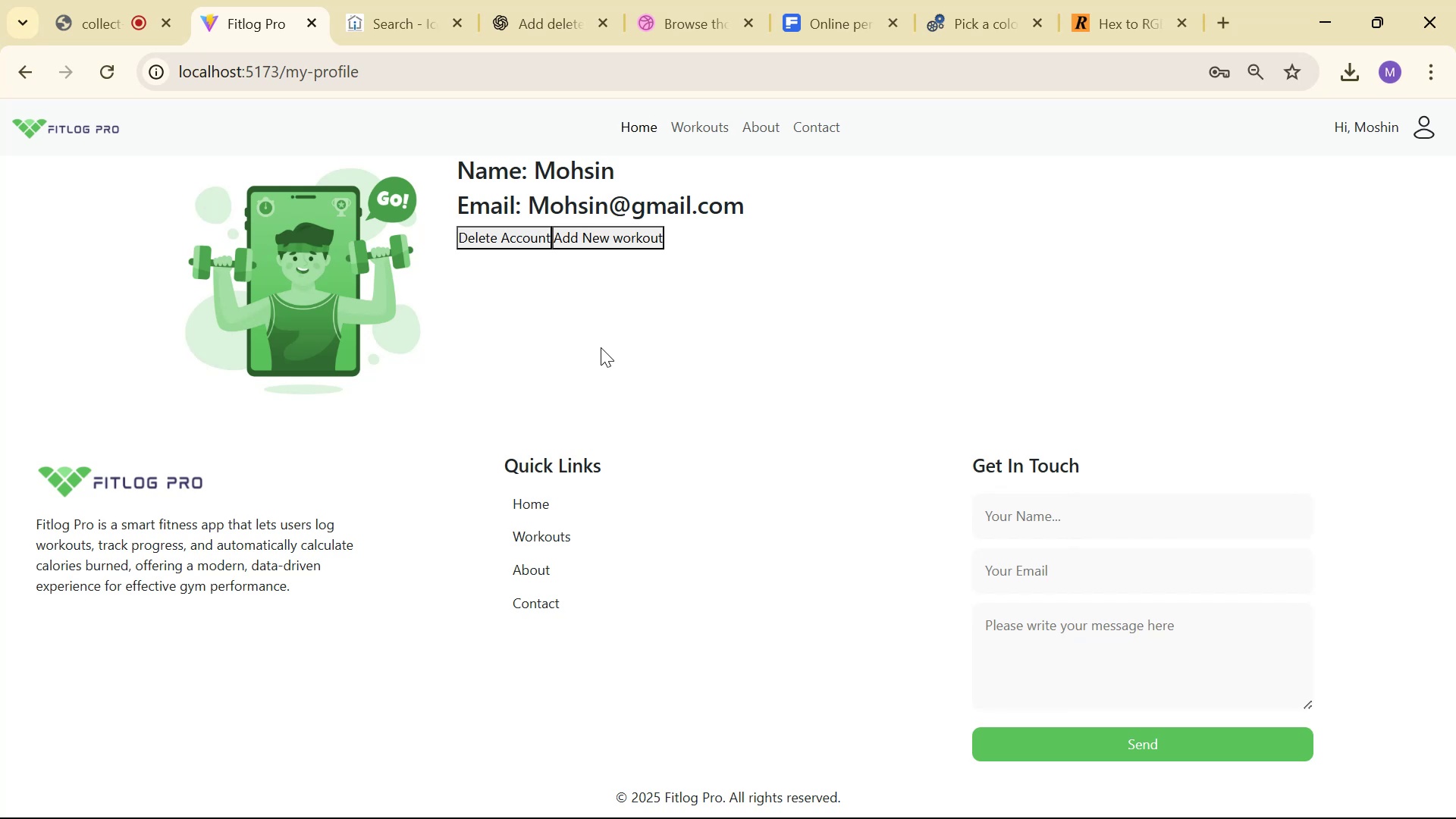 
key(Alt+Tab)
 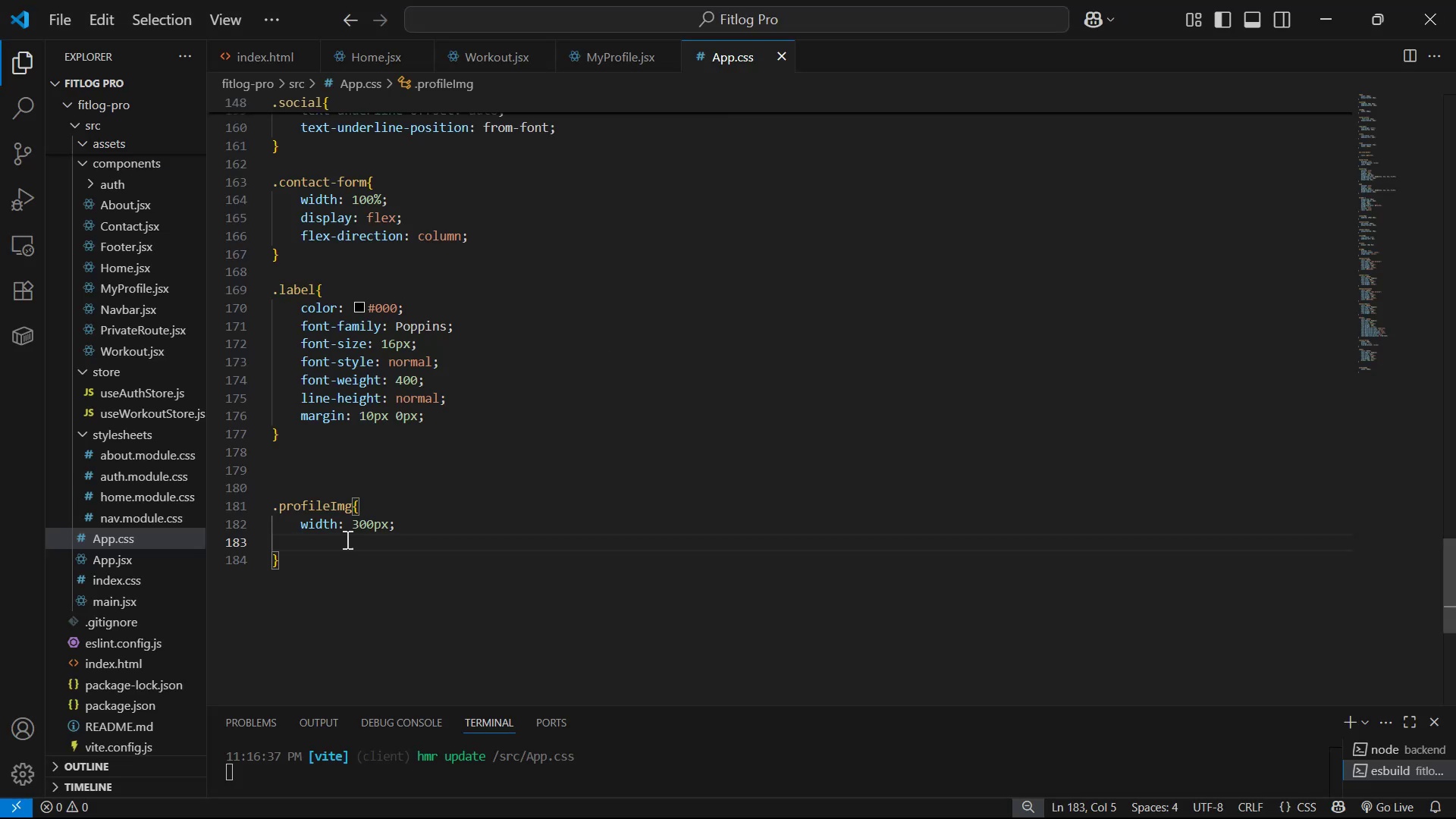 
key(Backspace)
 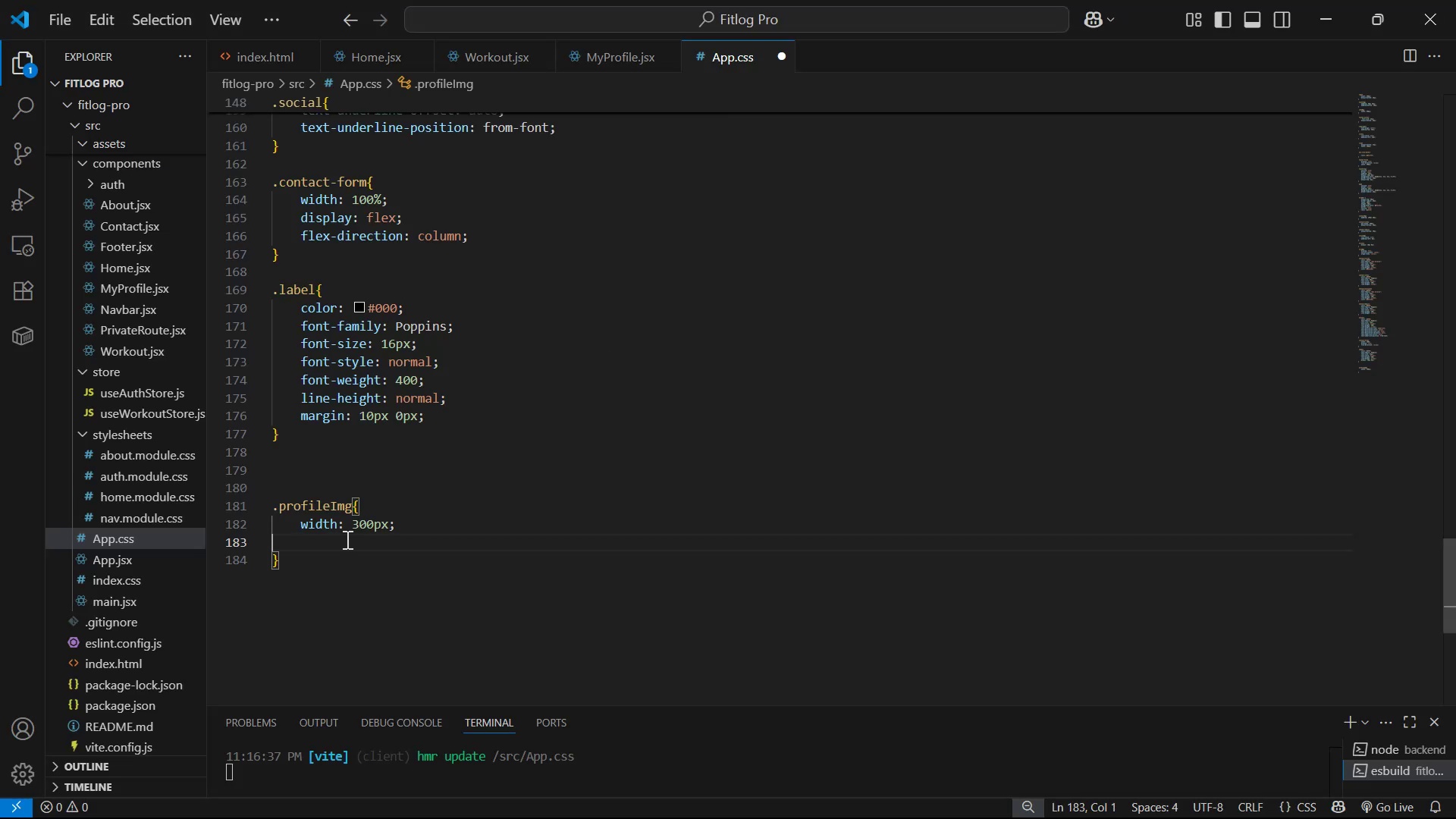 
key(Backspace)
 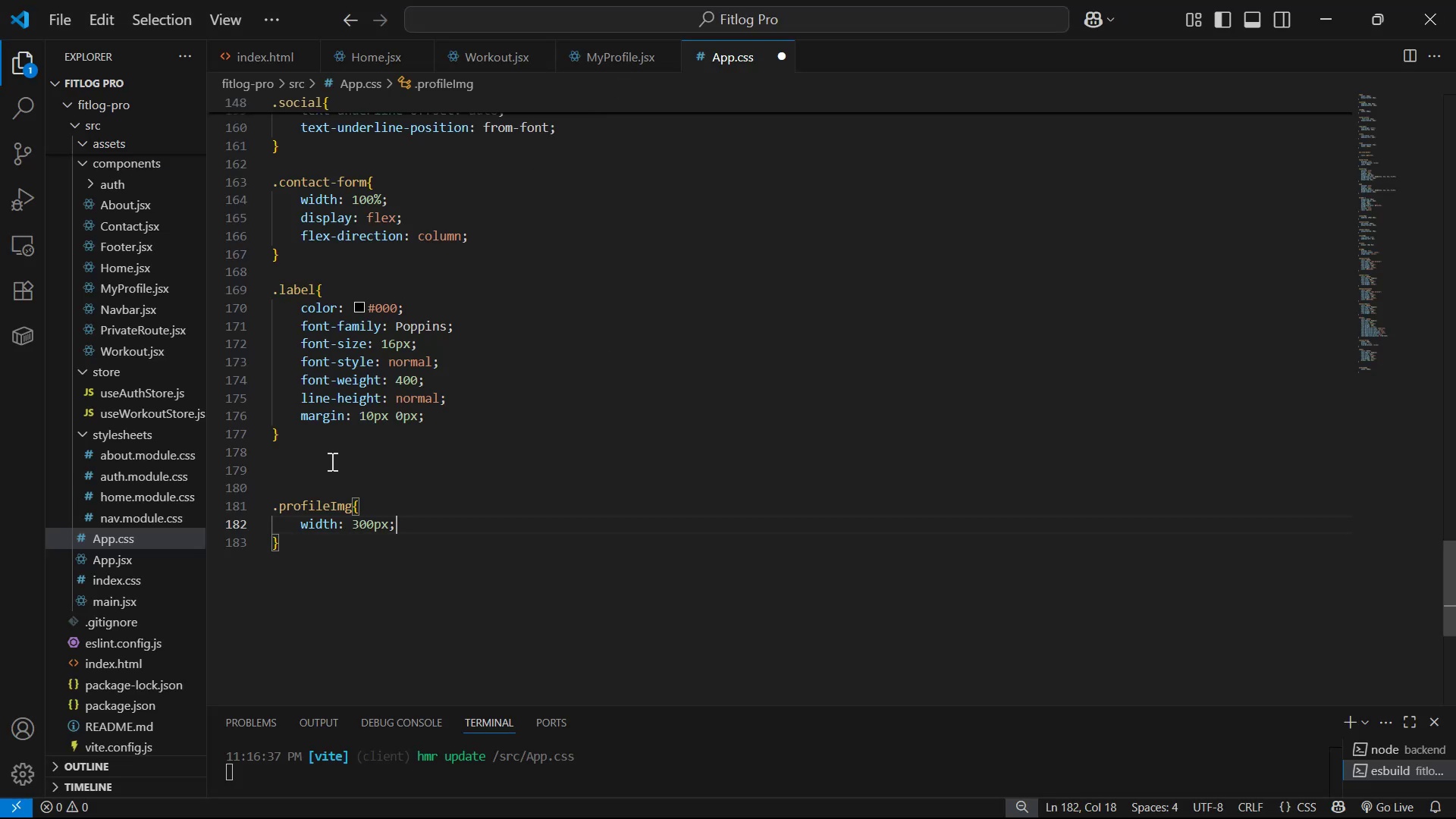 
key(Enter)
 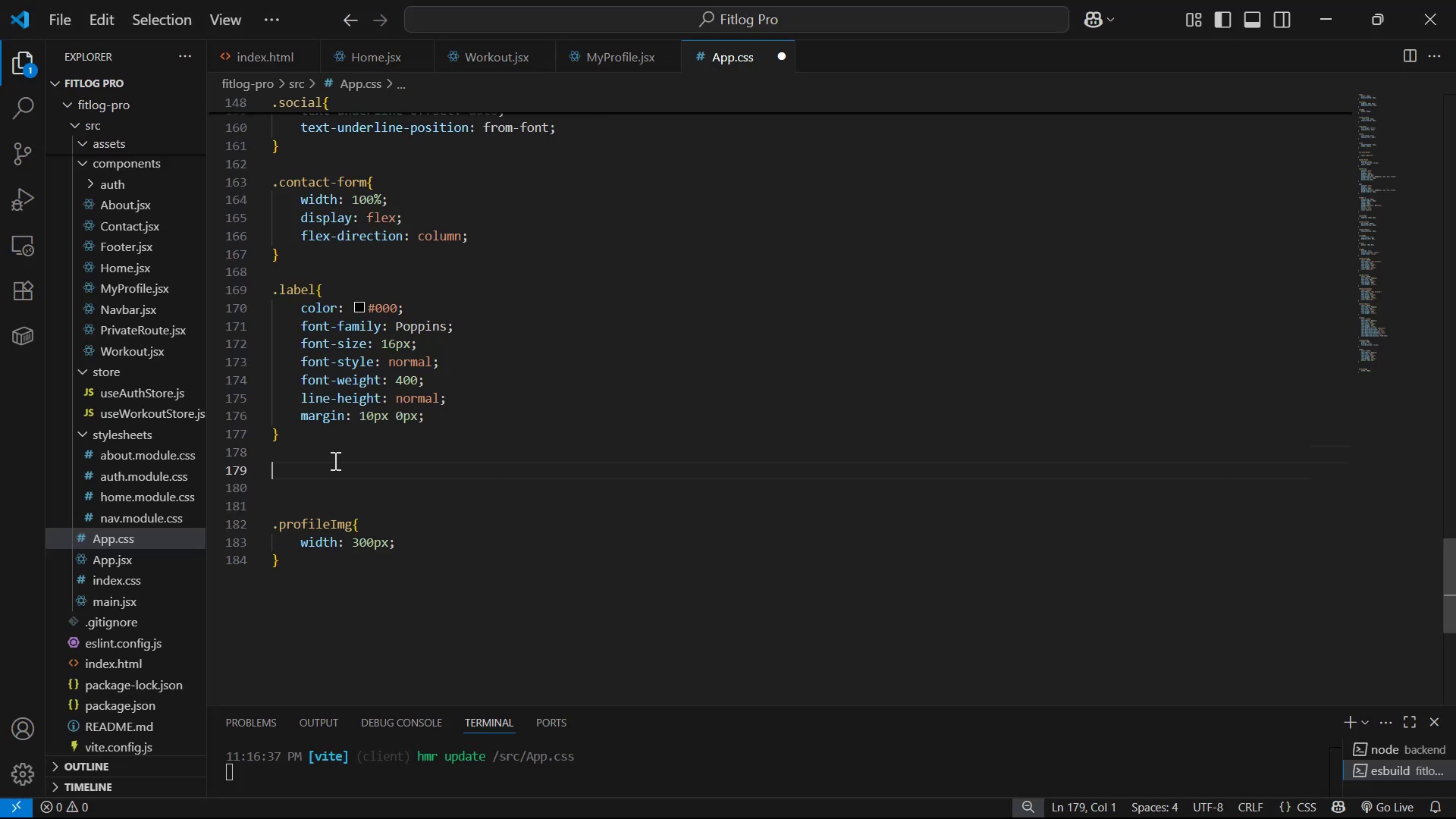 
key(Enter)
 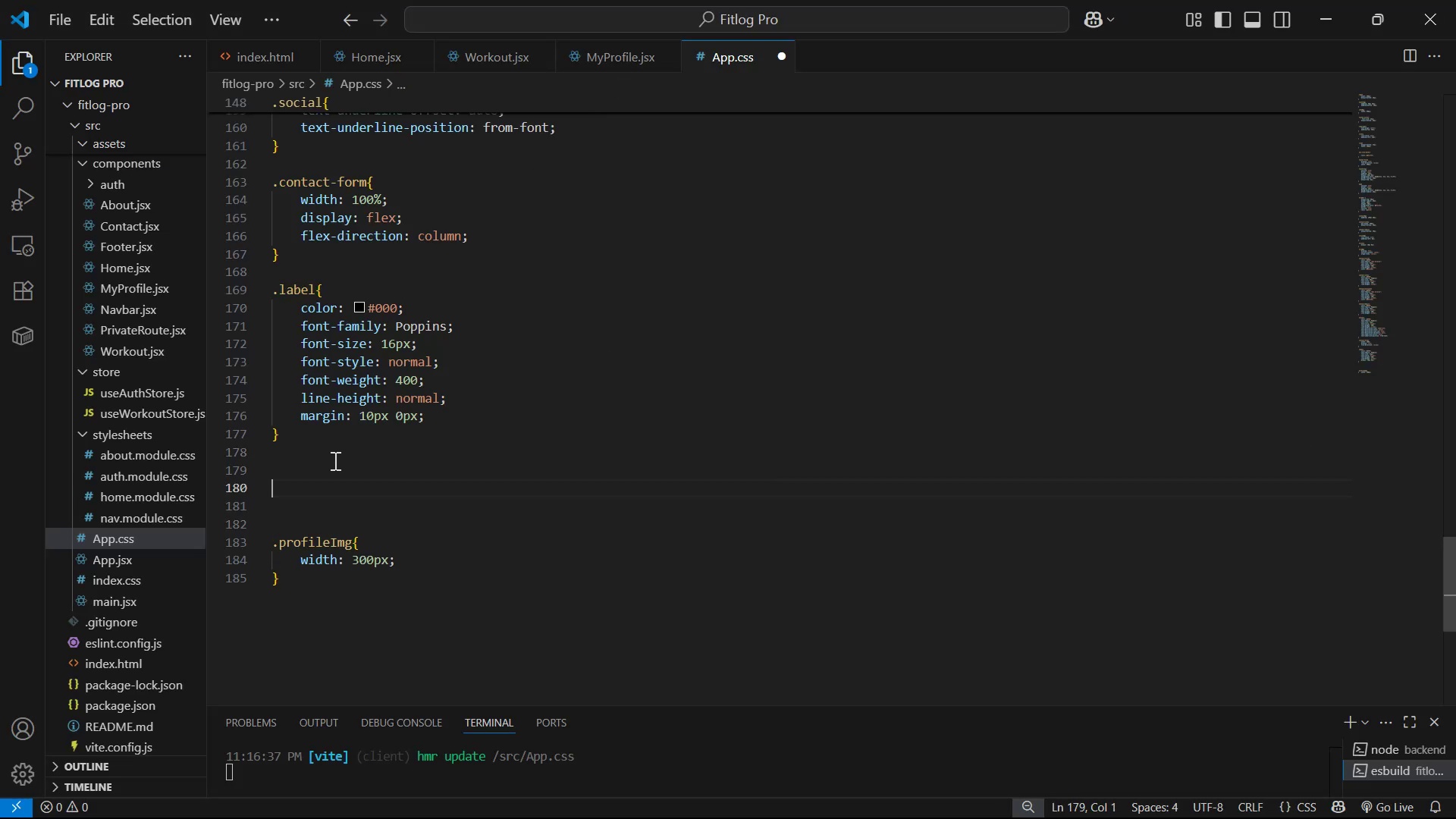 
key(Enter)
 